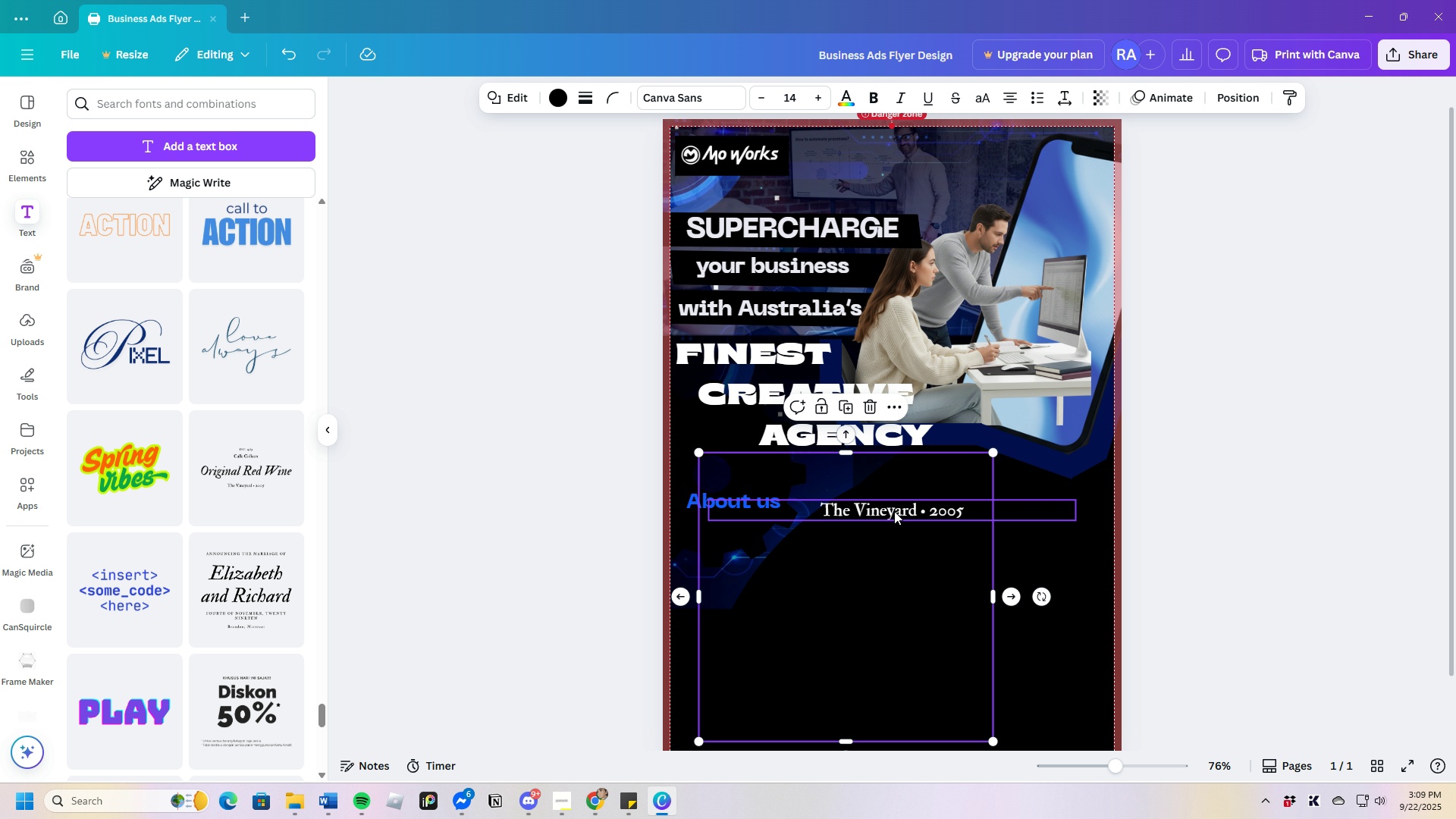 
left_click([897, 509])
 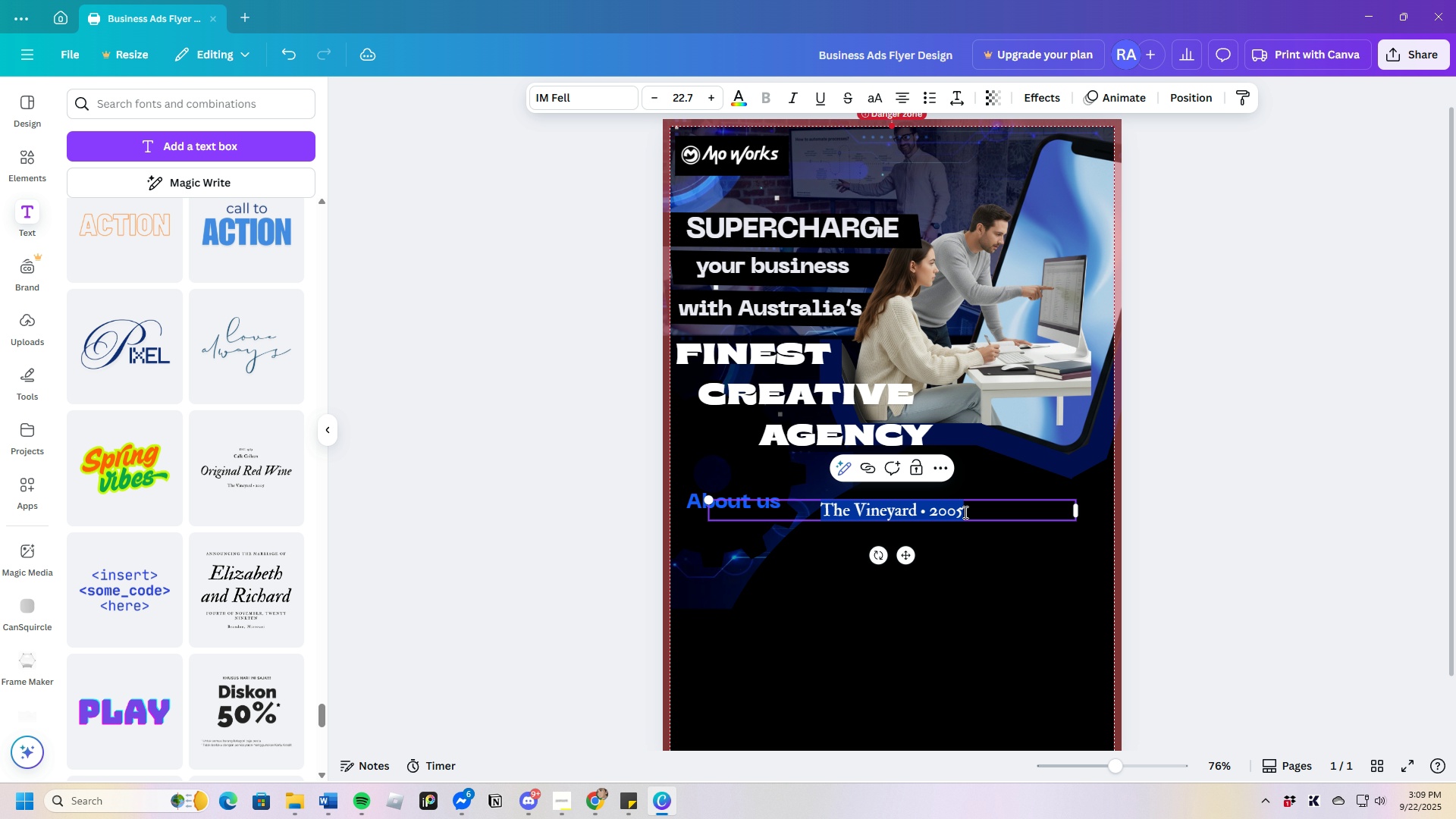 
key(Backspace)
 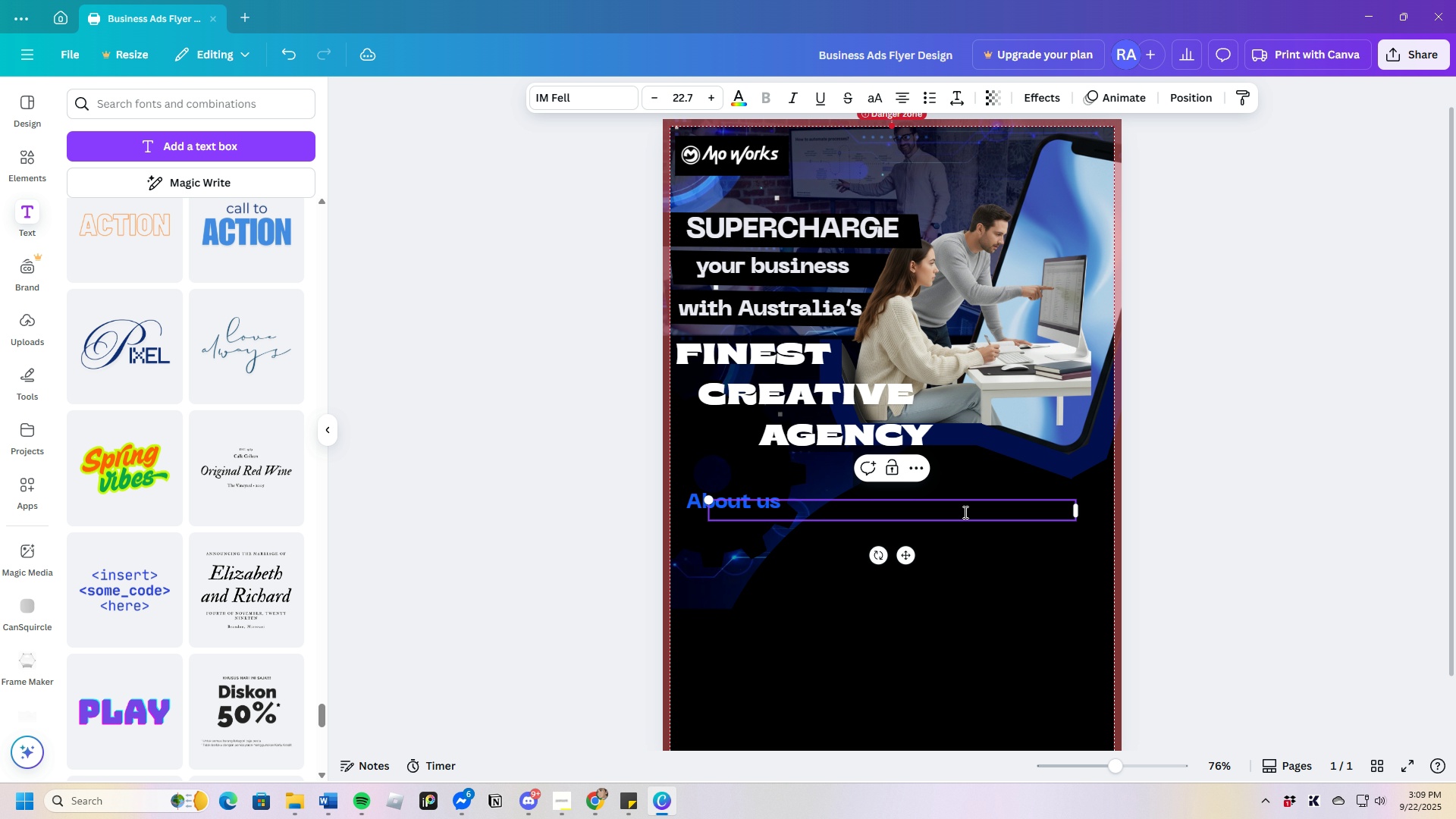 
key(Control+V)
 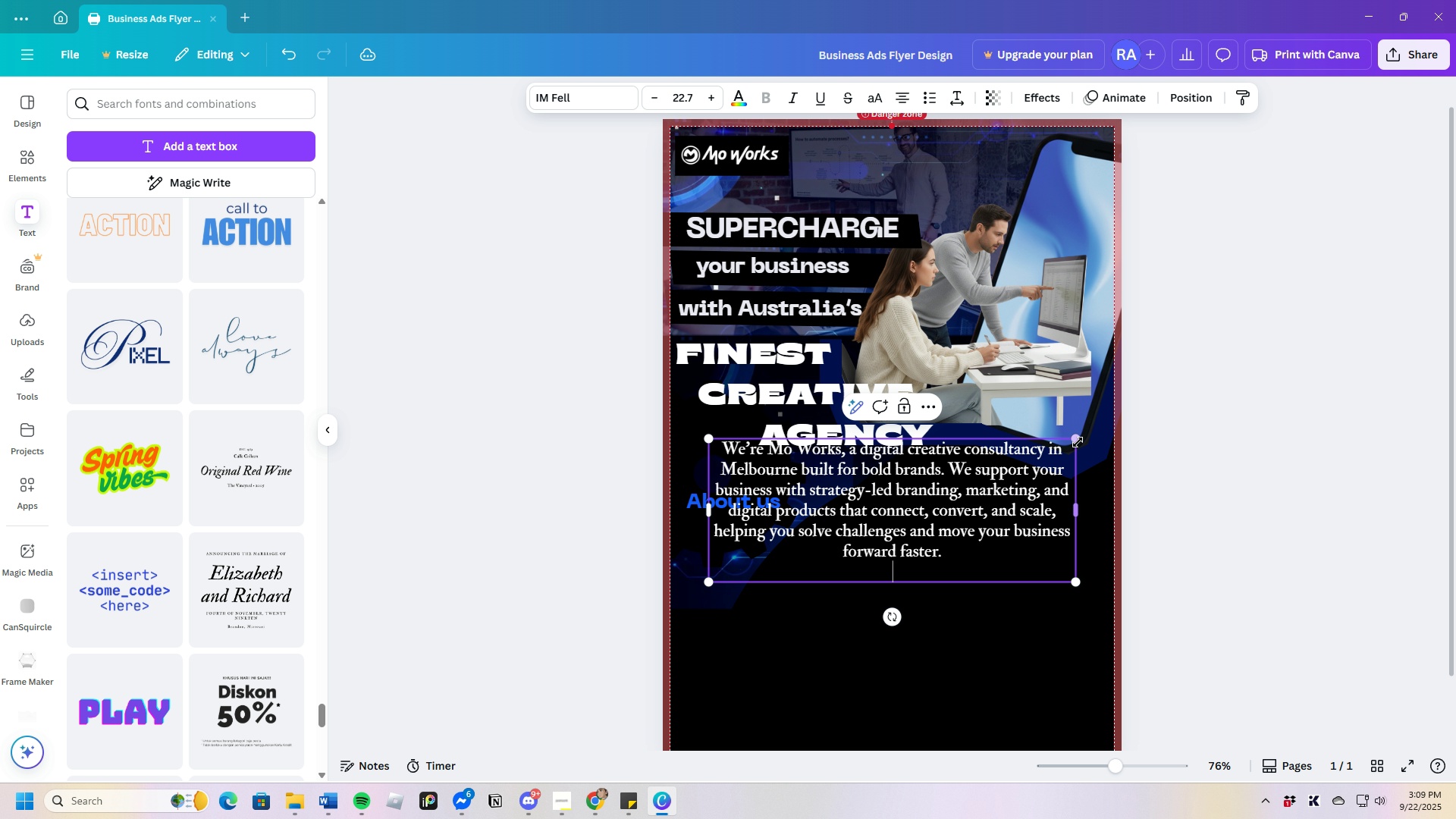 
left_click_drag(start_coordinate=[1077, 441], to_coordinate=[915, 538])
 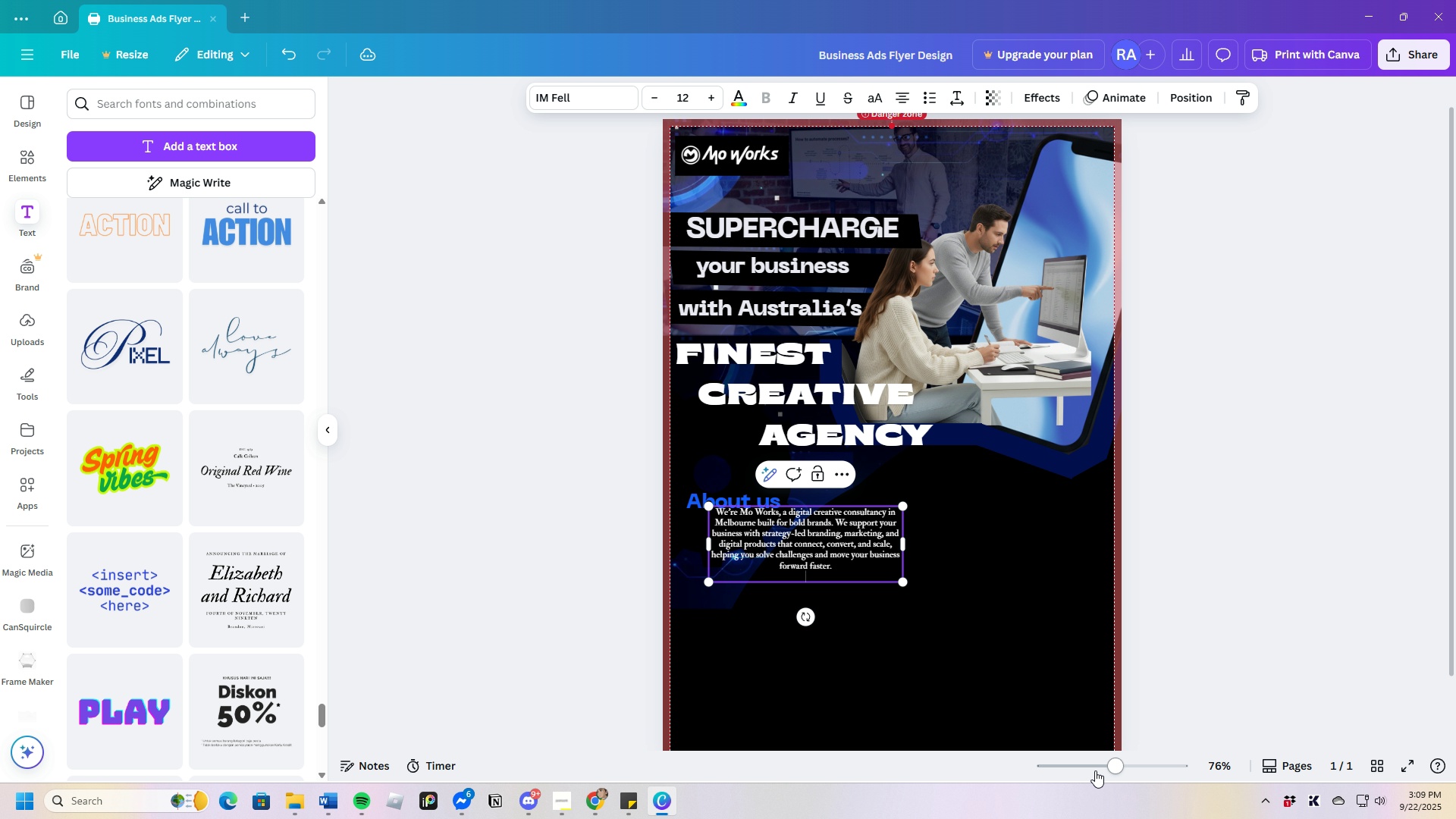 
left_click_drag(start_coordinate=[1112, 767], to_coordinate=[1147, 772])
 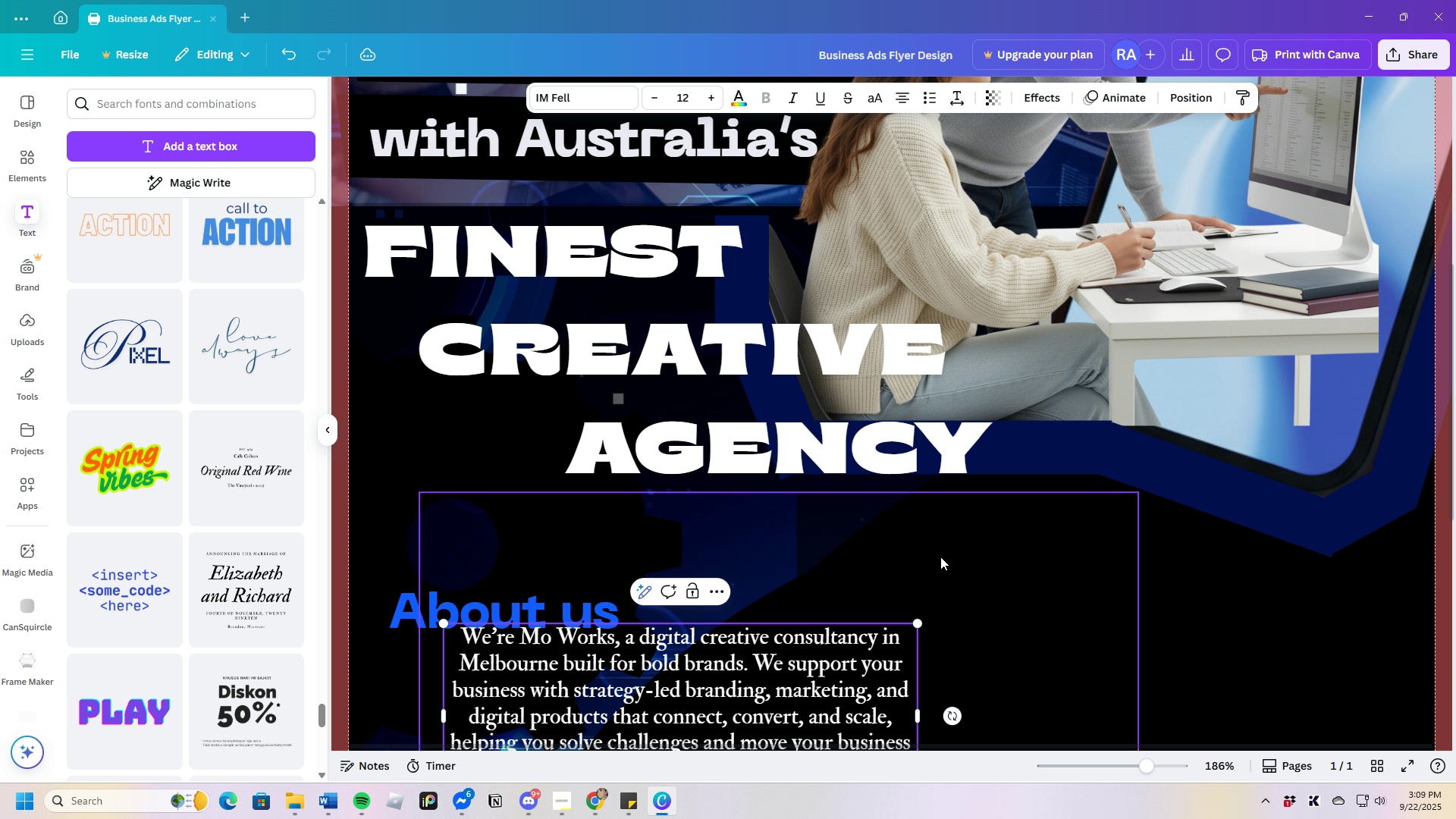 
scroll: coordinate [943, 527], scroll_direction: down, amount: 3.0
 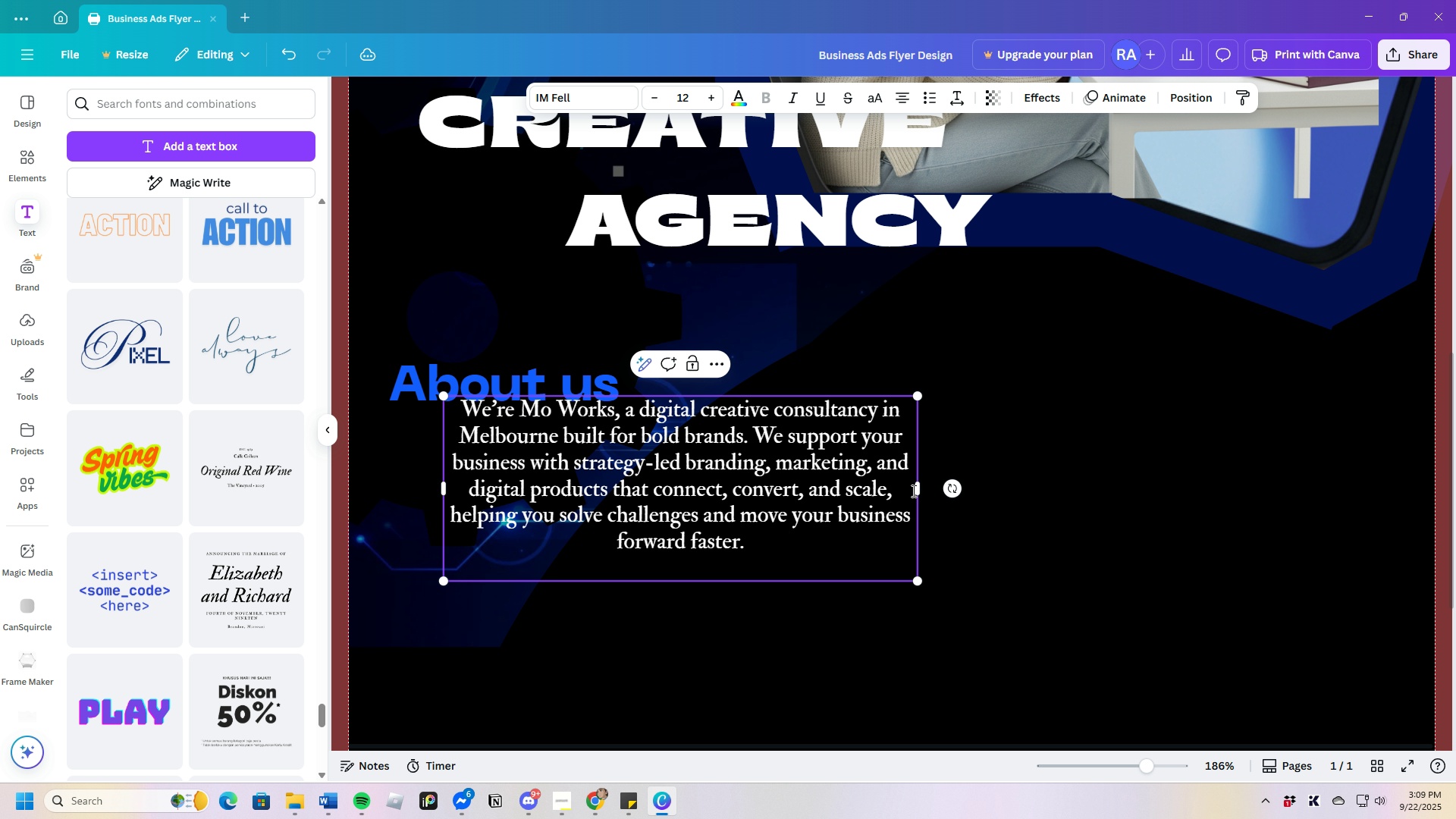 
left_click_drag(start_coordinate=[918, 489], to_coordinate=[1015, 490])
 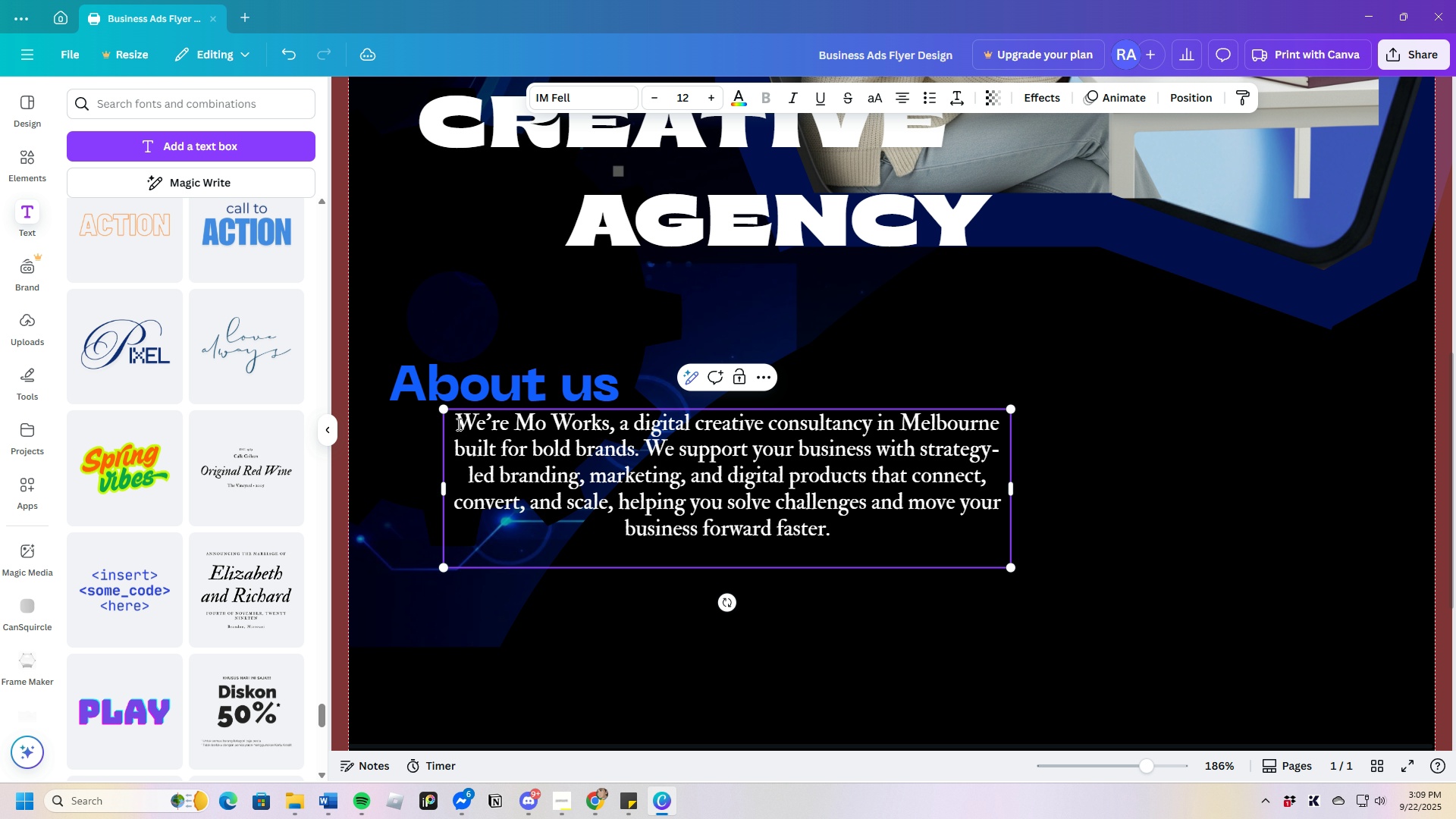 
left_click_drag(start_coordinate=[455, 422], to_coordinate=[875, 545])
 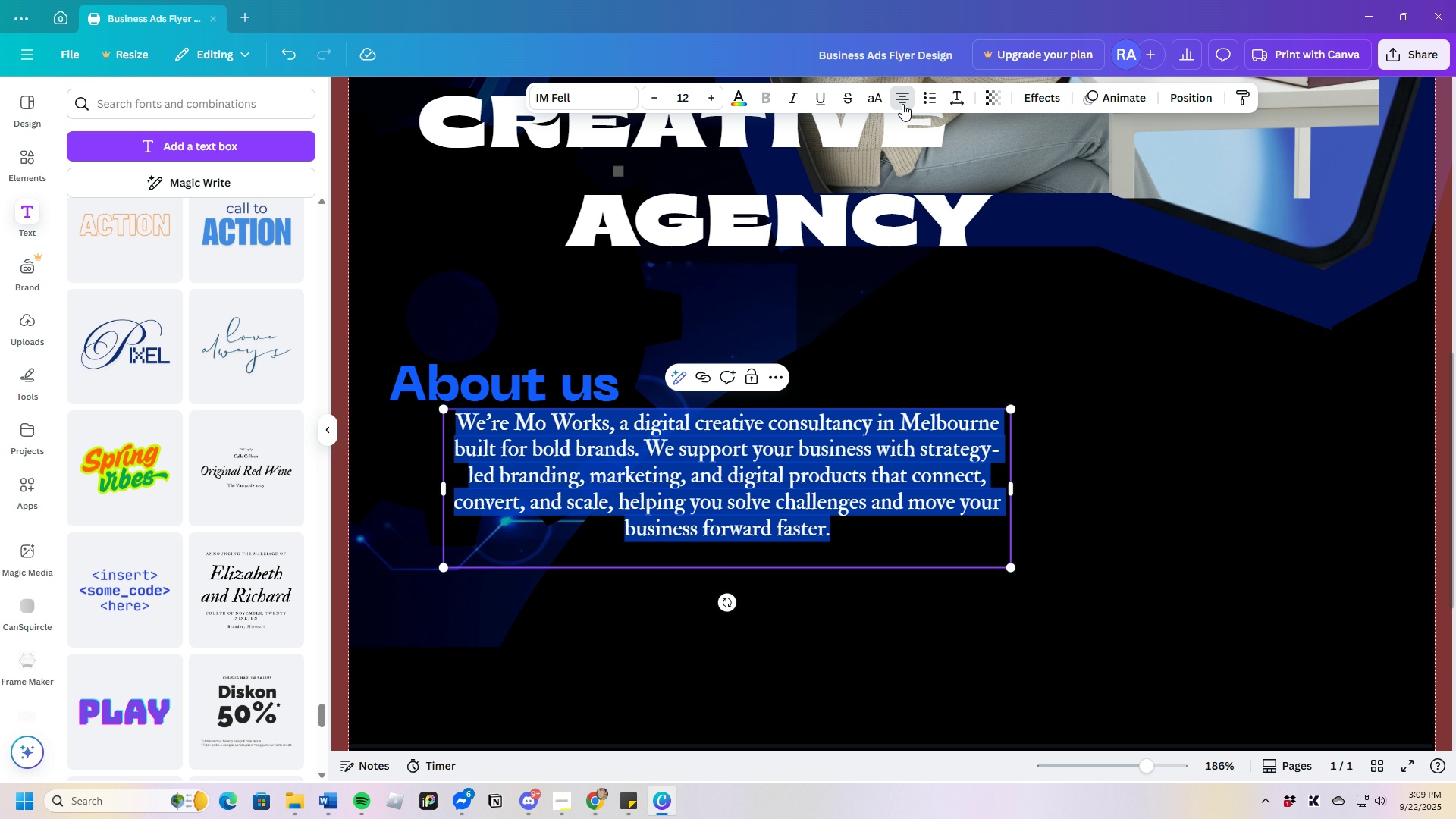 
double_click([902, 104])
 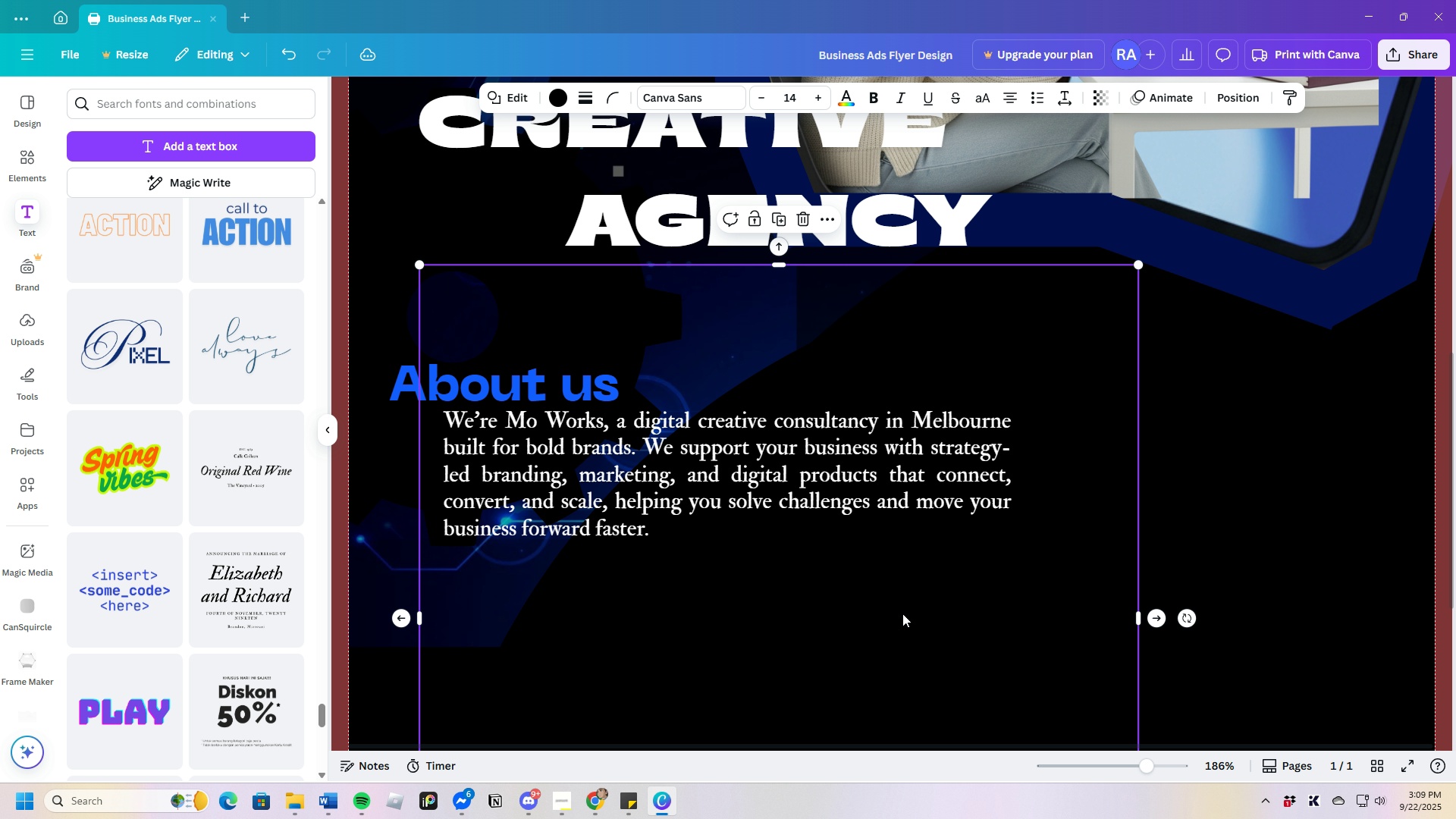 
left_click([874, 491])
 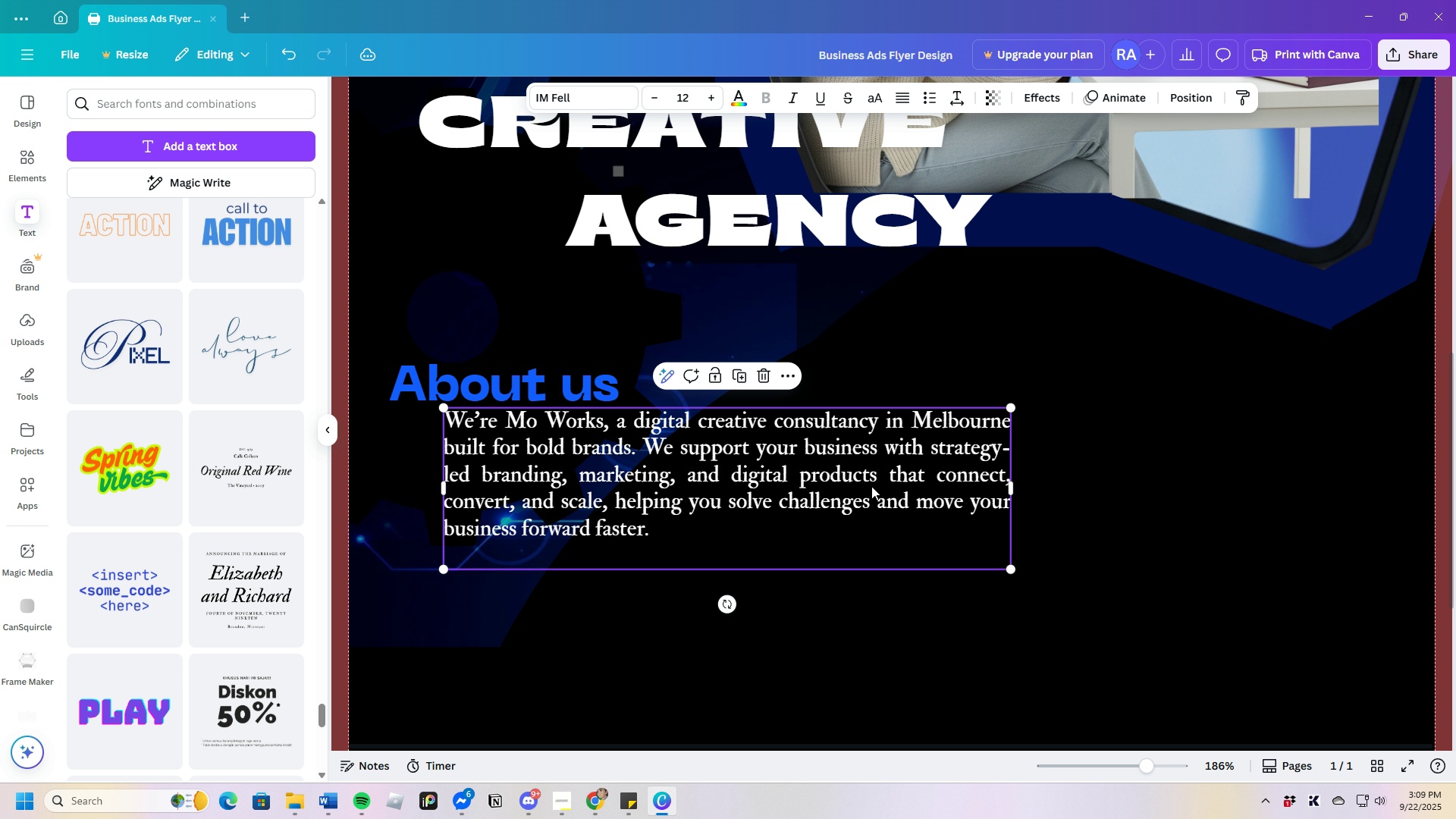 
left_click_drag(start_coordinate=[877, 484], to_coordinate=[825, 534])
 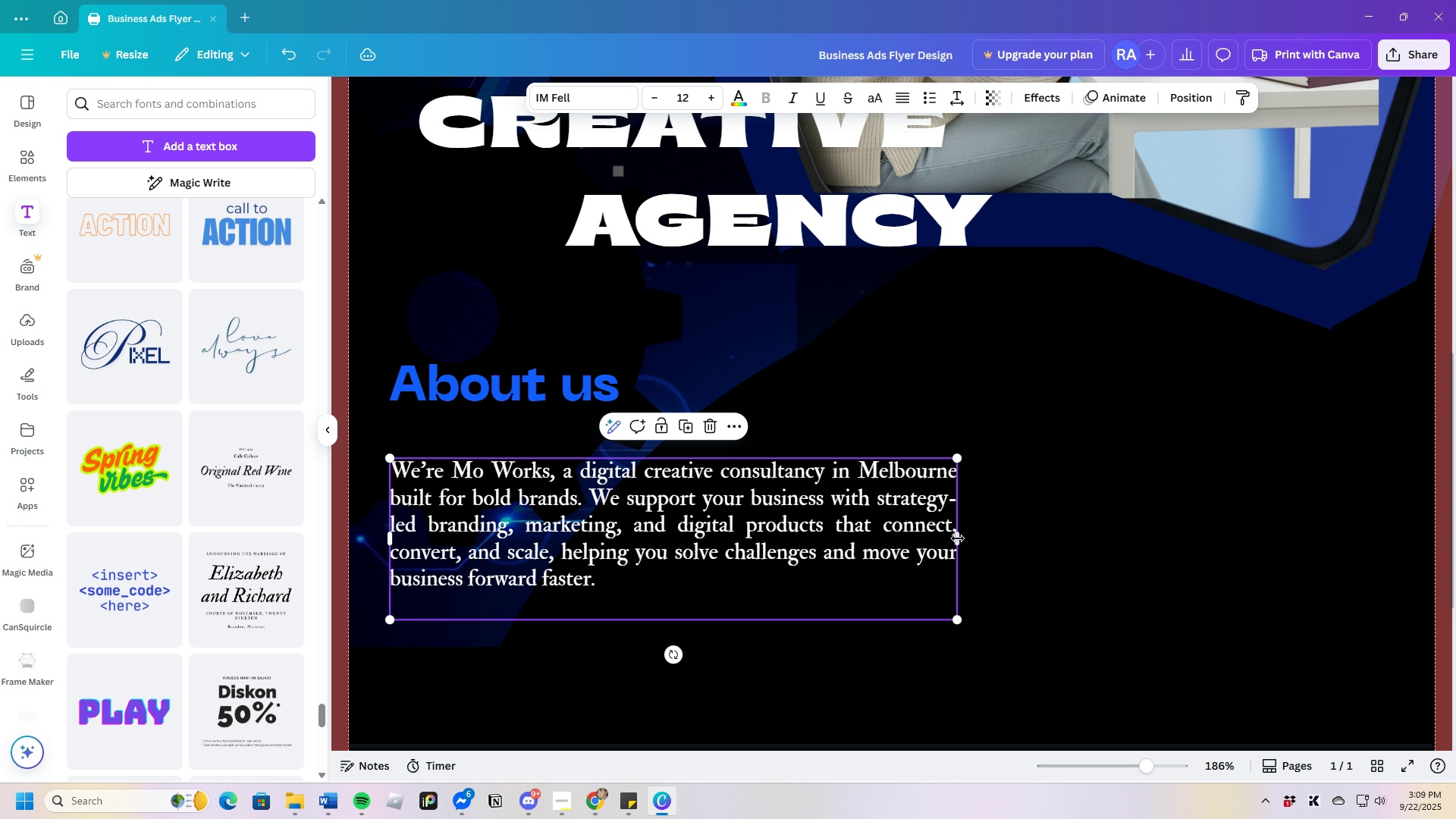 
left_click_drag(start_coordinate=[959, 538], to_coordinate=[774, 533])
 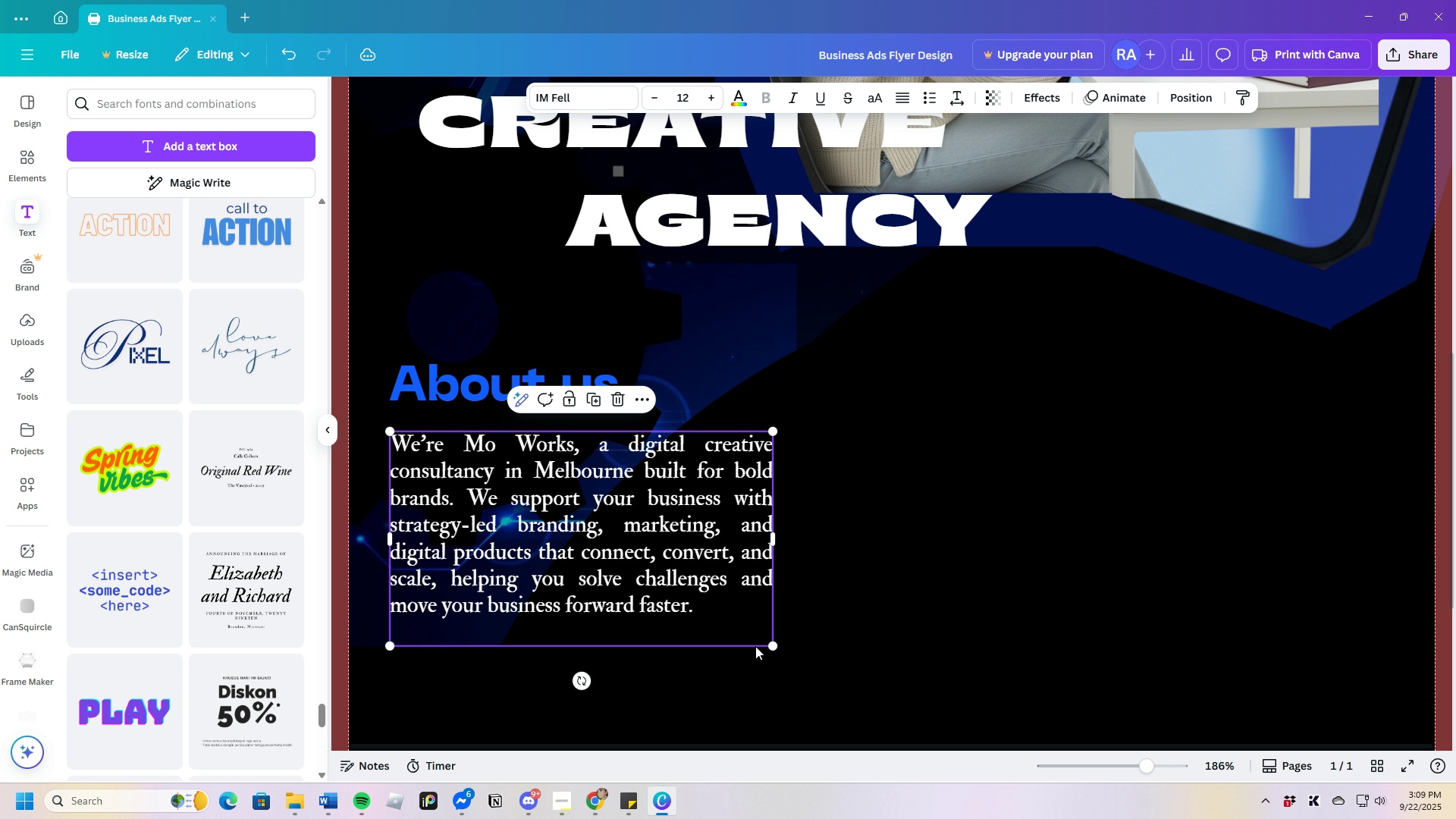 
left_click_drag(start_coordinate=[773, 645], to_coordinate=[808, 707])
 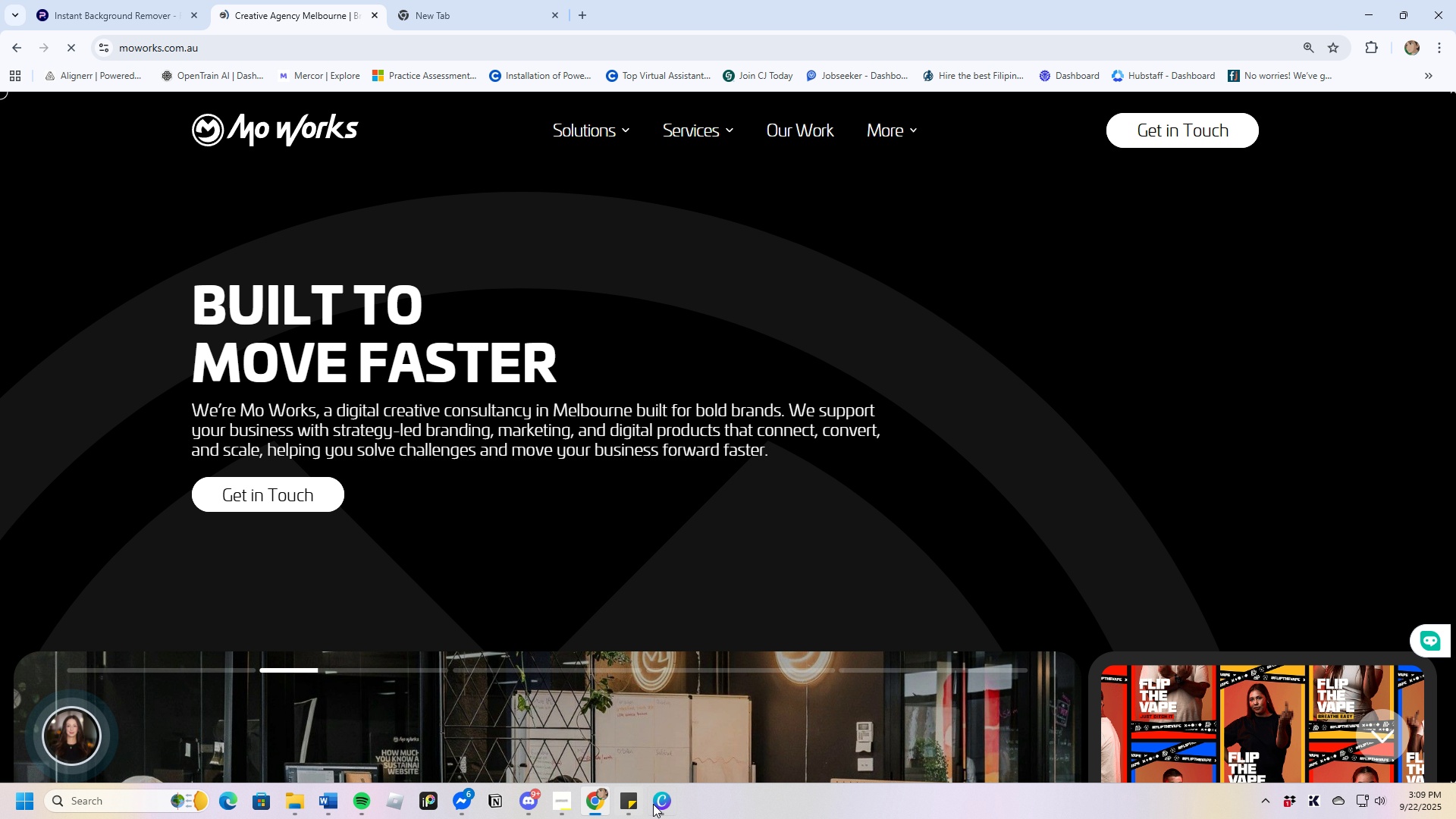 
left_click([664, 801])
 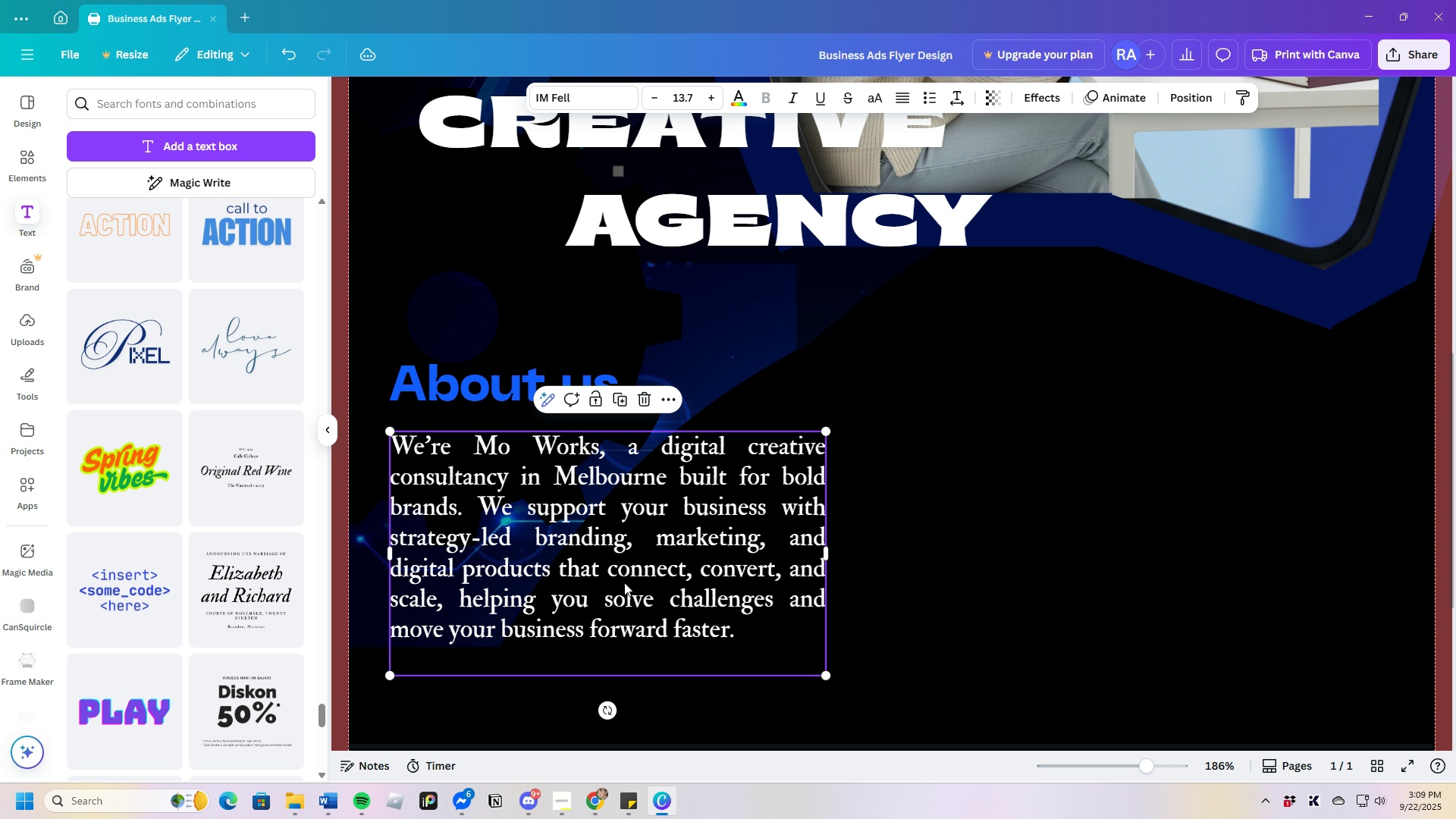 
scroll: coordinate [626, 573], scroll_direction: down, amount: 2.0
 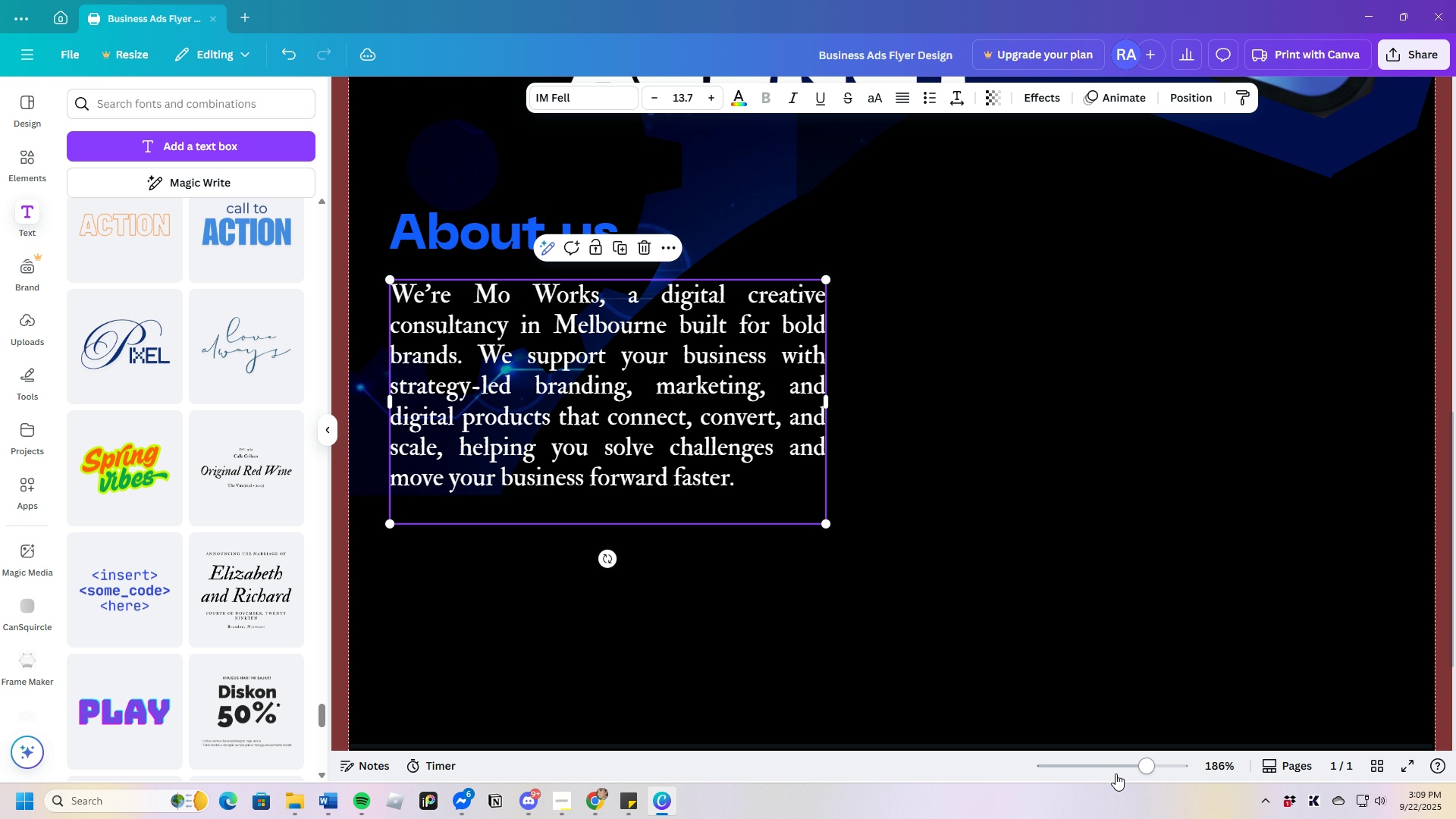 
left_click_drag(start_coordinate=[1139, 770], to_coordinate=[1123, 776])
 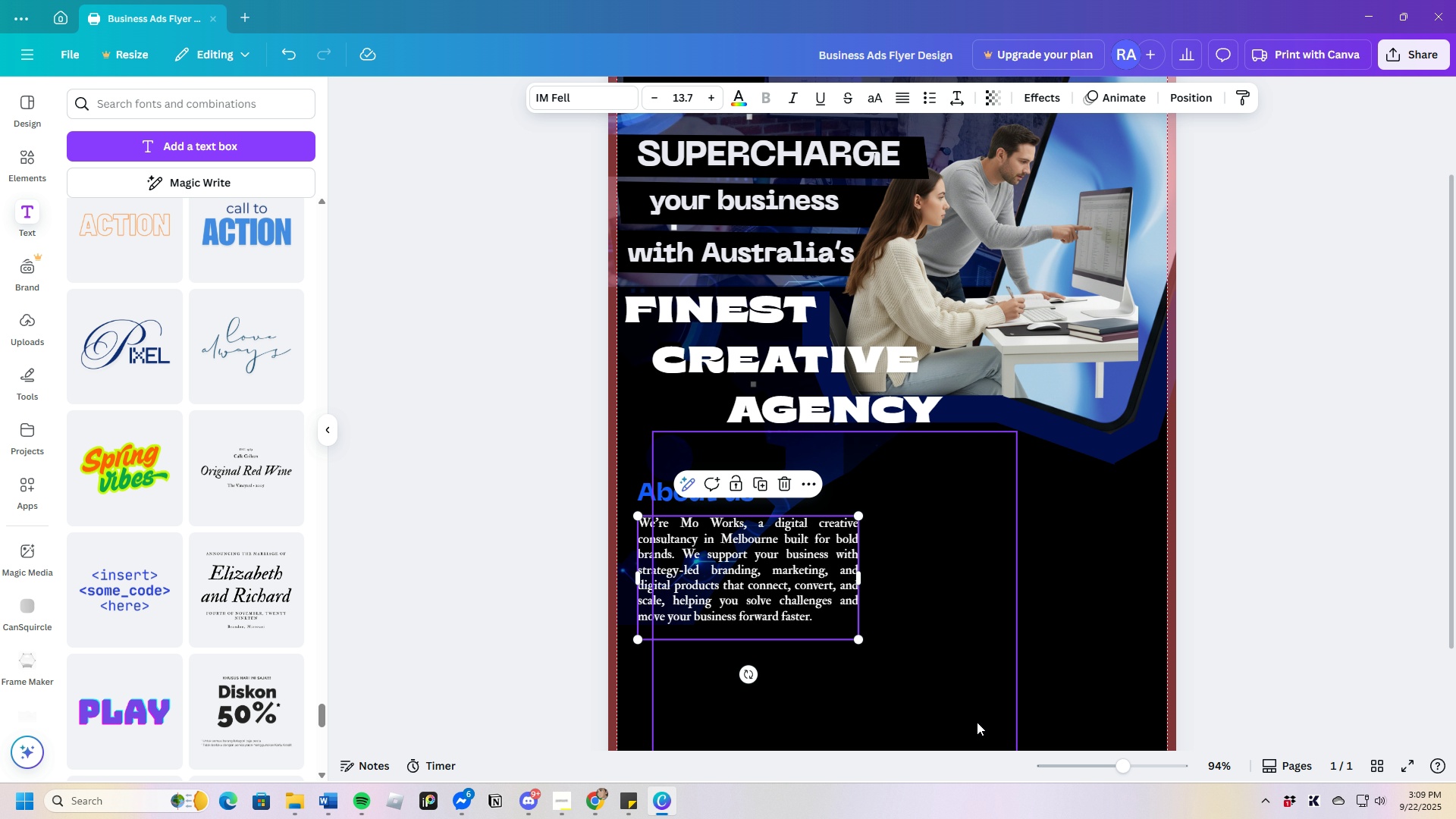 
scroll: coordinate [963, 684], scroll_direction: down, amount: 3.0
 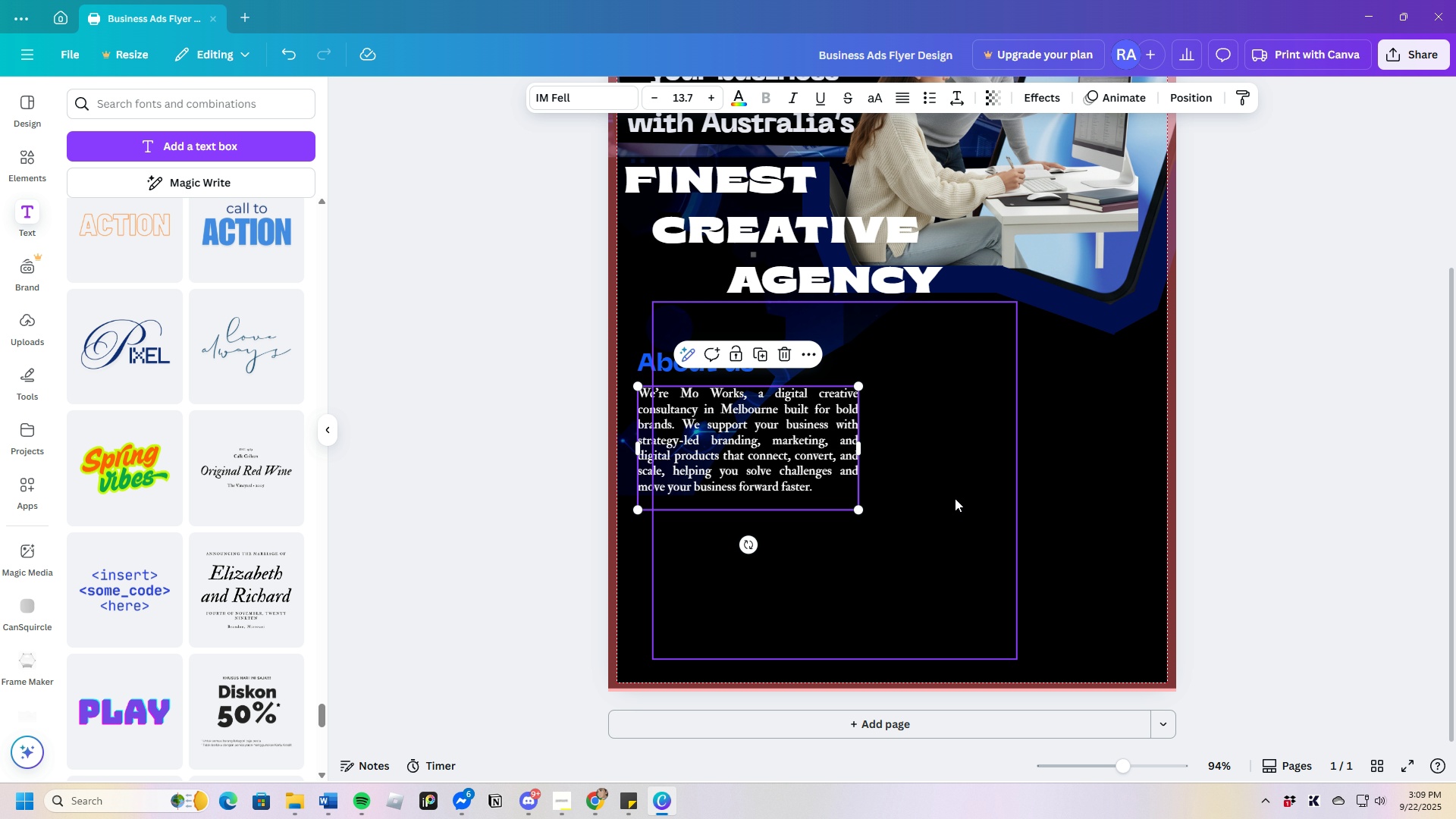 
left_click([955, 498])
 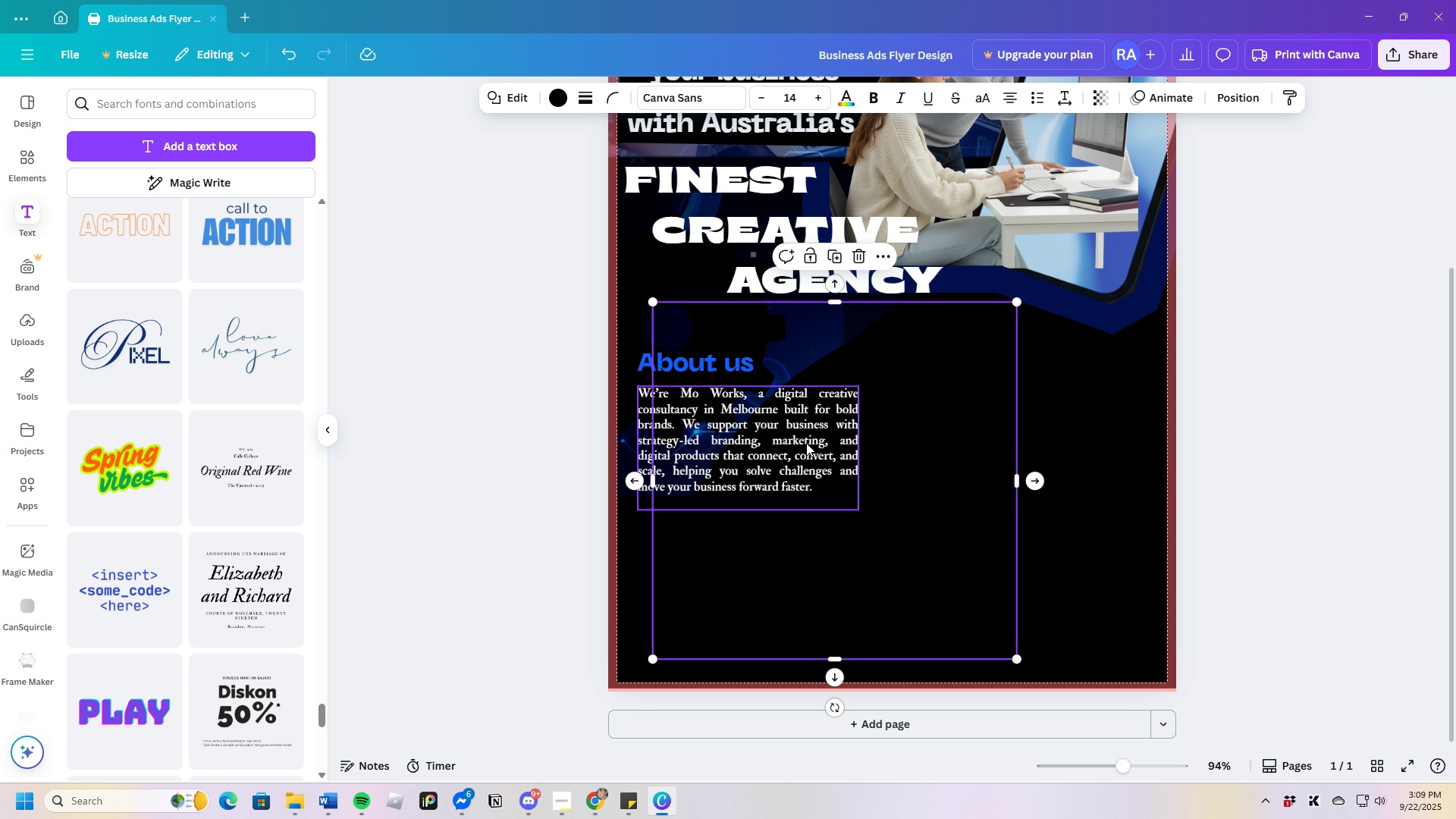 
left_click_drag(start_coordinate=[801, 440], to_coordinate=[796, 452])
 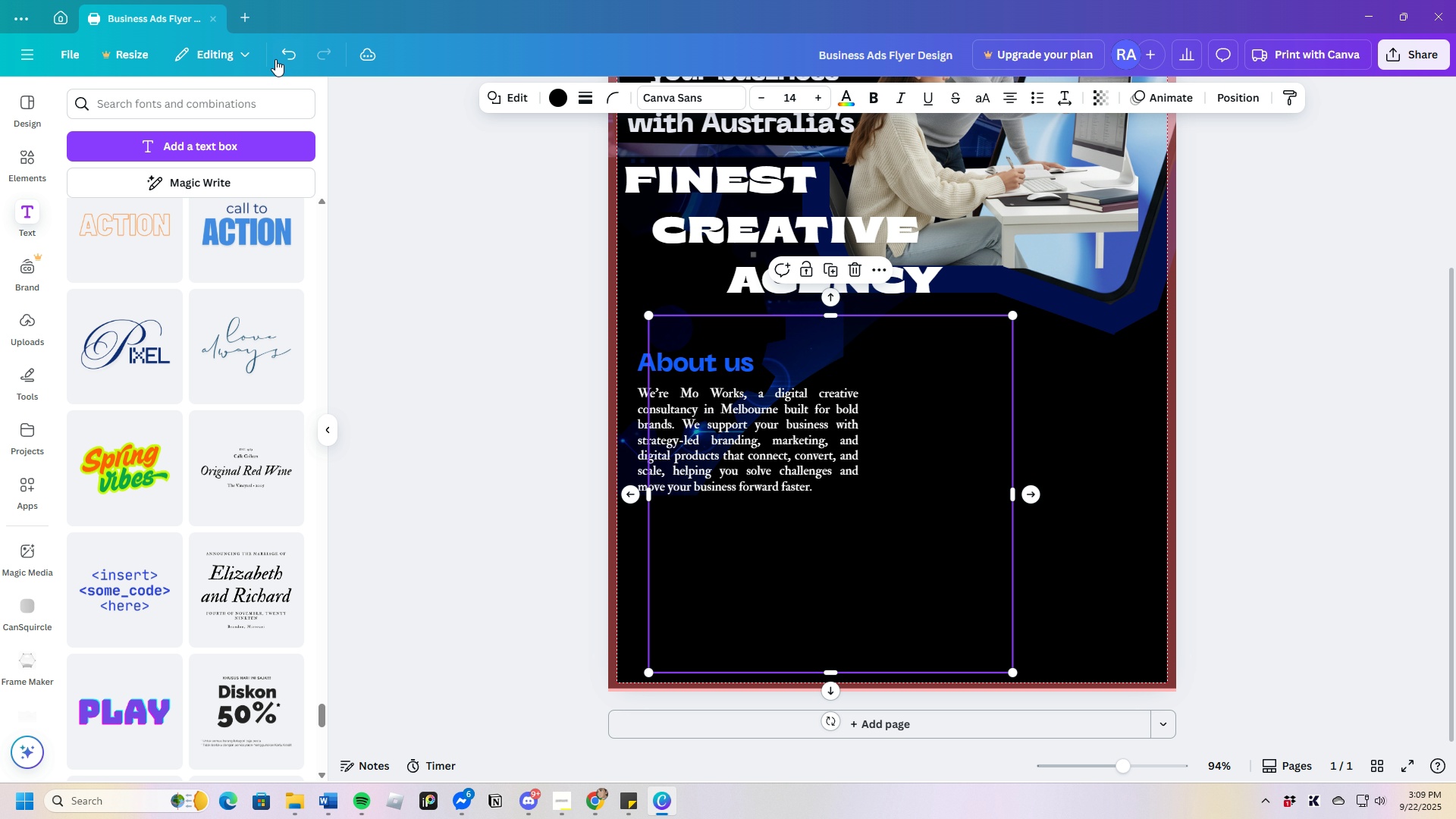 
left_click([277, 58])
 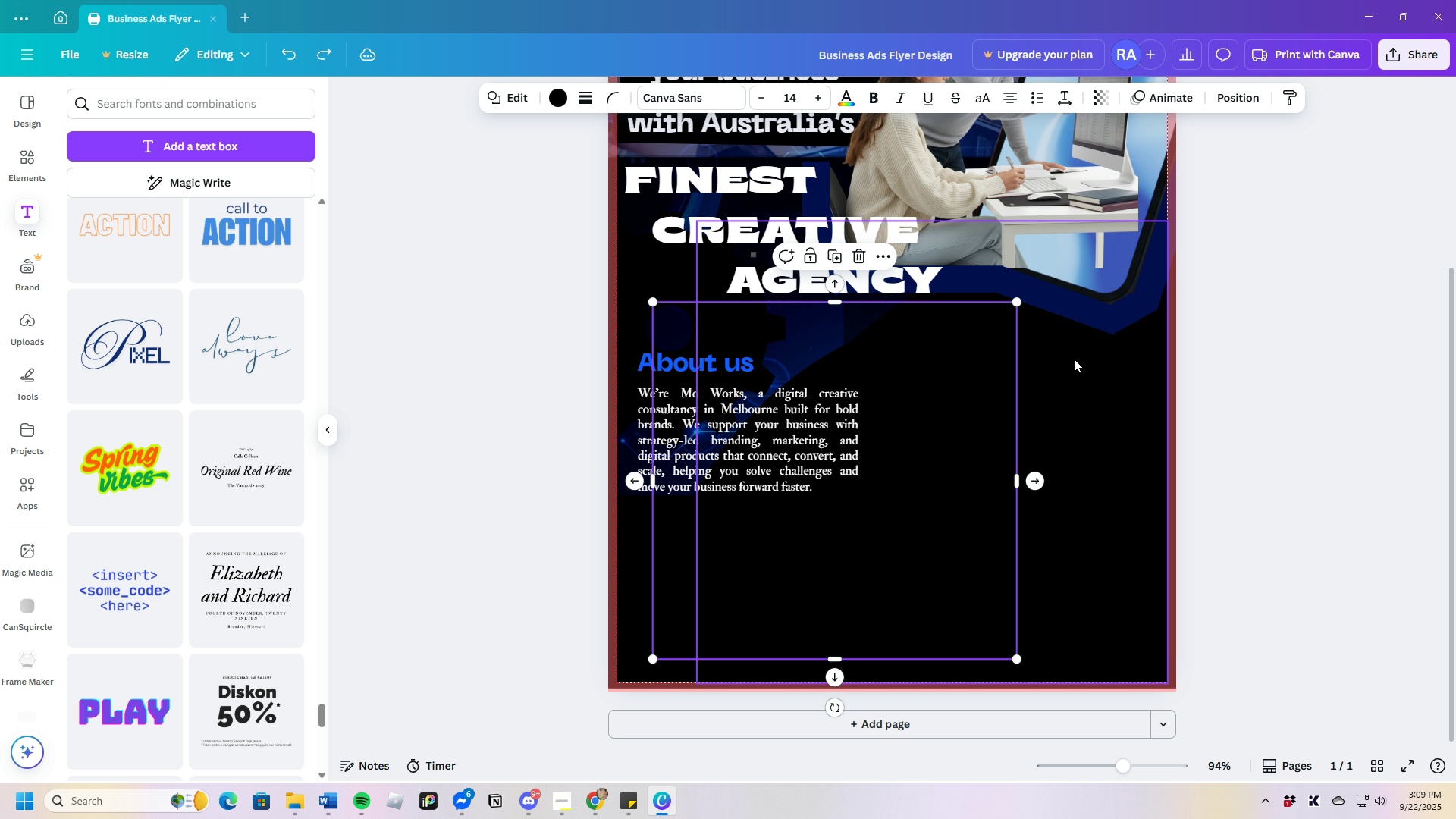 
left_click([1076, 372])
 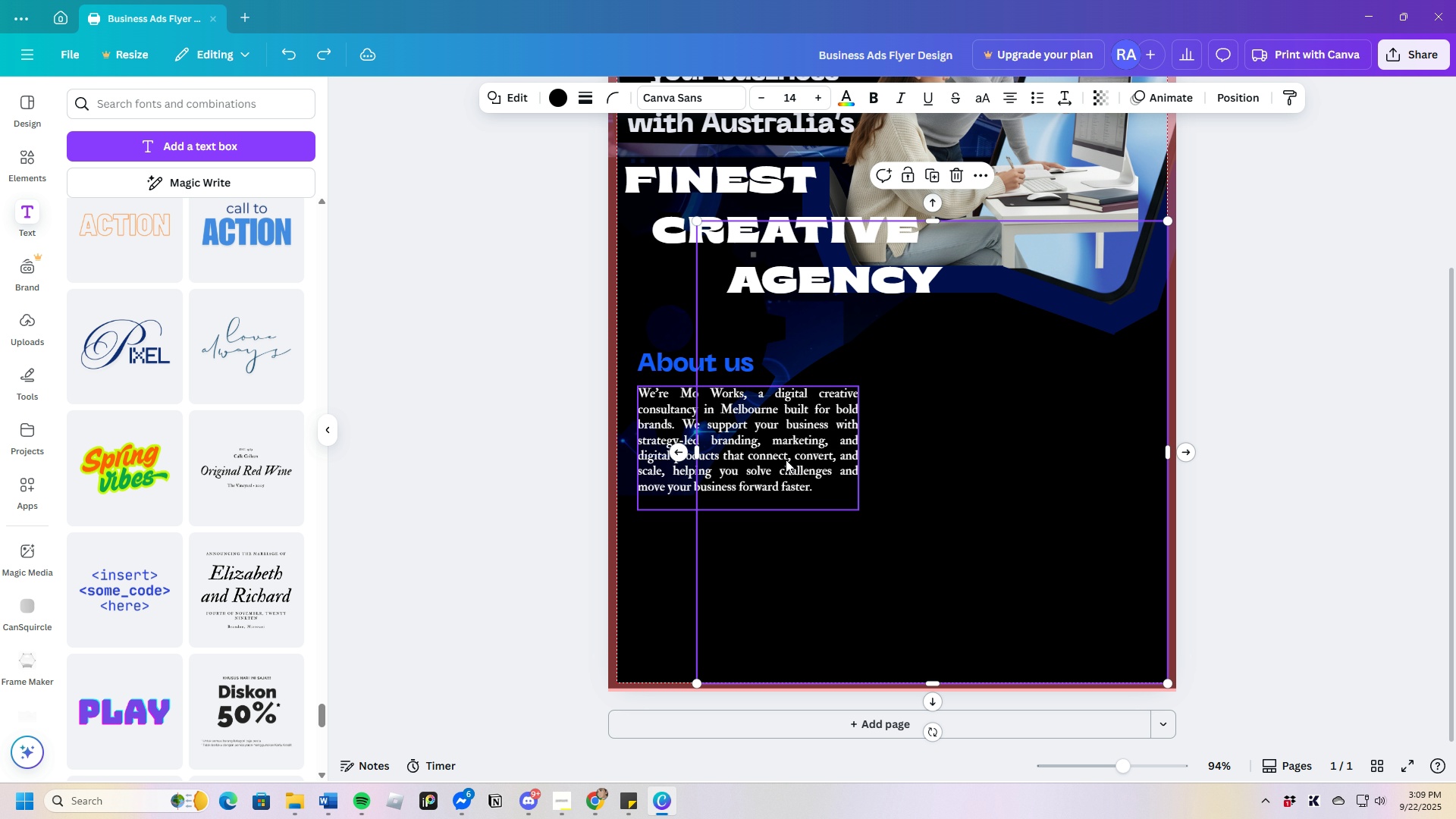 
left_click([785, 460])
 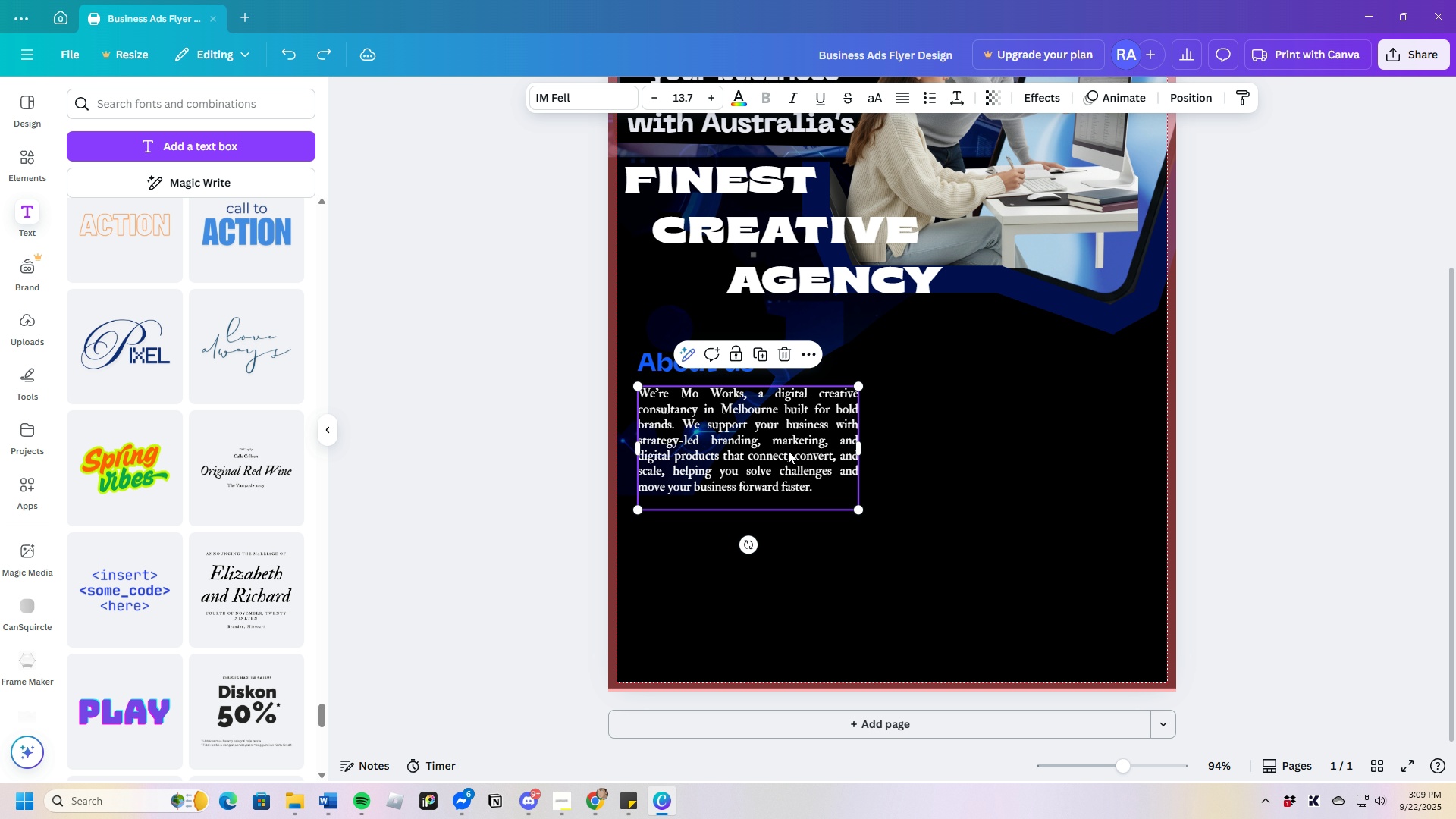 
left_click_drag(start_coordinate=[788, 450], to_coordinate=[781, 458])
 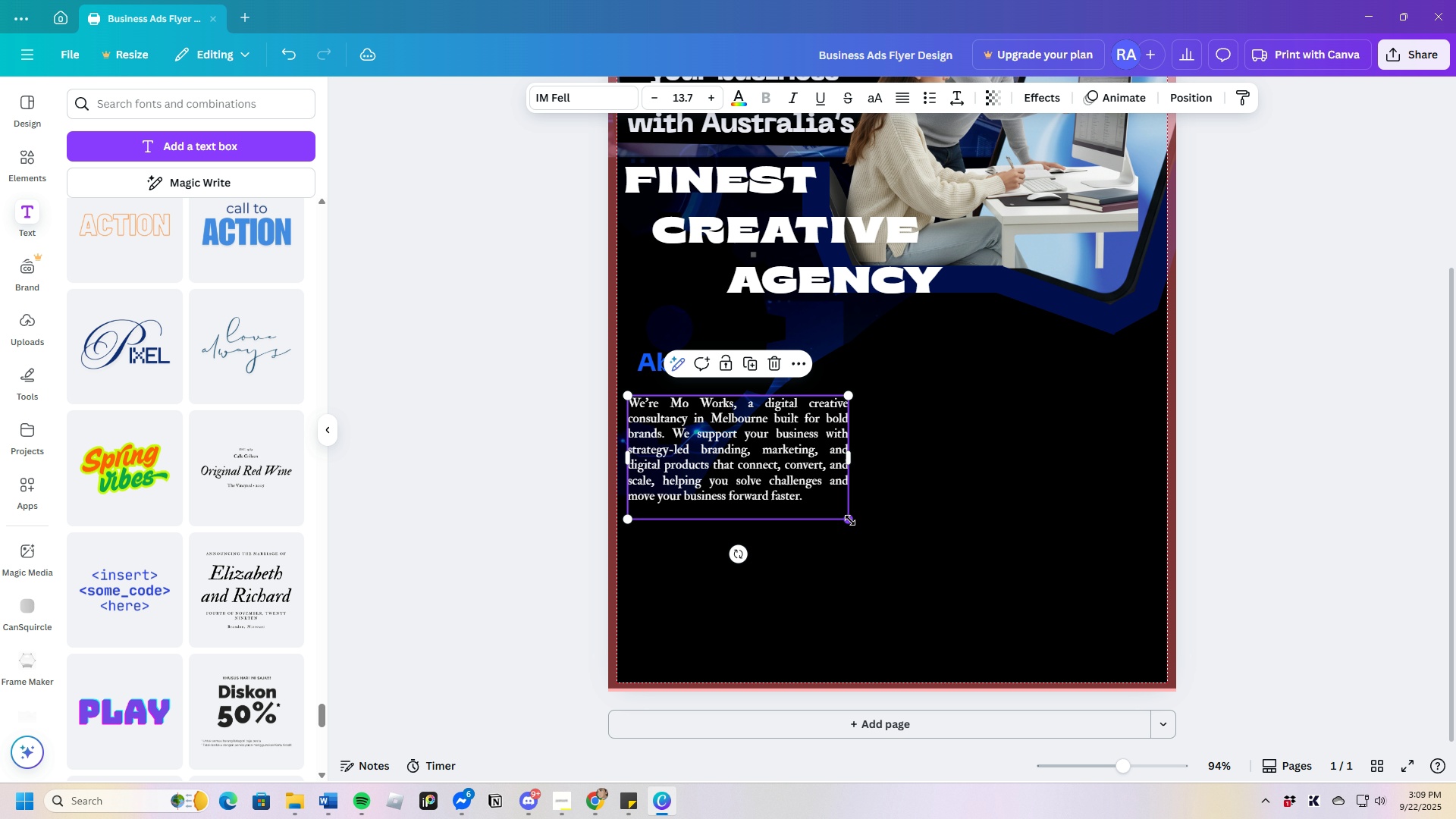 
left_click_drag(start_coordinate=[849, 519], to_coordinate=[885, 581])
 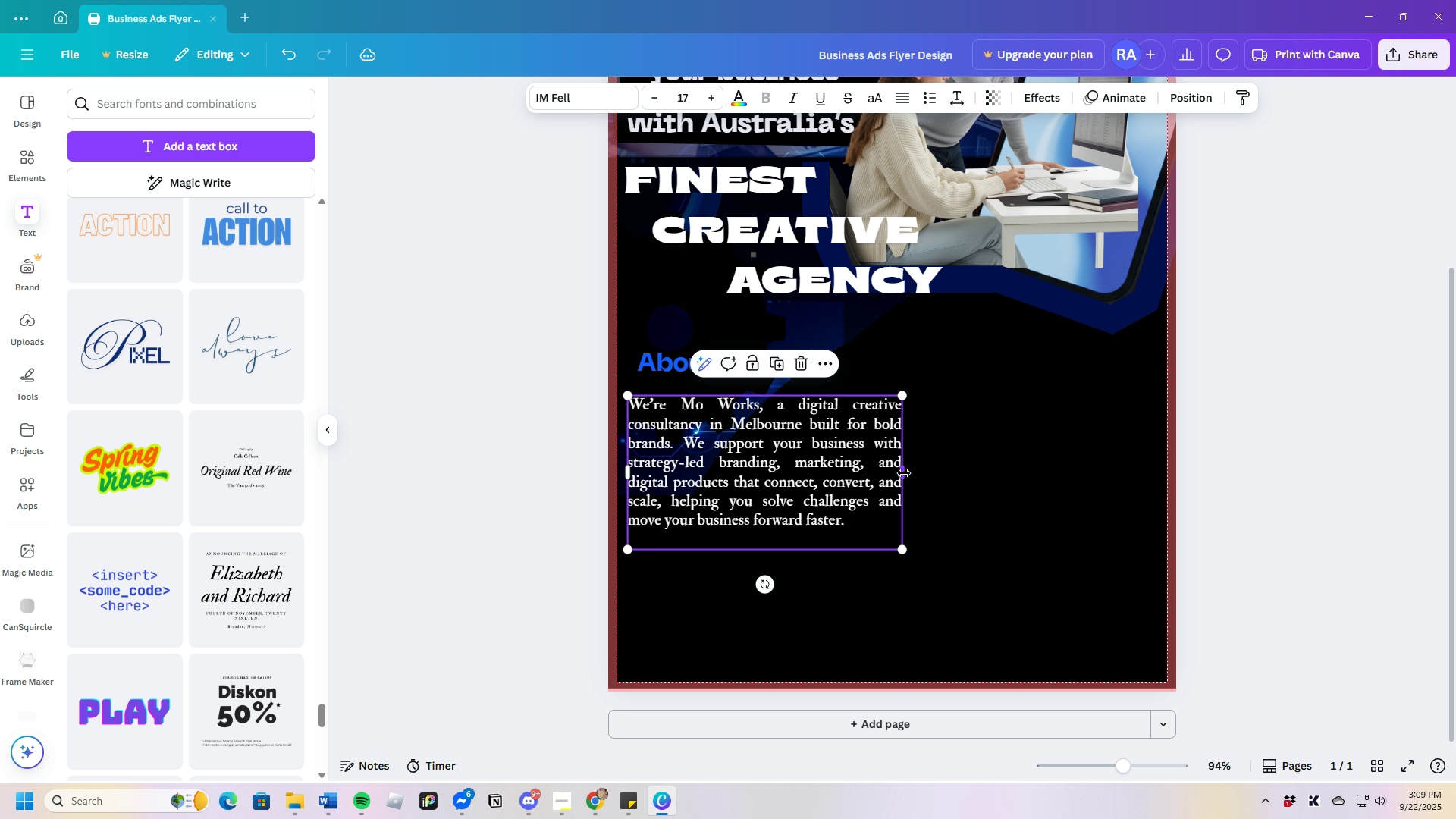 
left_click_drag(start_coordinate=[904, 472], to_coordinate=[860, 485])
 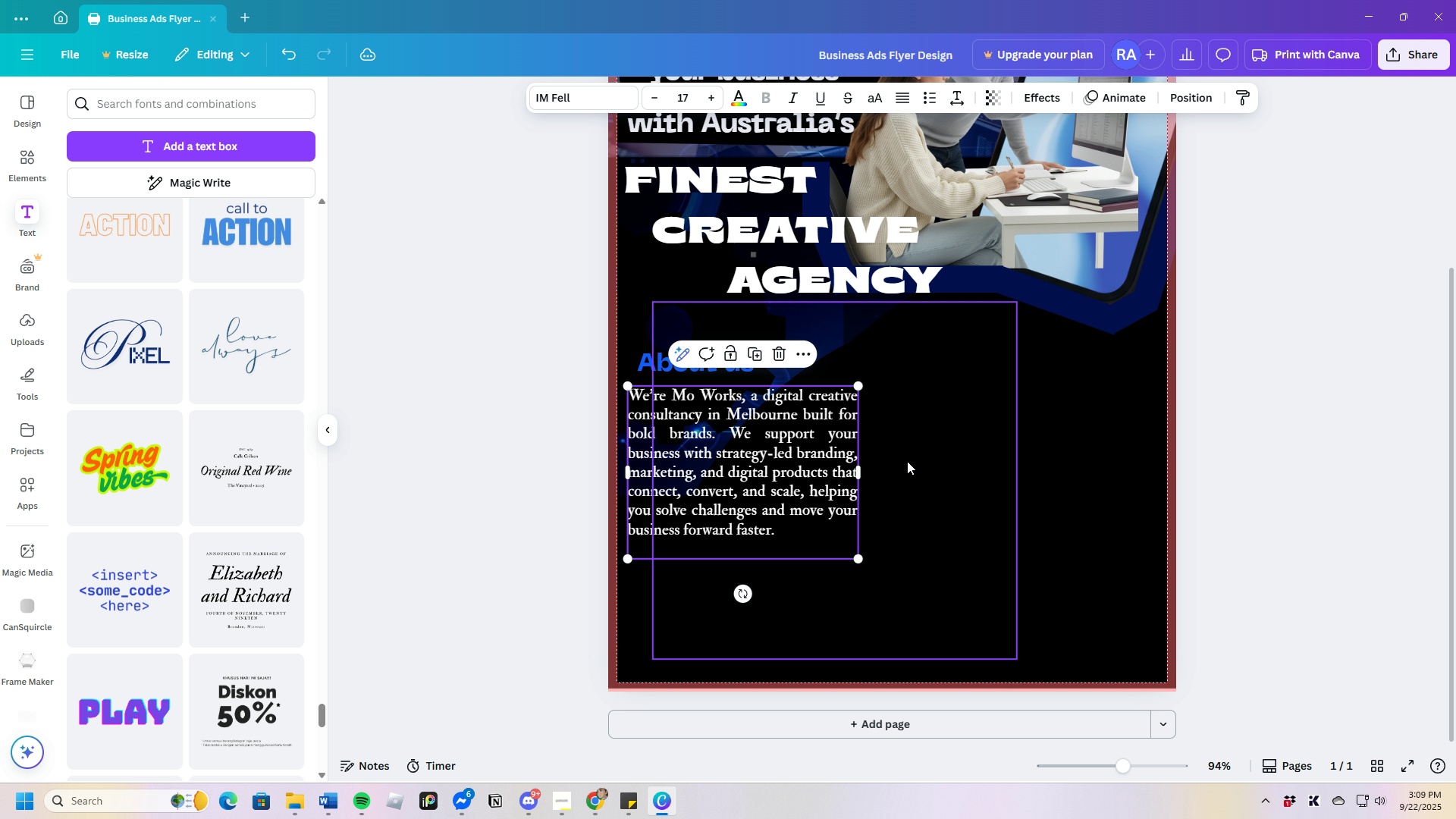 
left_click([907, 461])
 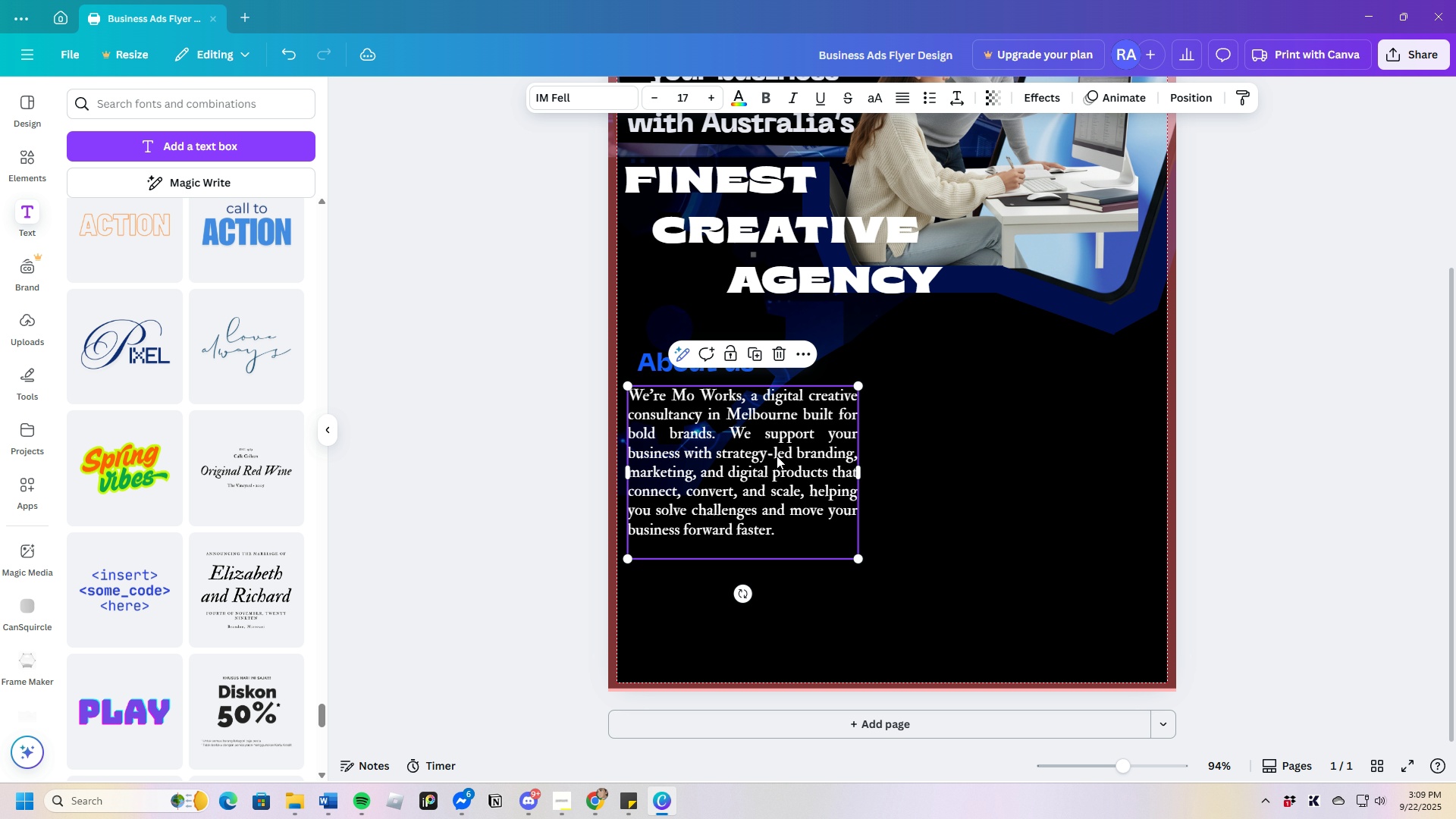 
left_click([777, 456])
 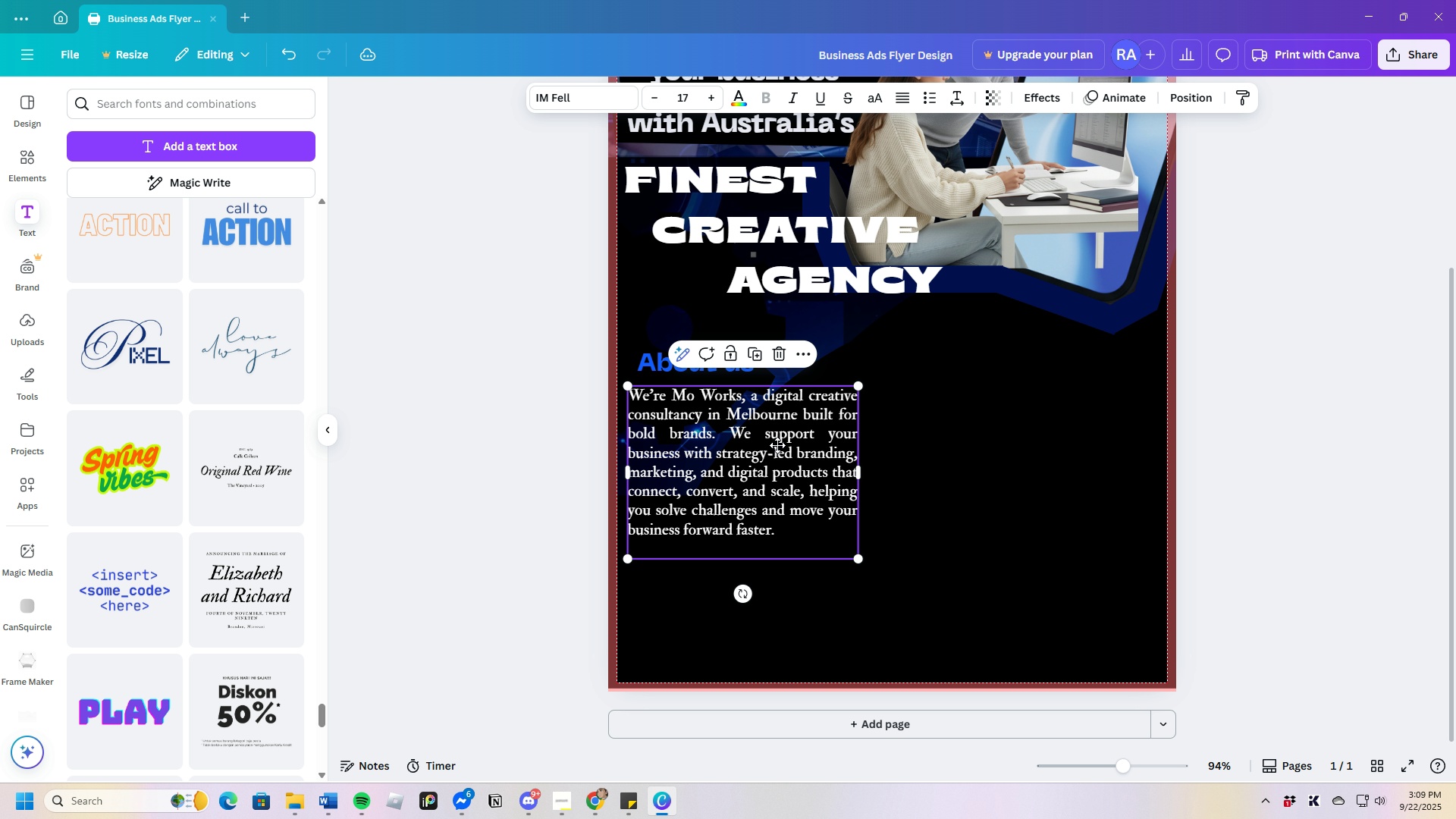 
left_click_drag(start_coordinate=[777, 438], to_coordinate=[777, 453])
 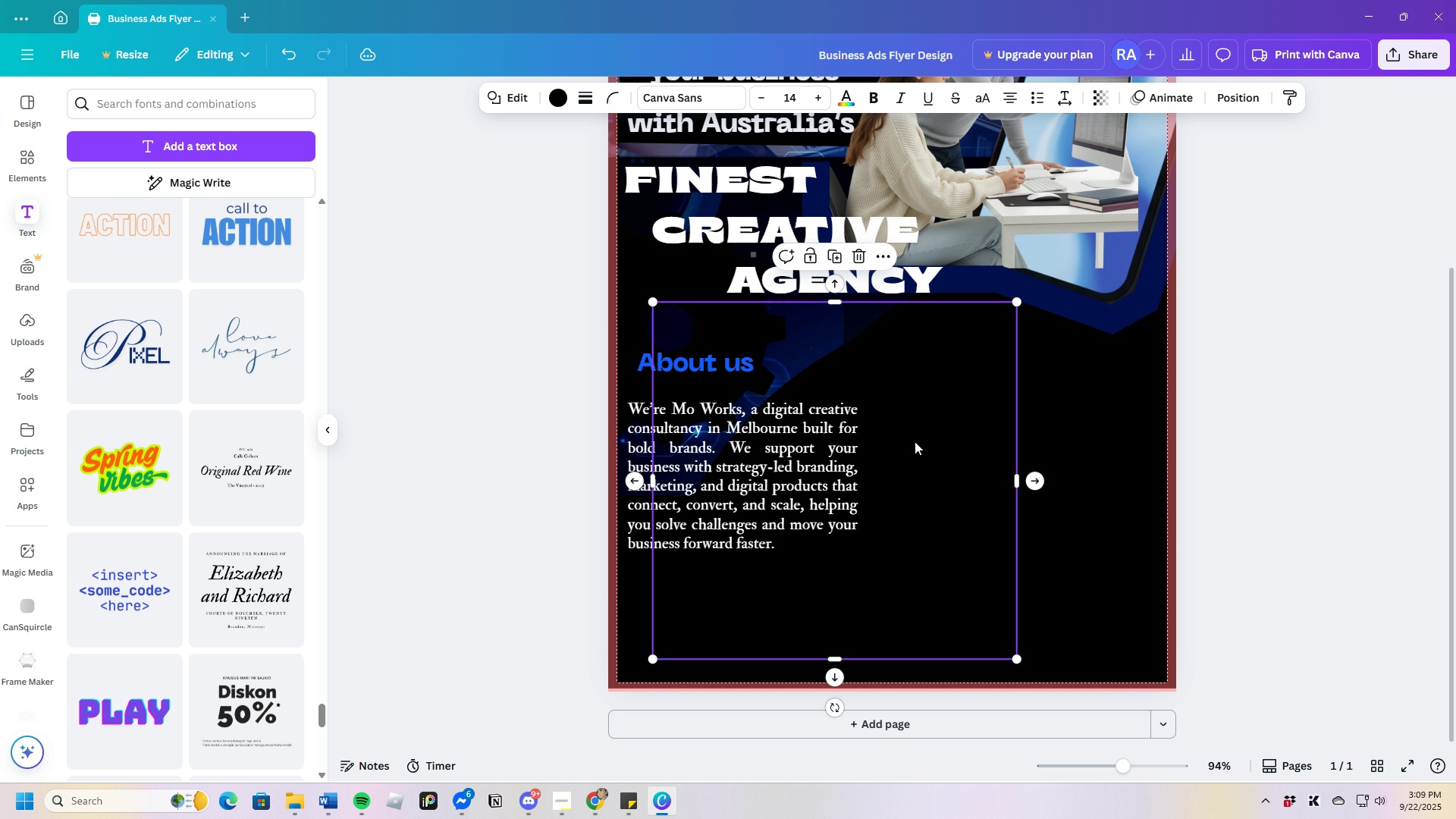 
left_click([915, 441])
 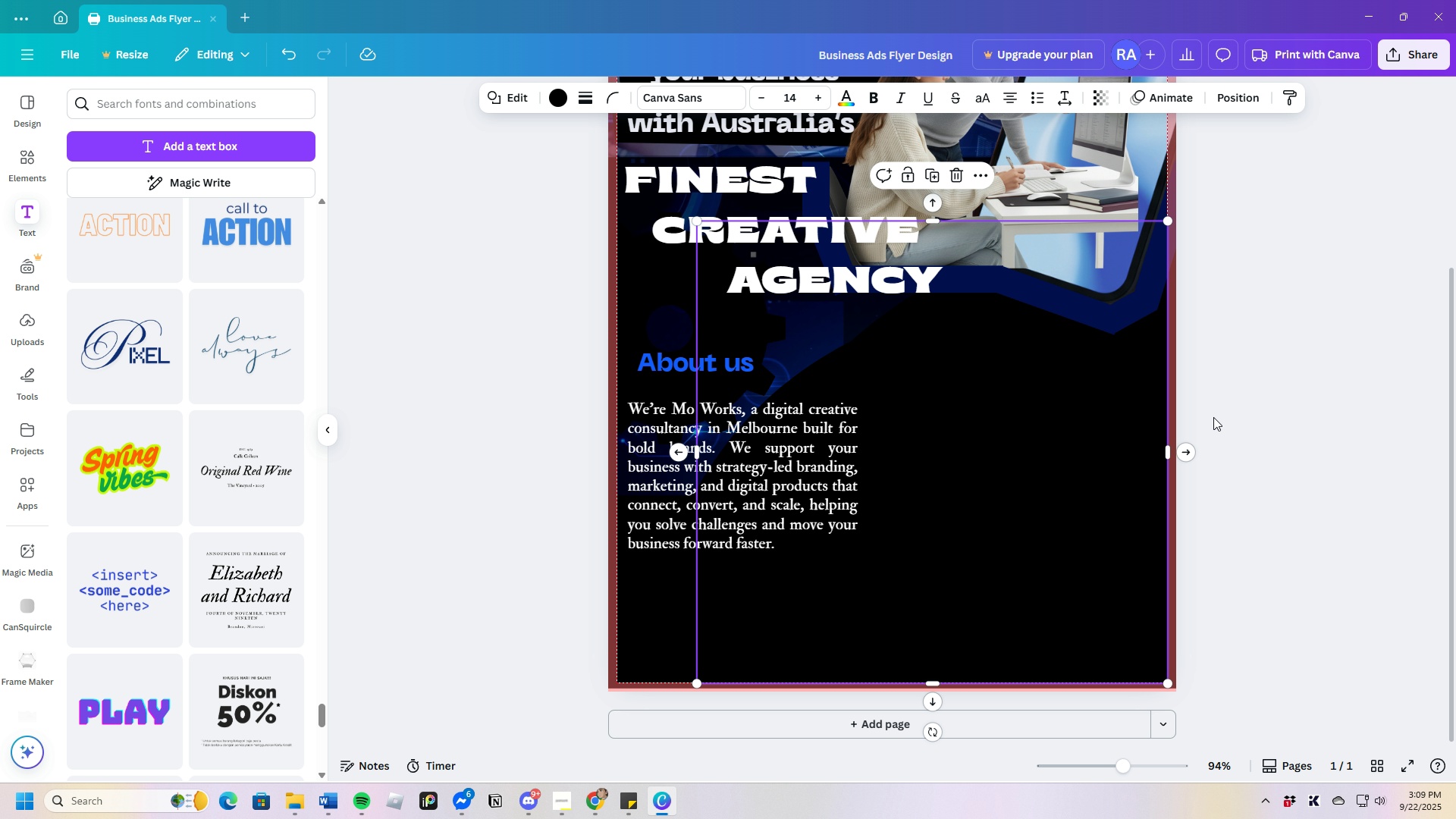 
left_click([821, 326])
 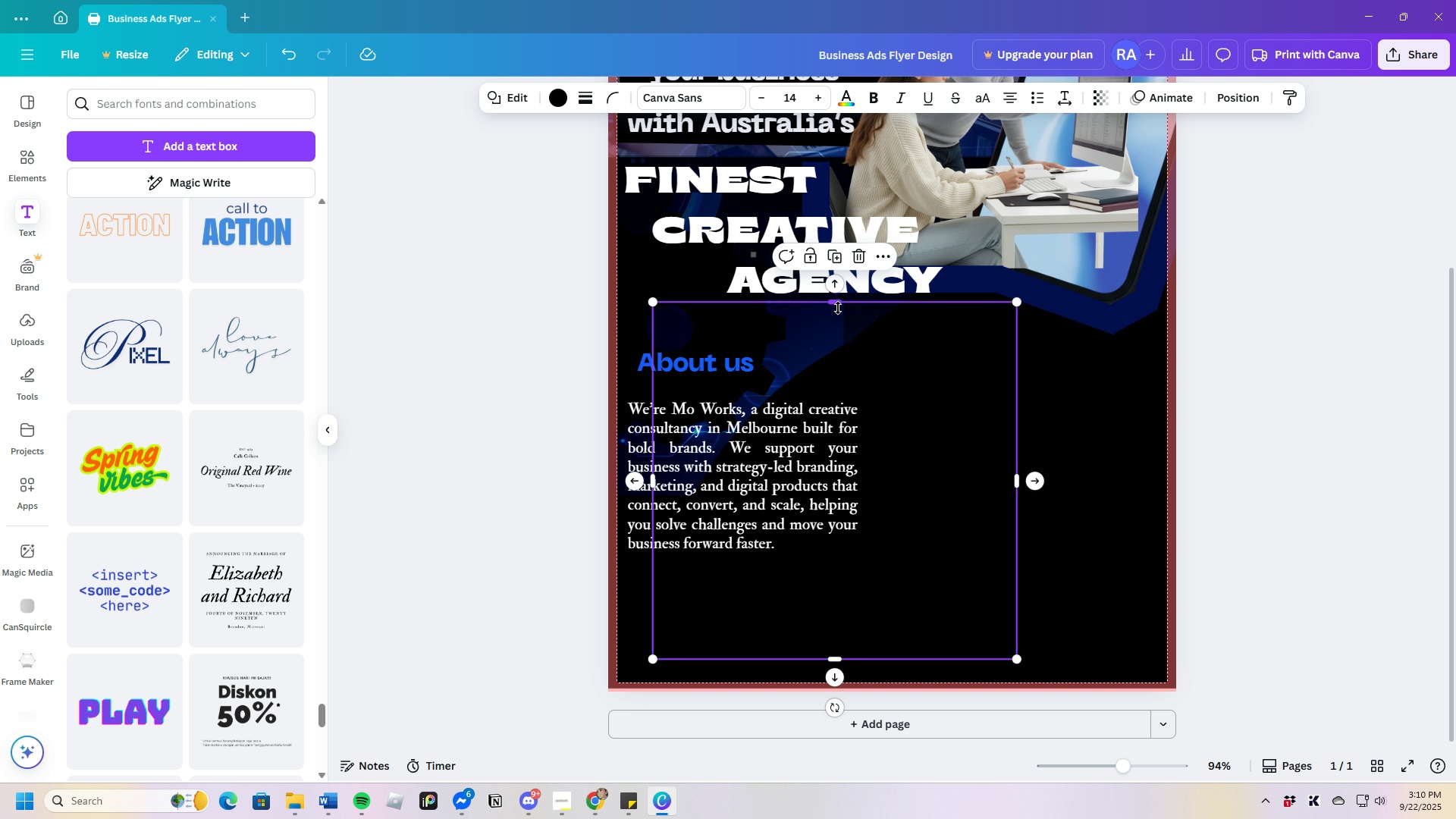 
left_click_drag(start_coordinate=[836, 306], to_coordinate=[838, 312])
 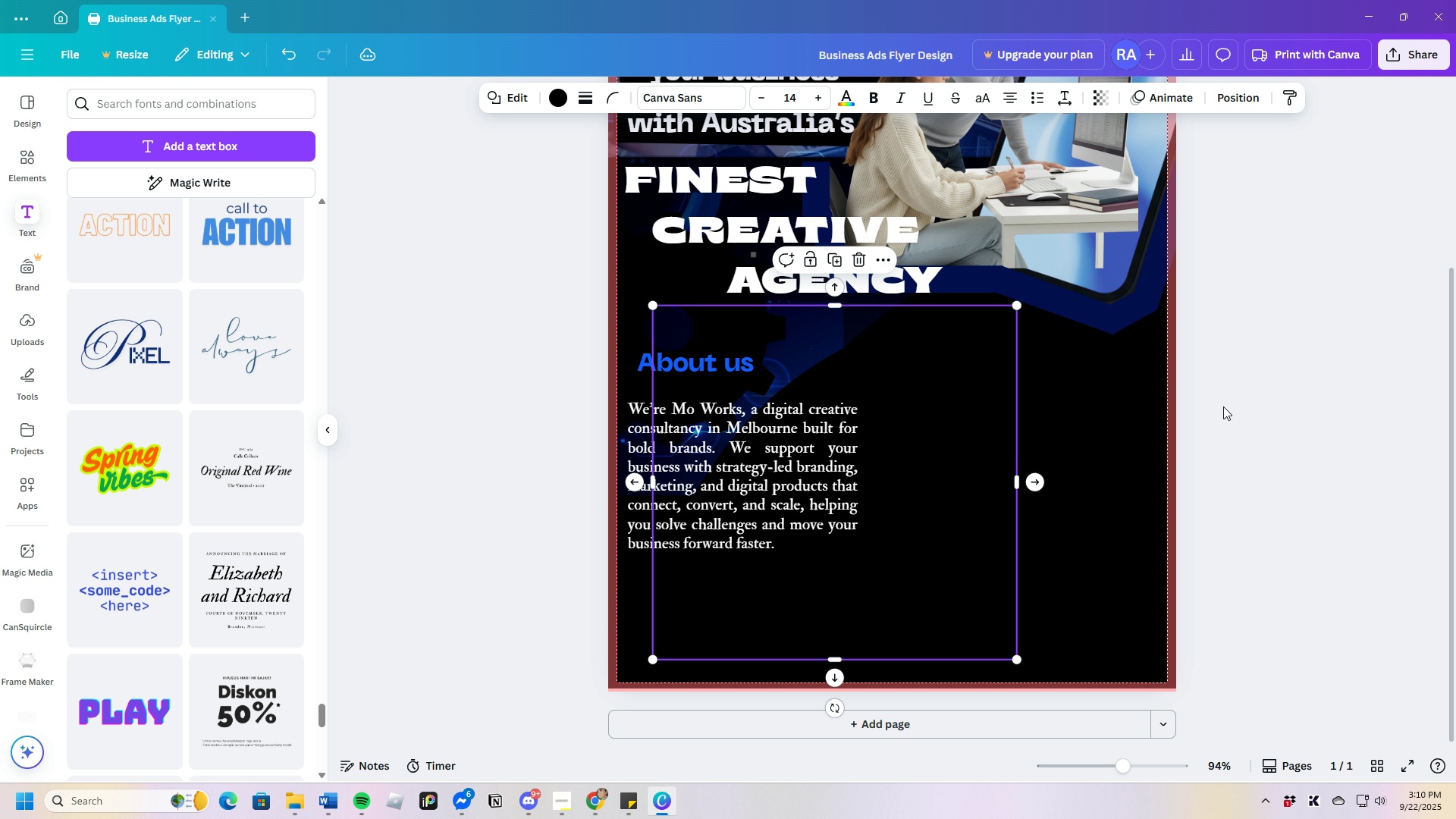 
left_click([1223, 406])
 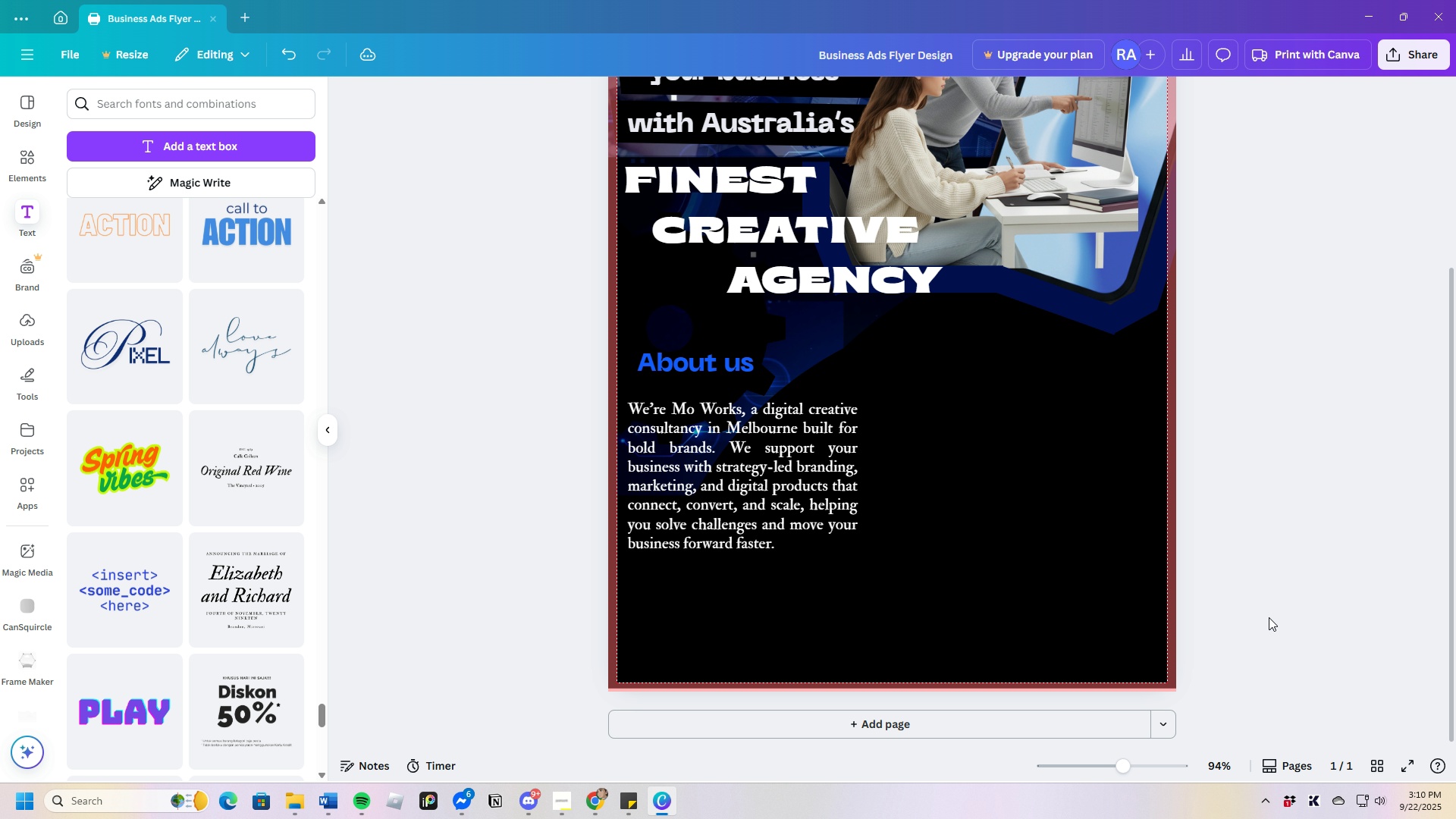 
wait(5.06)
 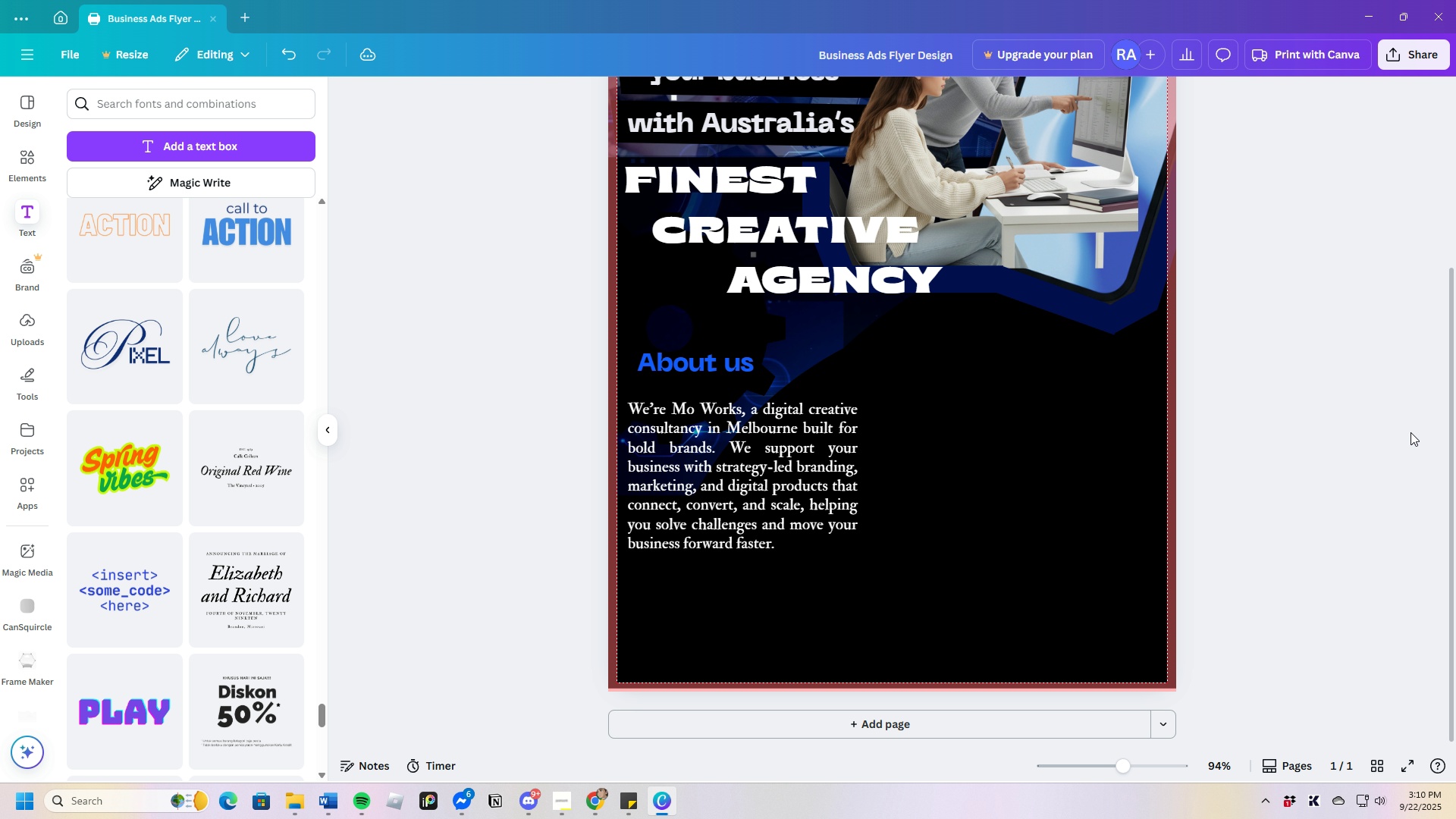 
left_click([736, 472])
 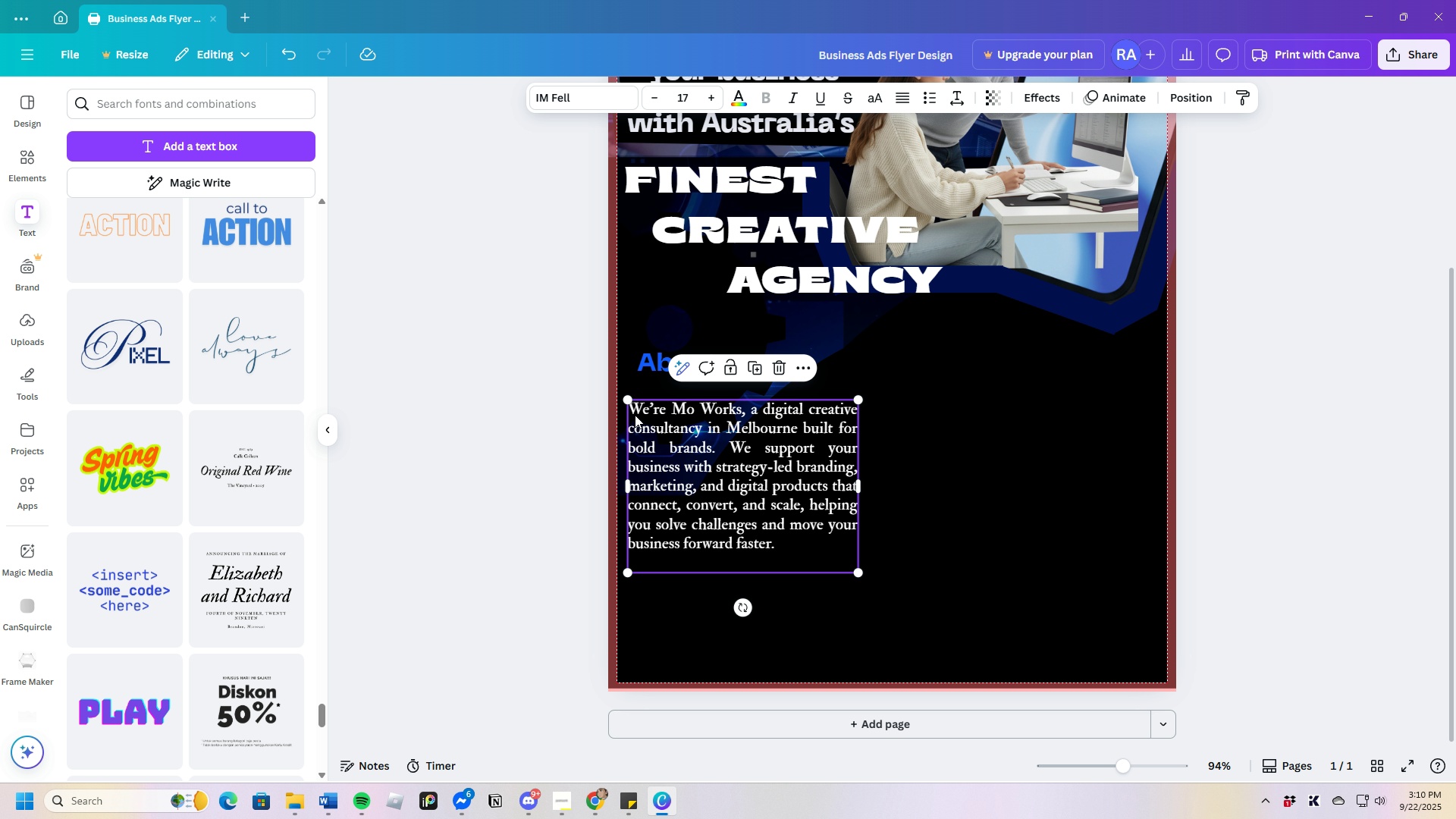 
left_click([635, 415])
 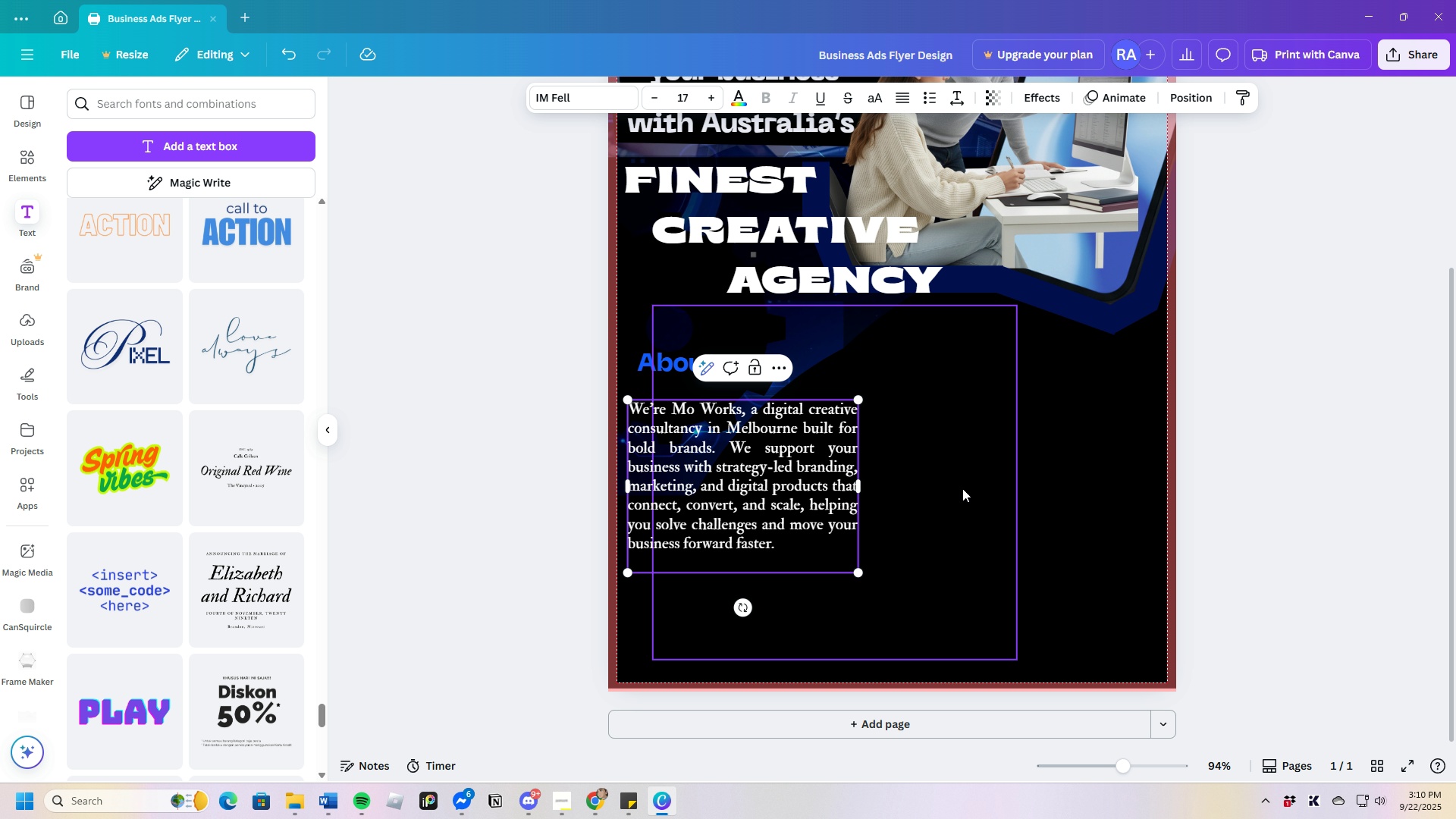 
left_click([962, 488])
 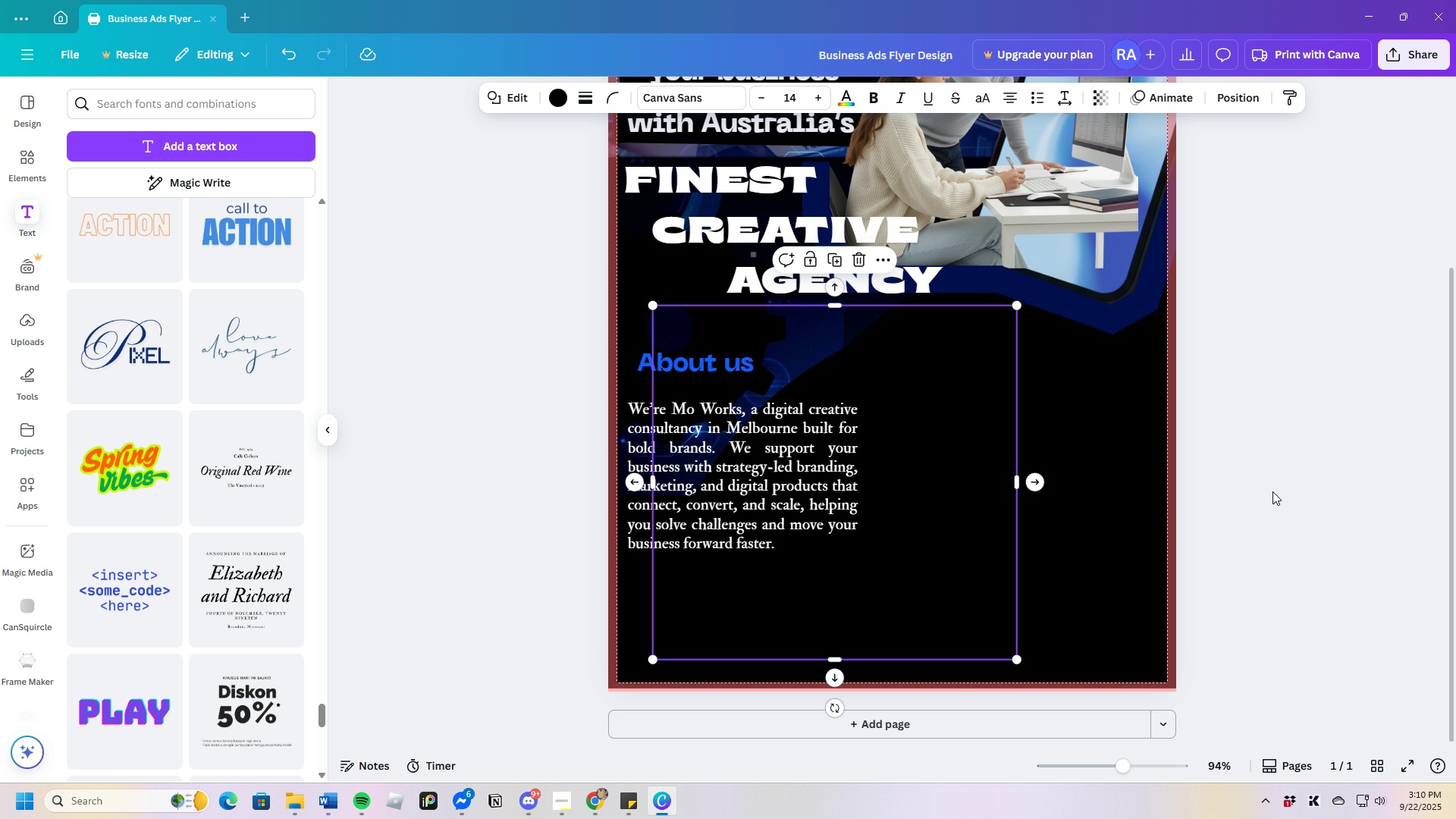 
left_click([1272, 491])
 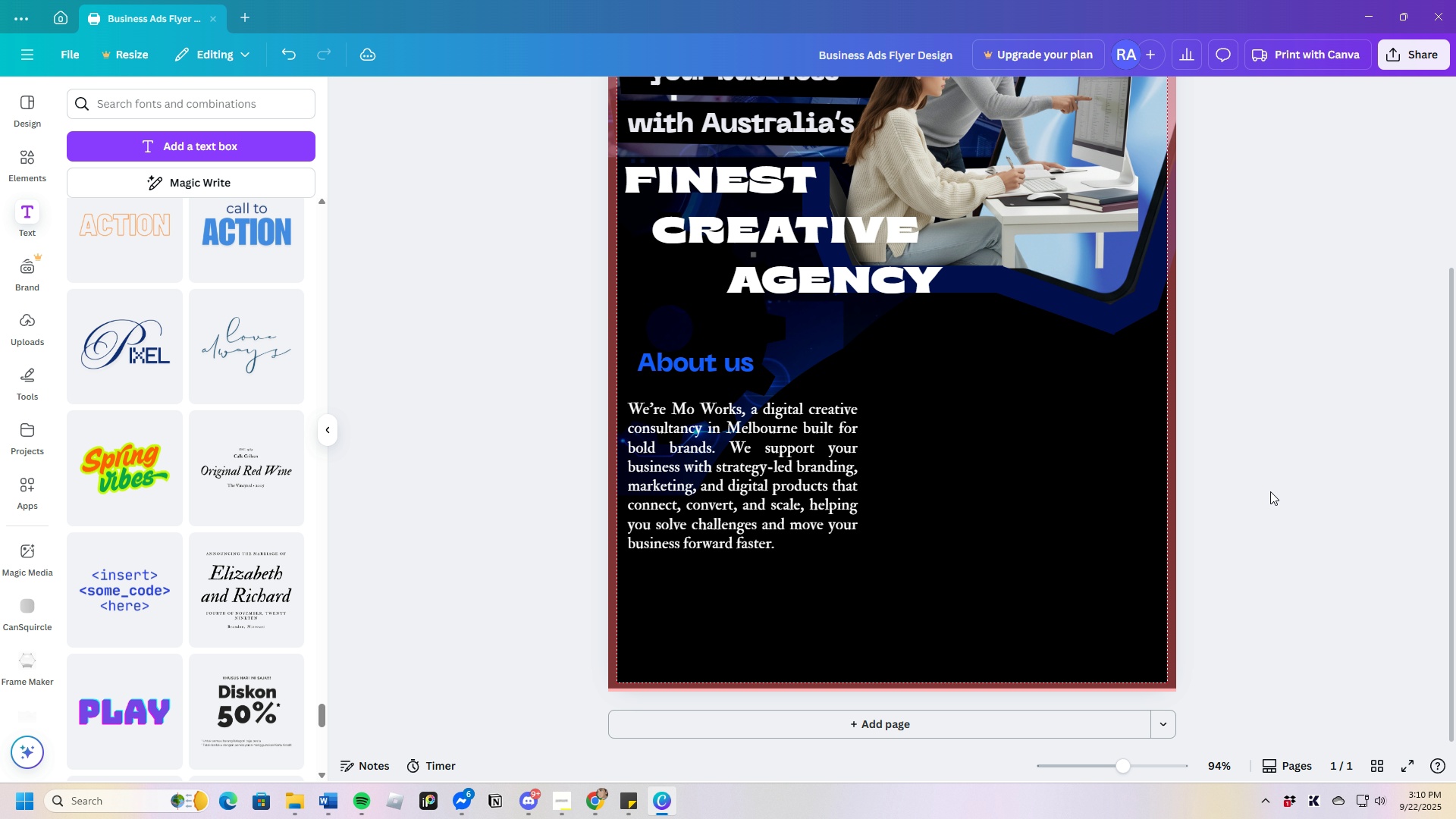 
scroll: coordinate [1003, 531], scroll_direction: up, amount: 2.0
 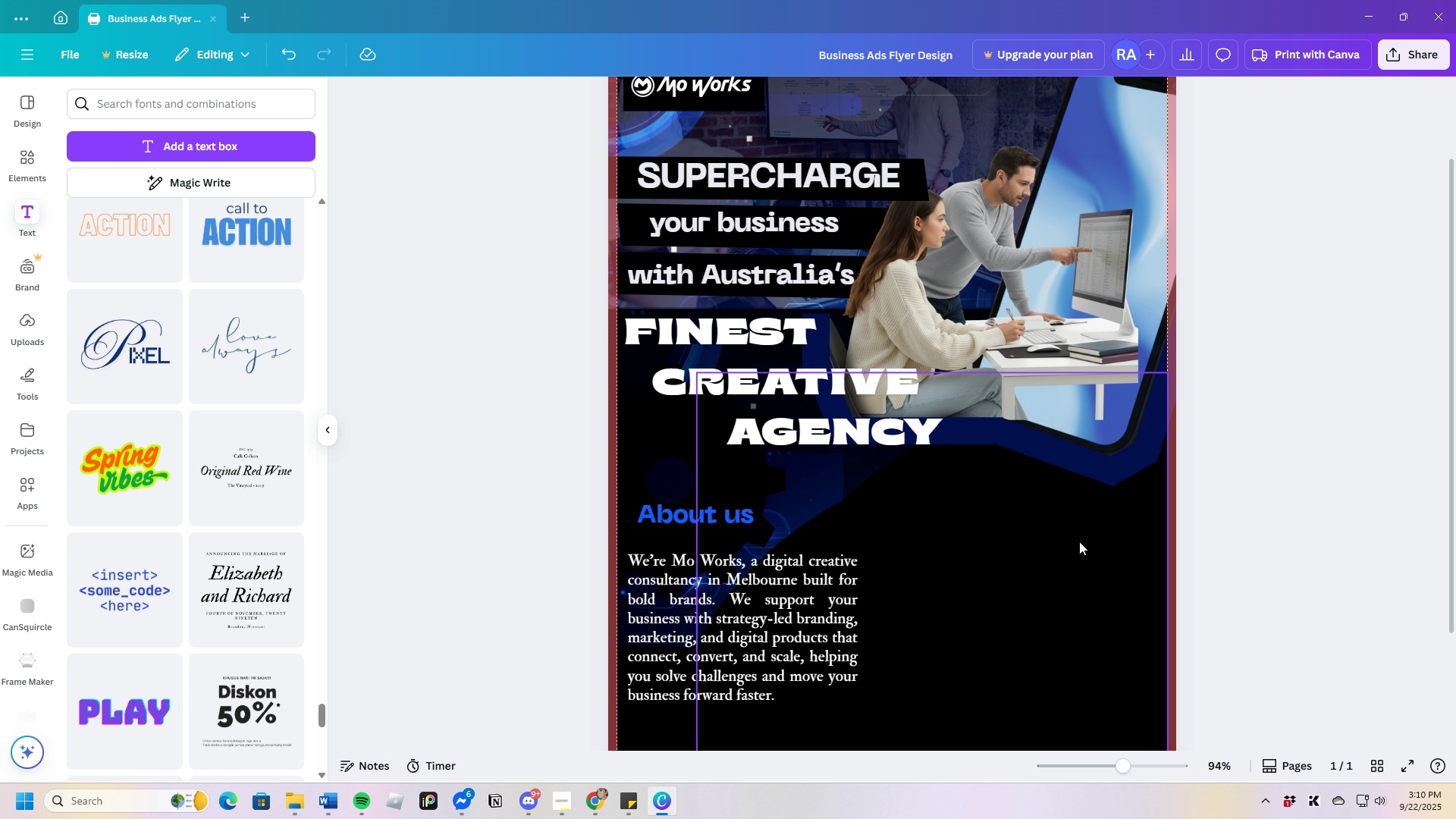 
scroll: coordinate [1229, 541], scroll_direction: down, amount: 3.0
 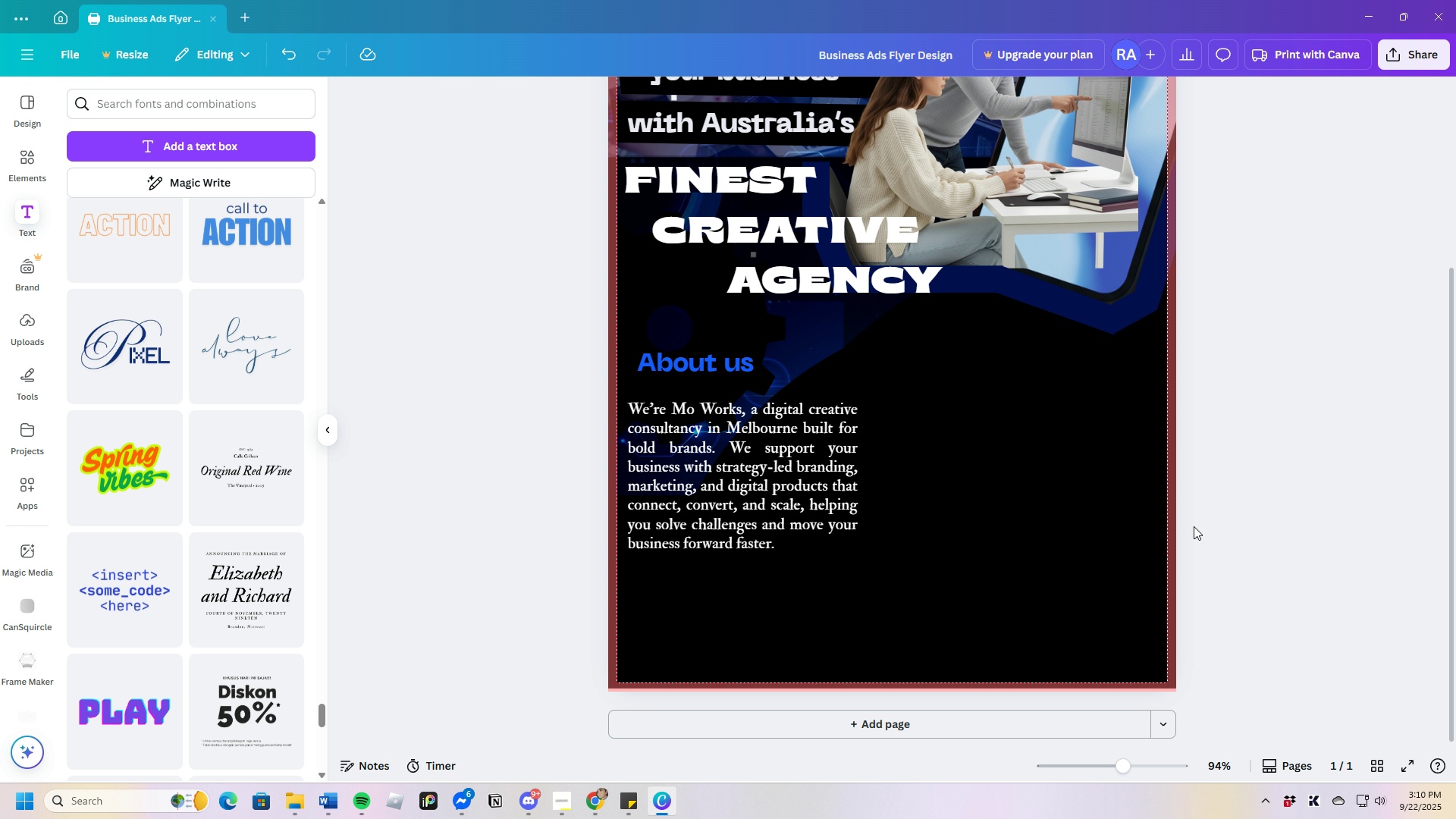 
scroll: coordinate [1159, 519], scroll_direction: up, amount: 2.0
 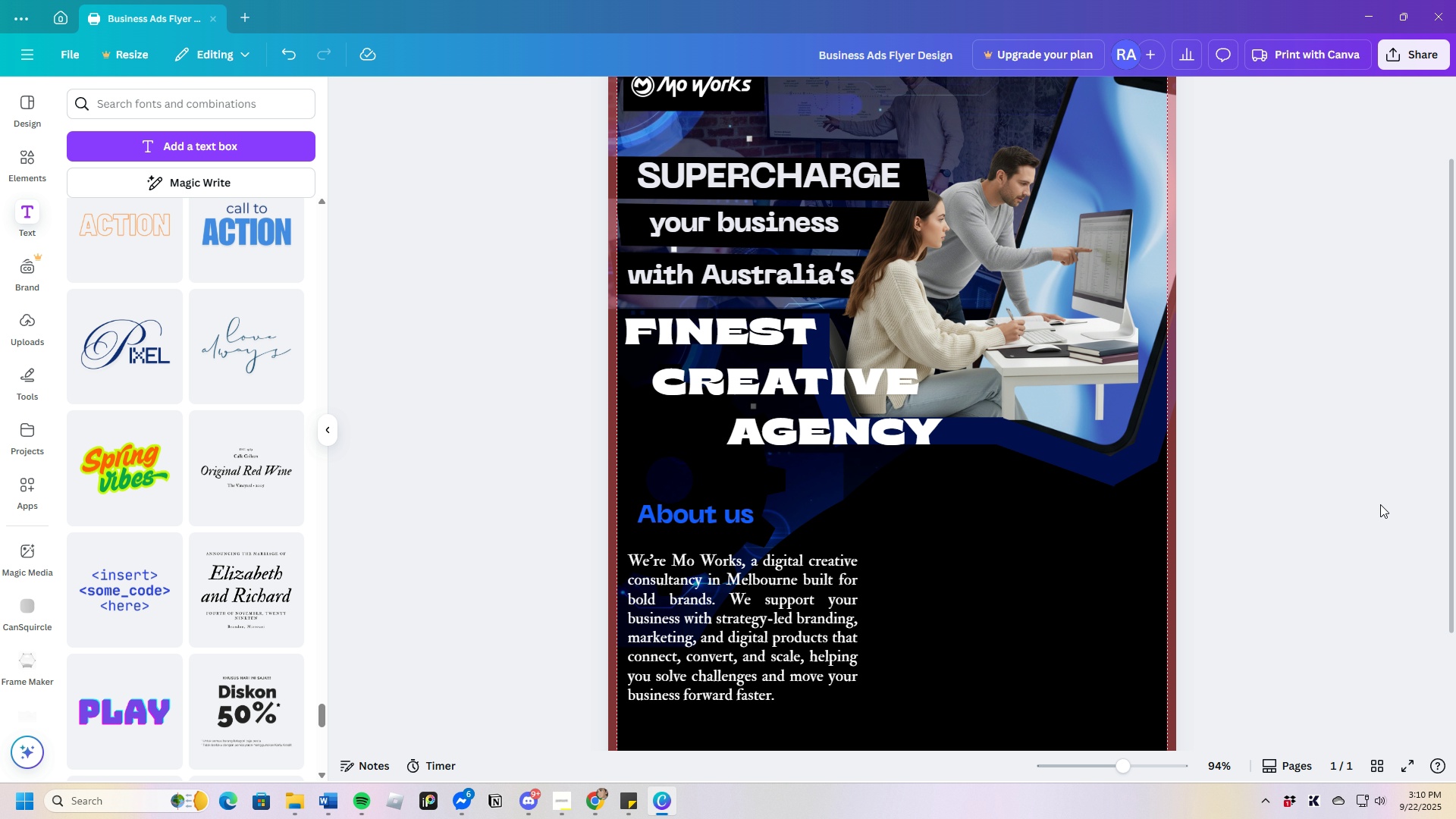 
scroll: coordinate [1345, 535], scroll_direction: down, amount: 2.0
 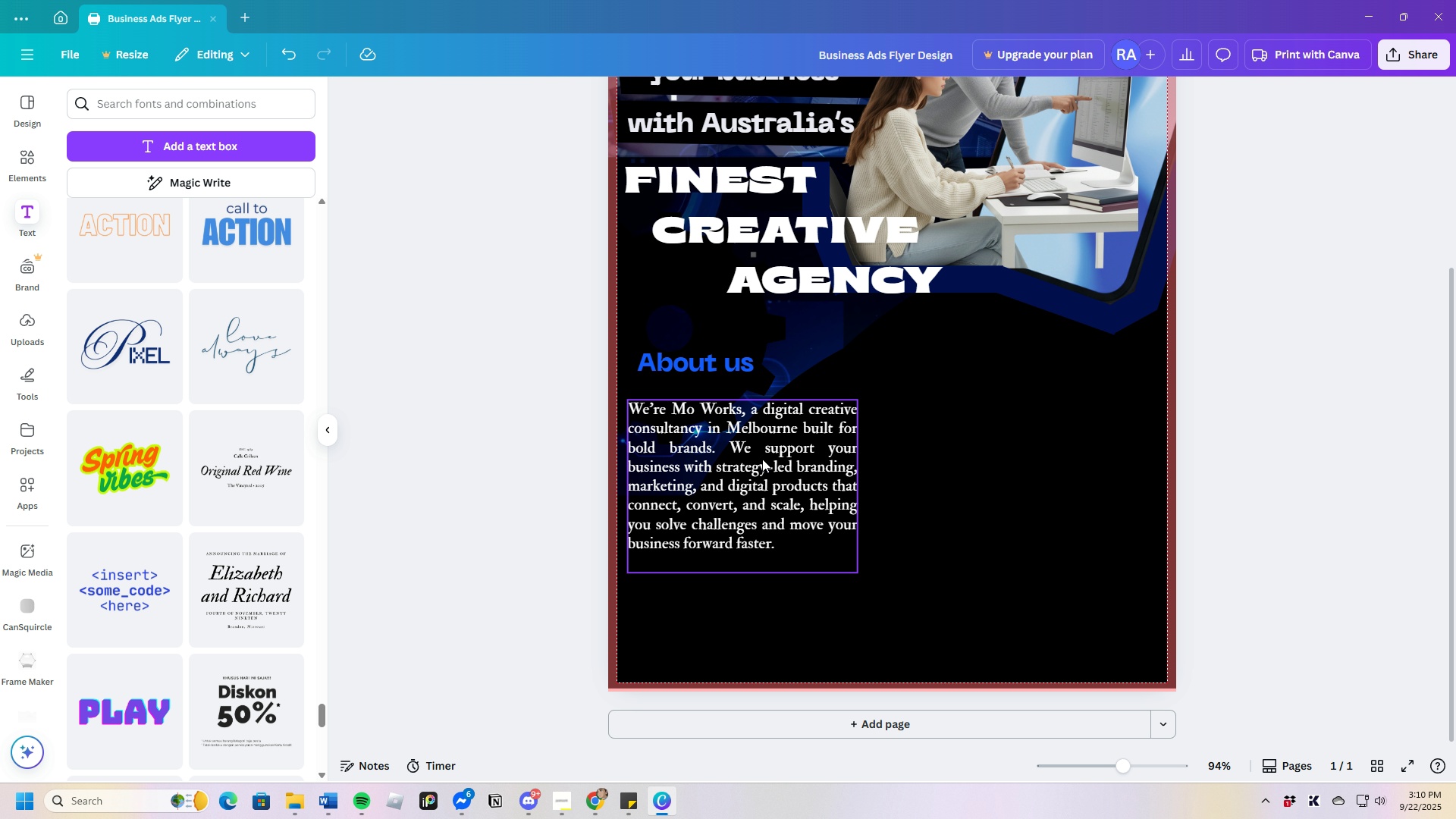 
double_click([729, 447])
 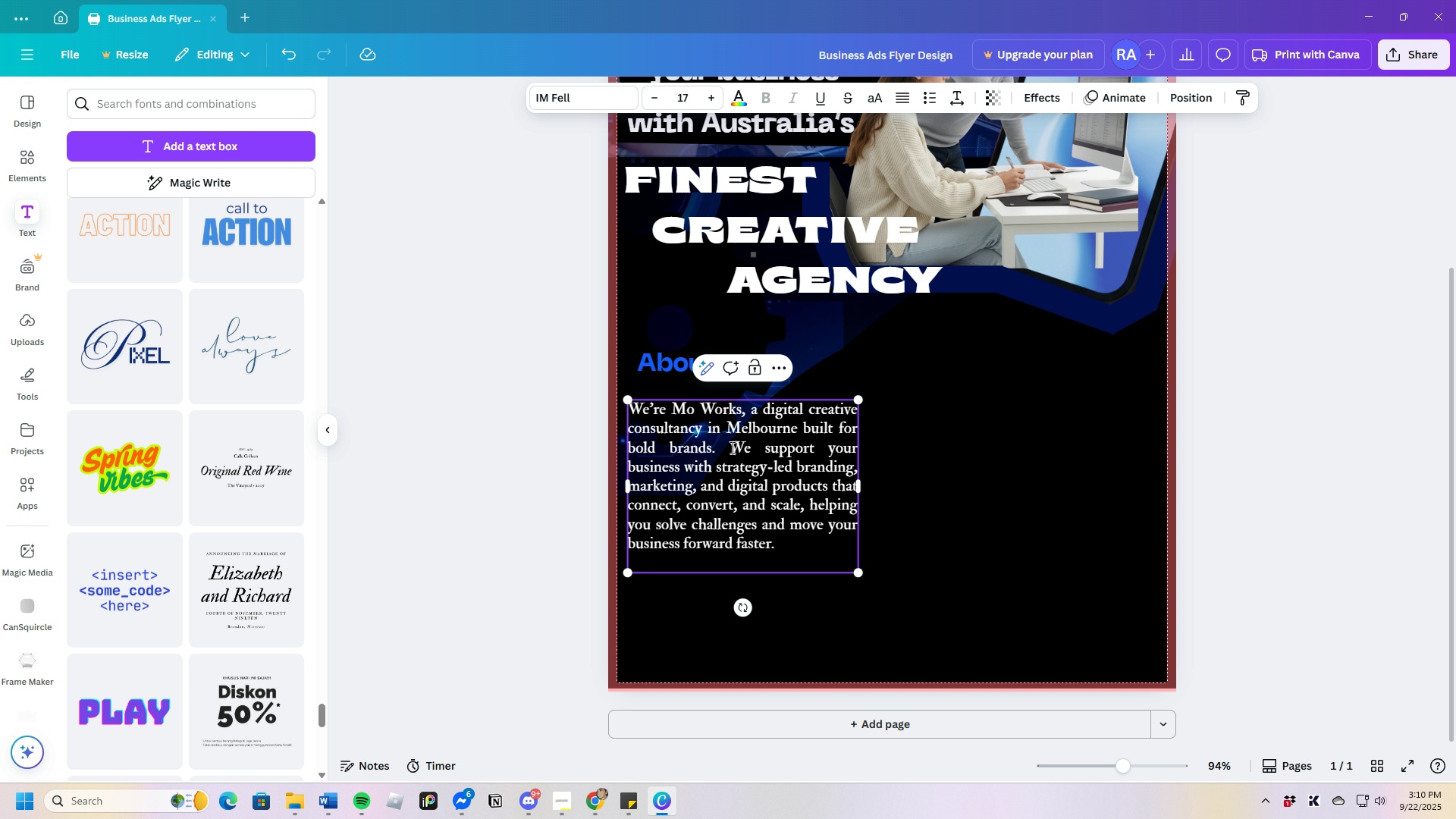 
key(Backspace)
 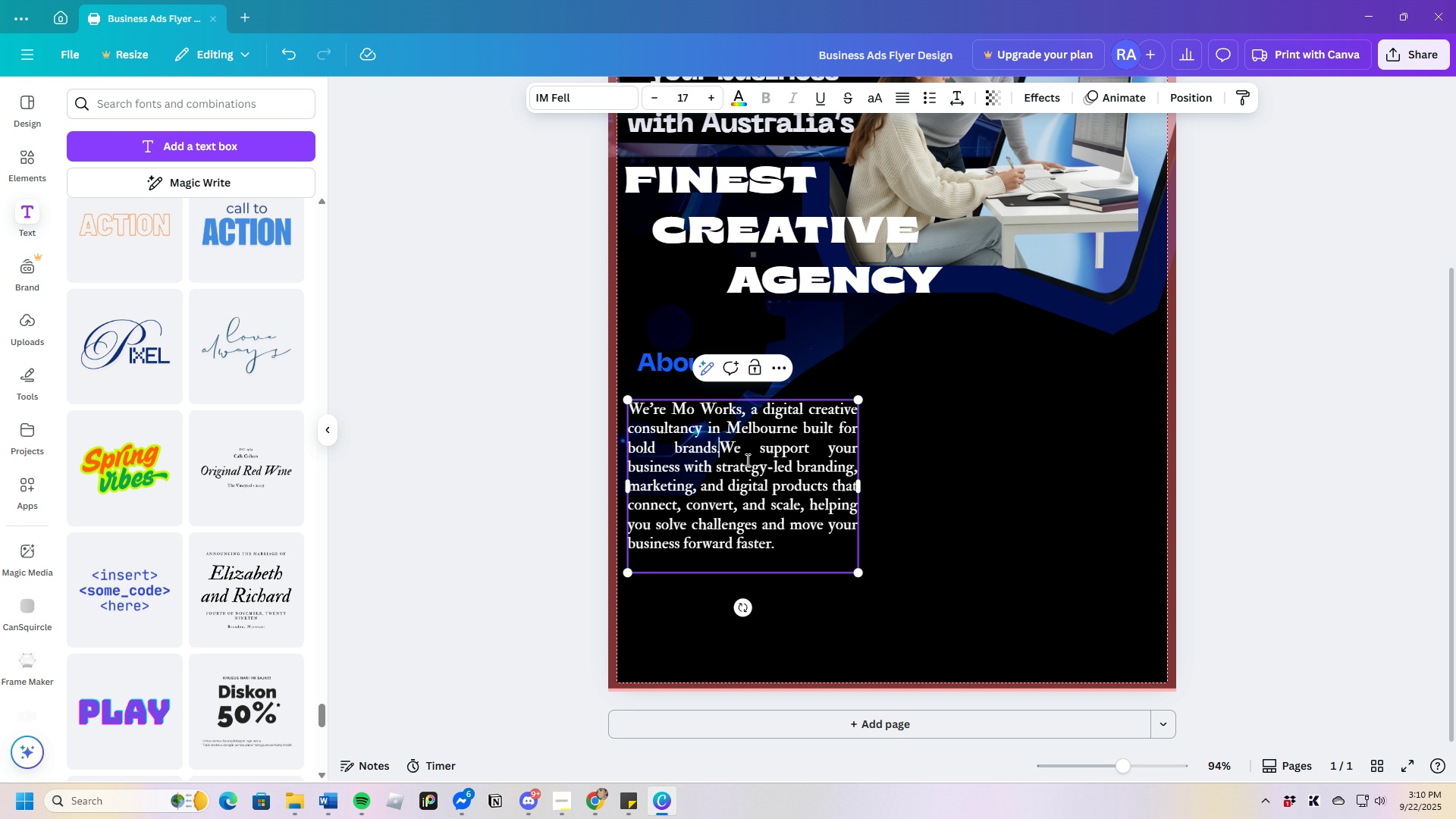 
key(Space)
 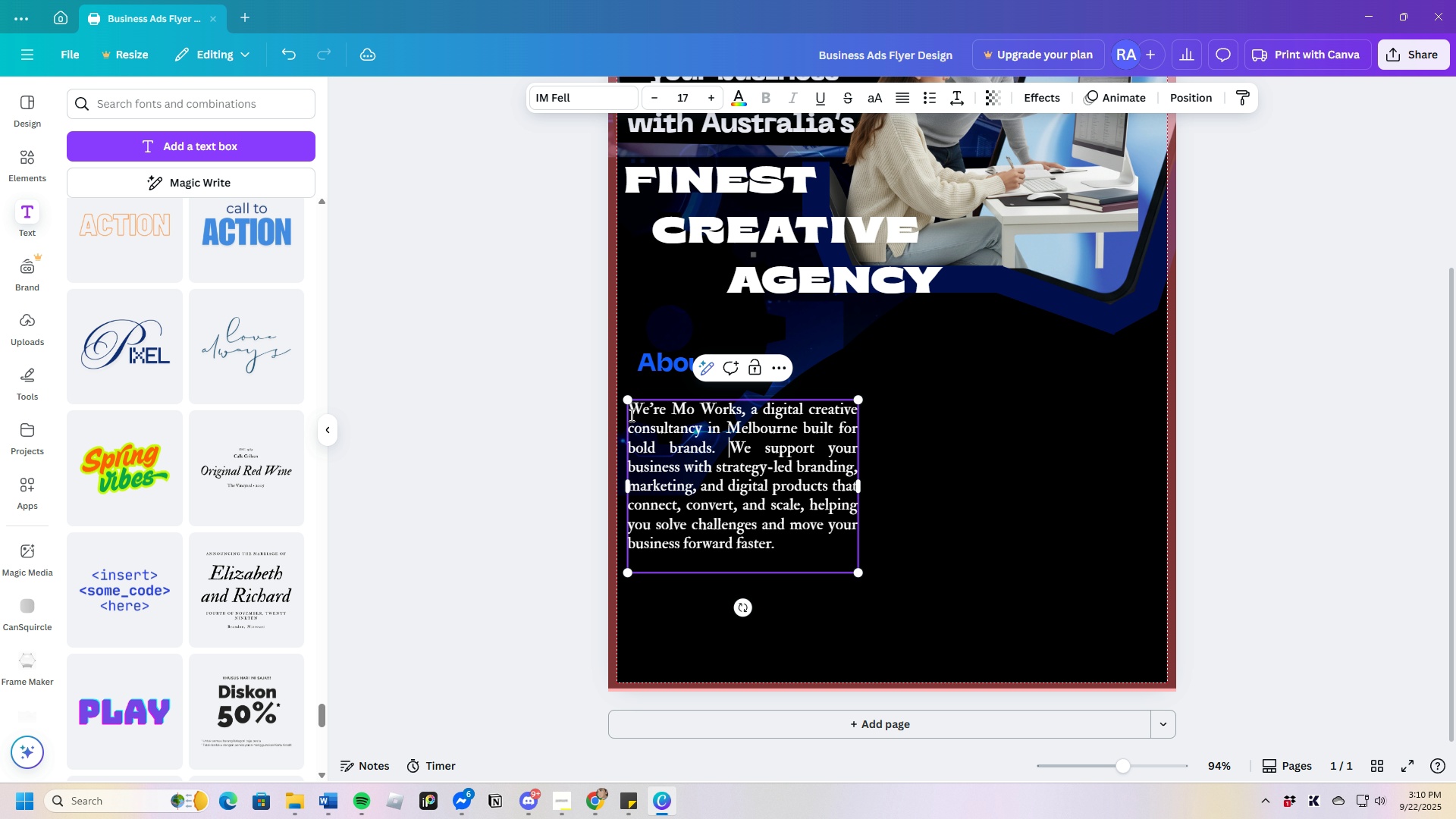 
left_click_drag(start_coordinate=[629, 413], to_coordinate=[817, 540])
 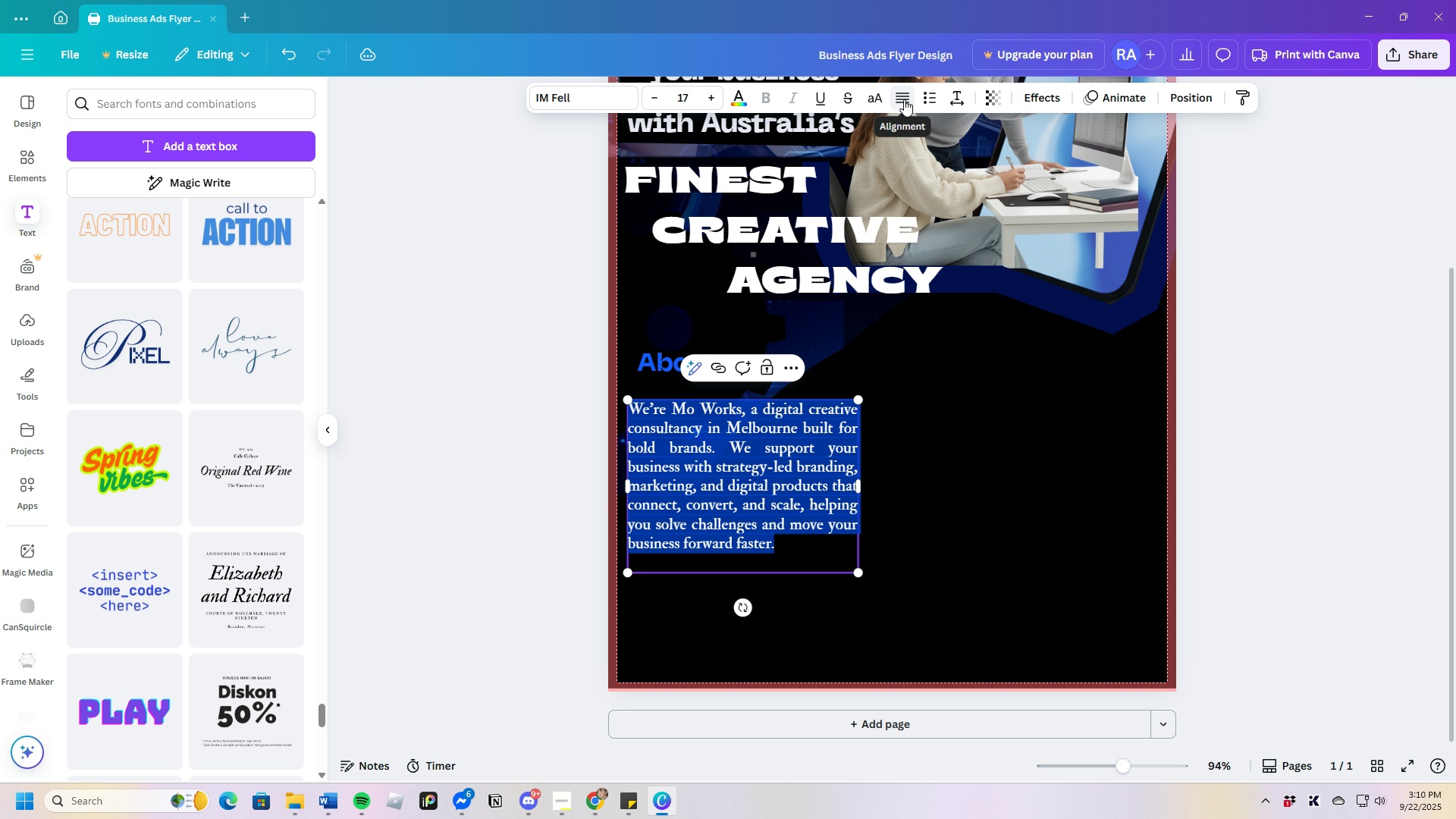 
left_click([904, 99])
 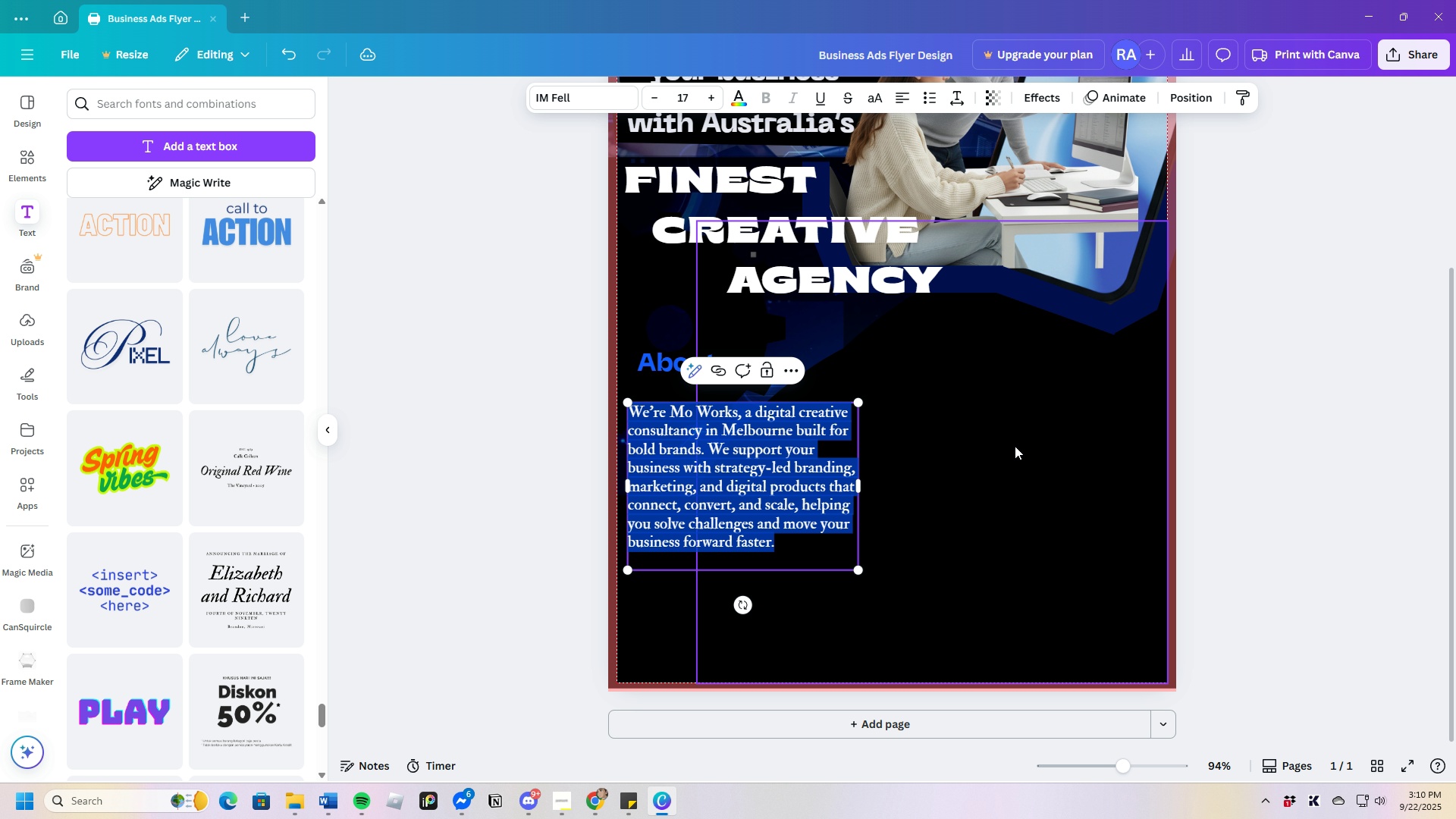 
left_click([1009, 447])
 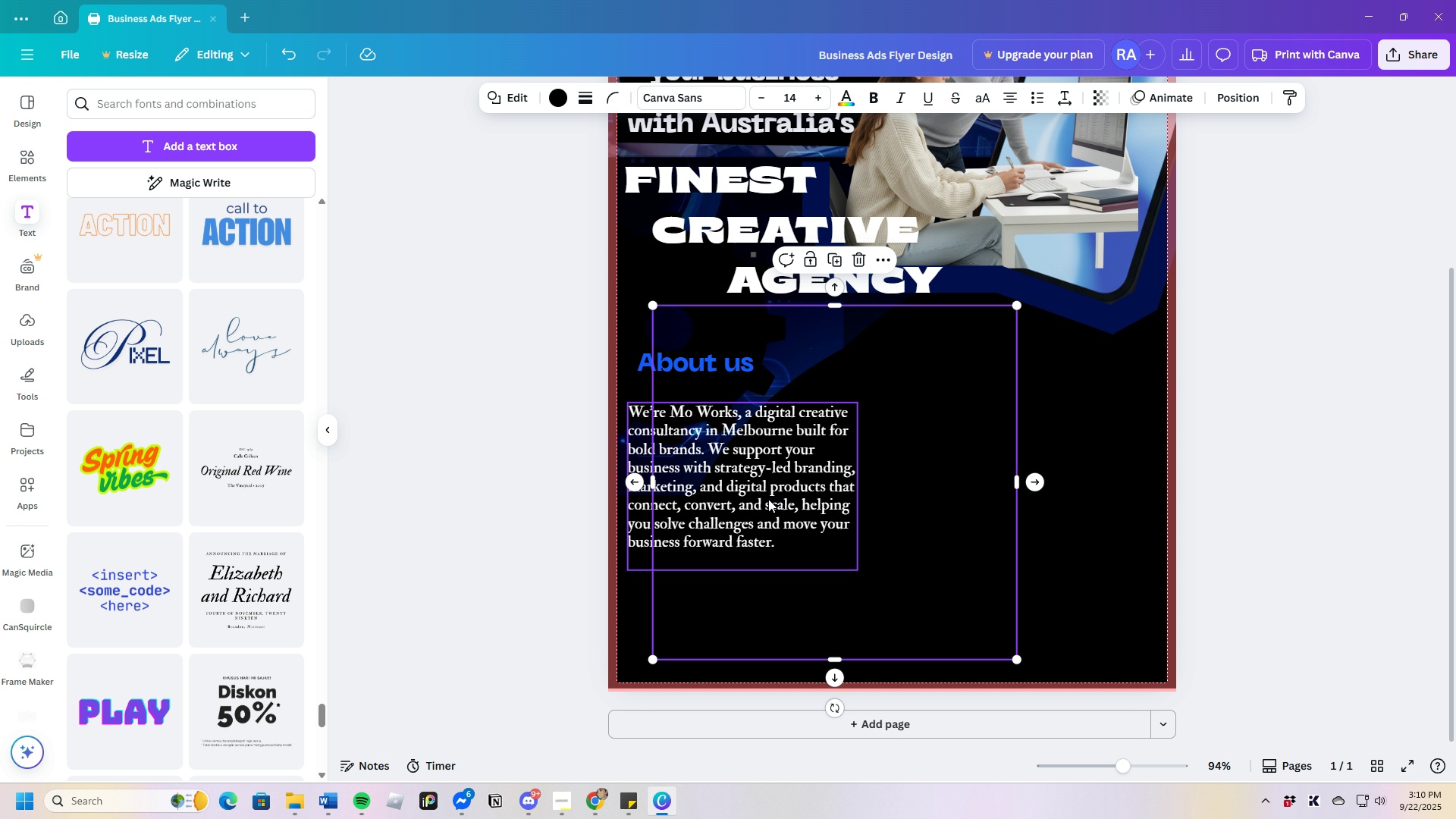 
left_click([835, 499])
 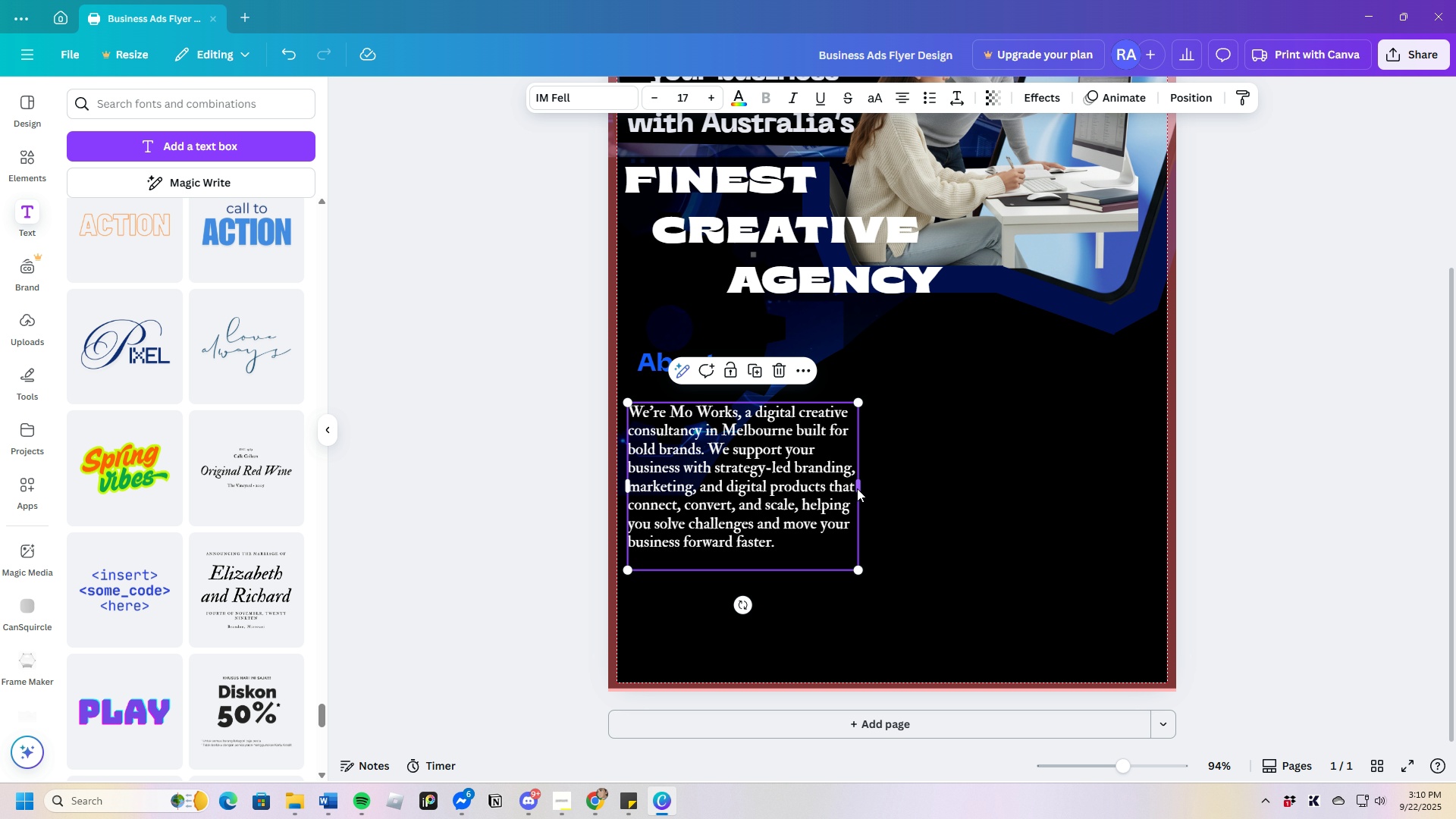 
left_click_drag(start_coordinate=[858, 489], to_coordinate=[877, 488])
 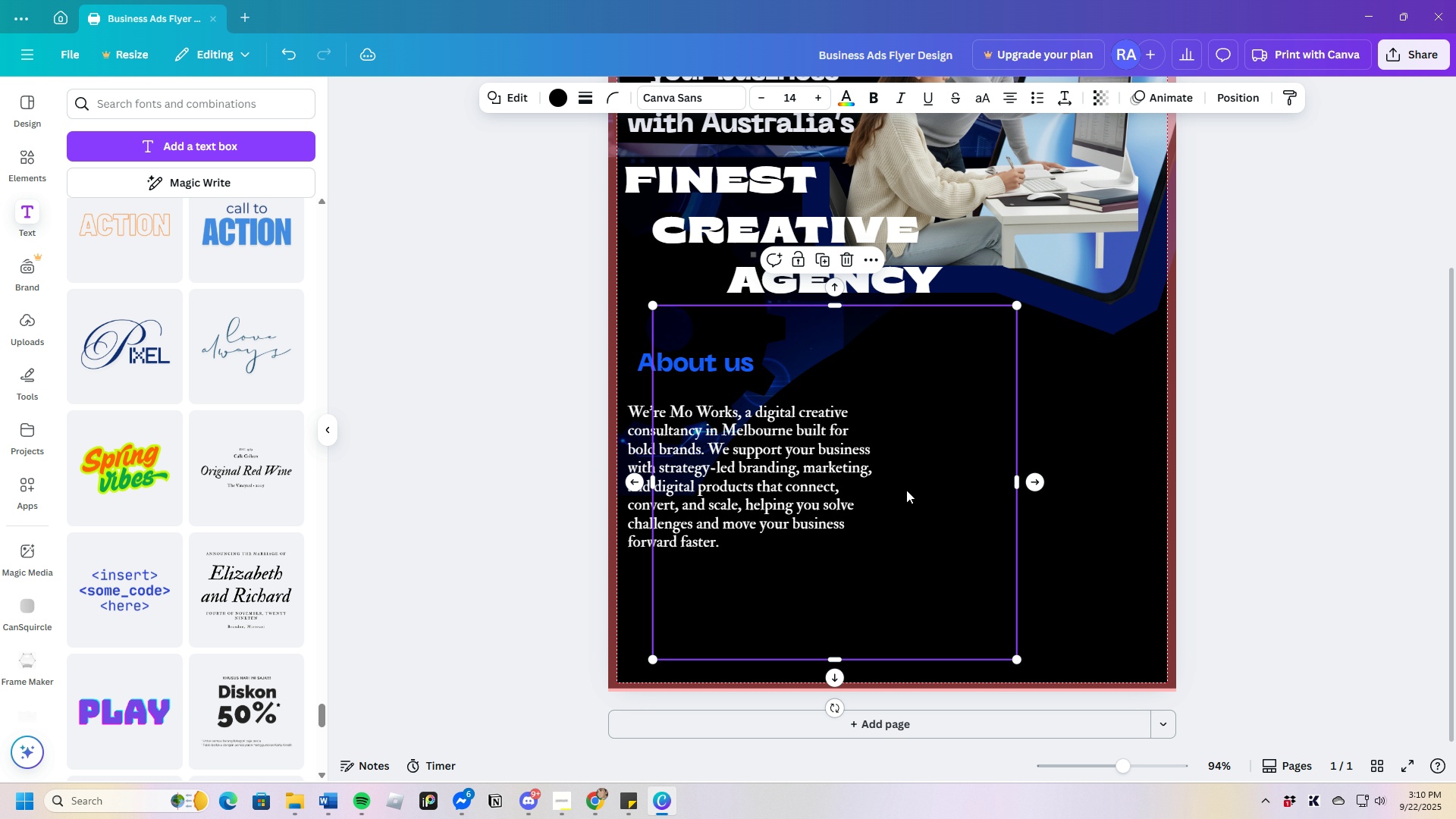 
left_click([906, 490])
 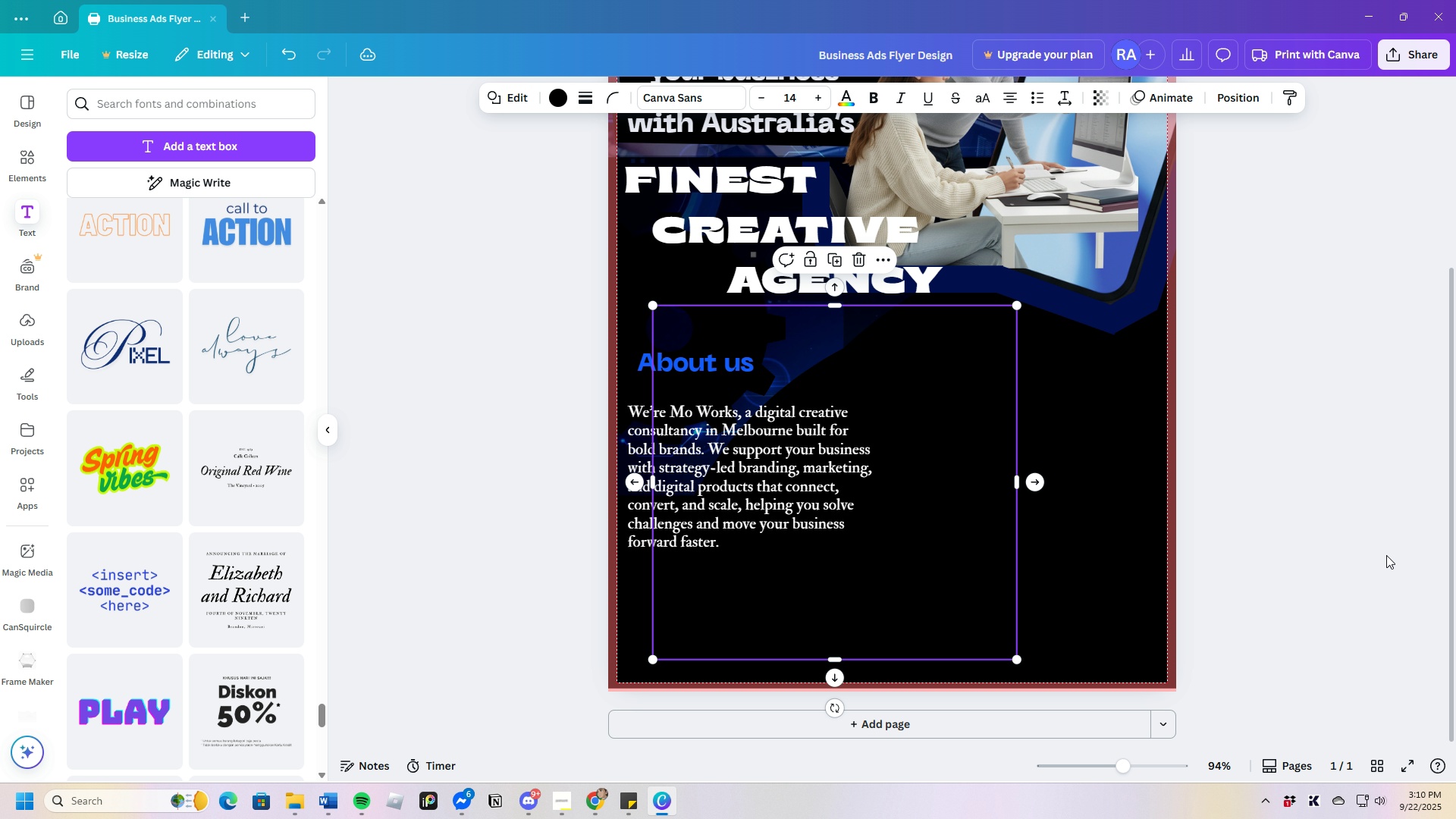 
left_click([1386, 555])
 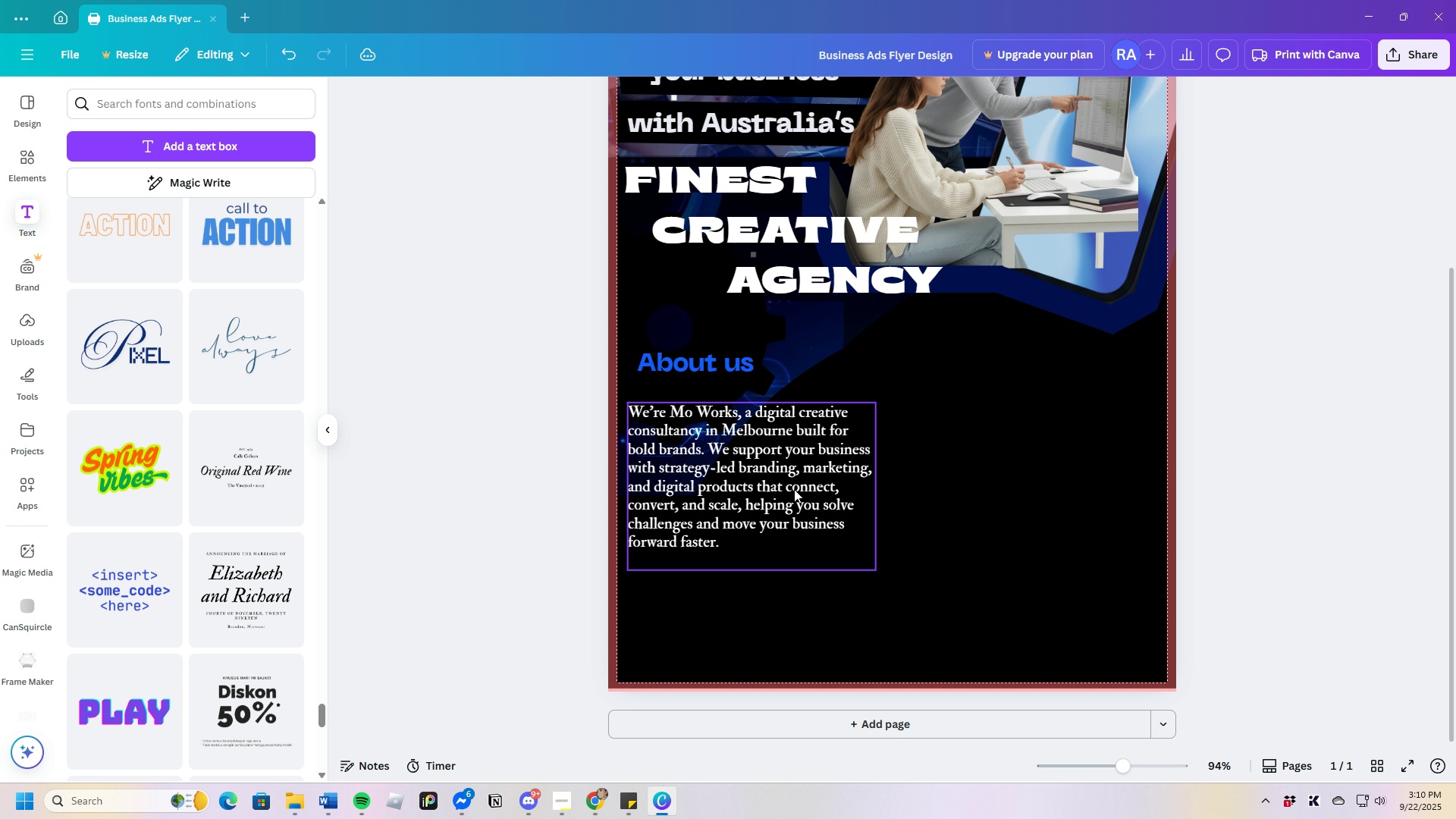 
left_click_drag(start_coordinate=[794, 489], to_coordinate=[795, 483])
 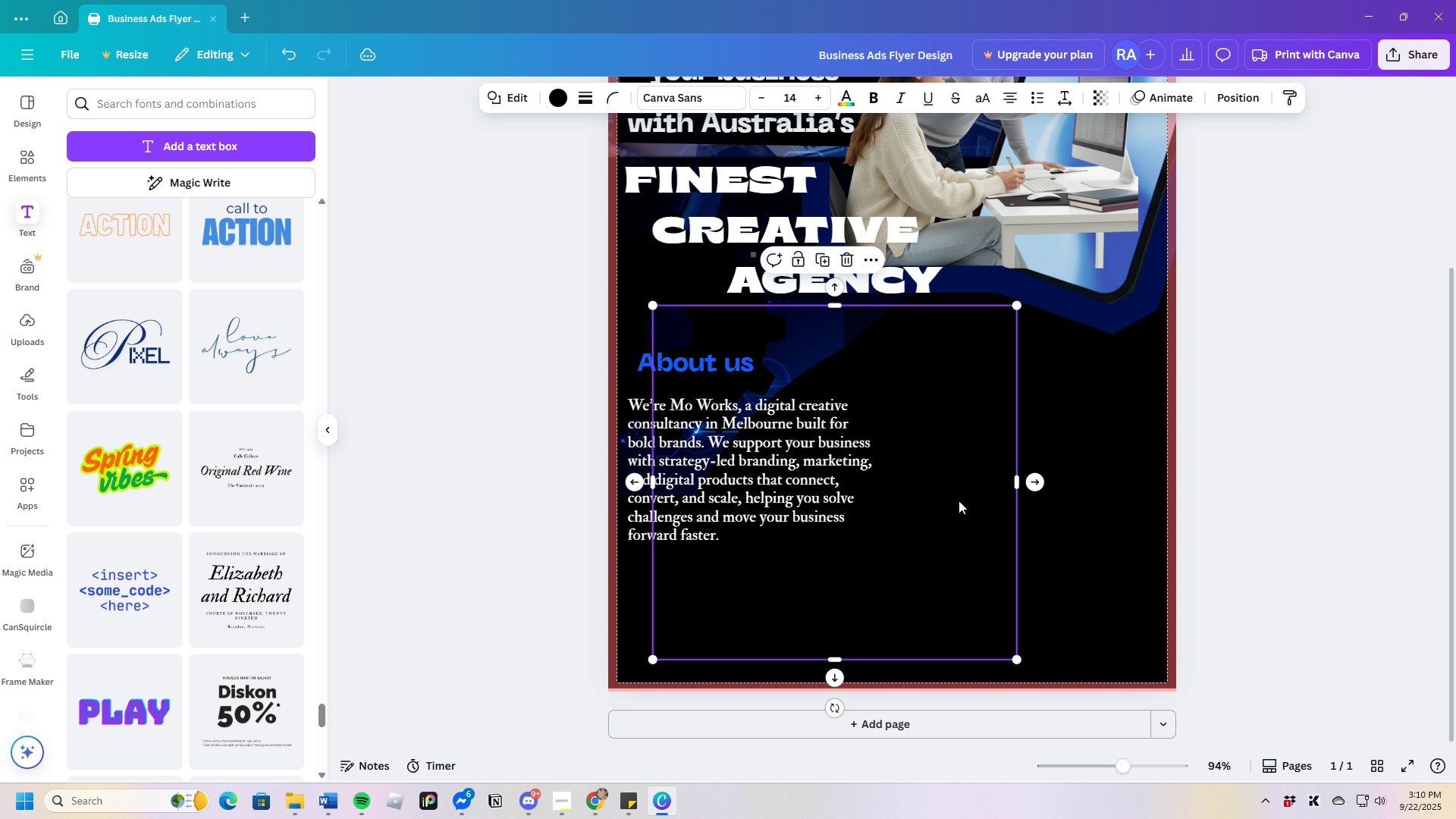 
left_click([959, 500])
 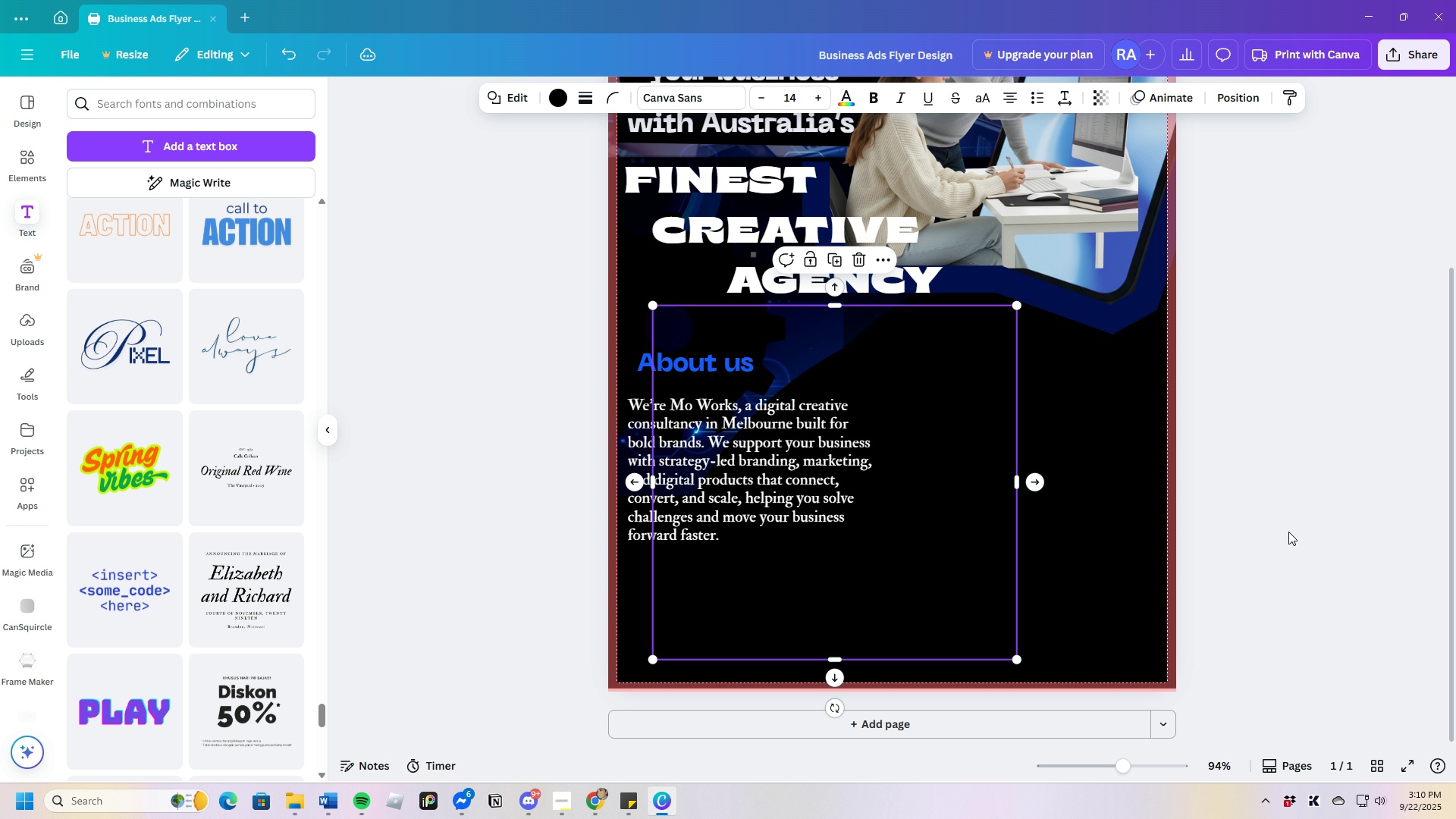 
left_click([1288, 532])
 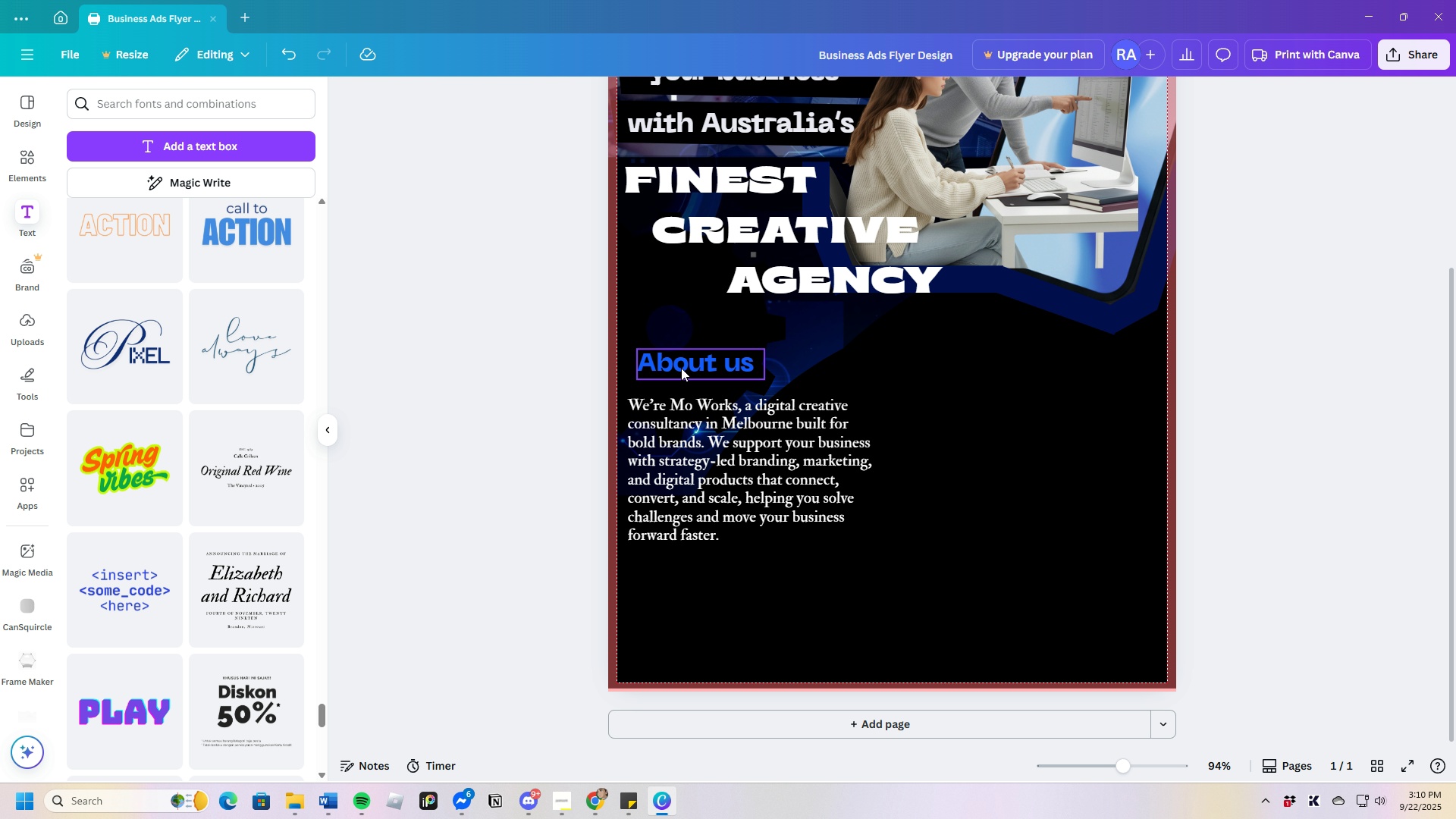 
left_click([681, 368])
 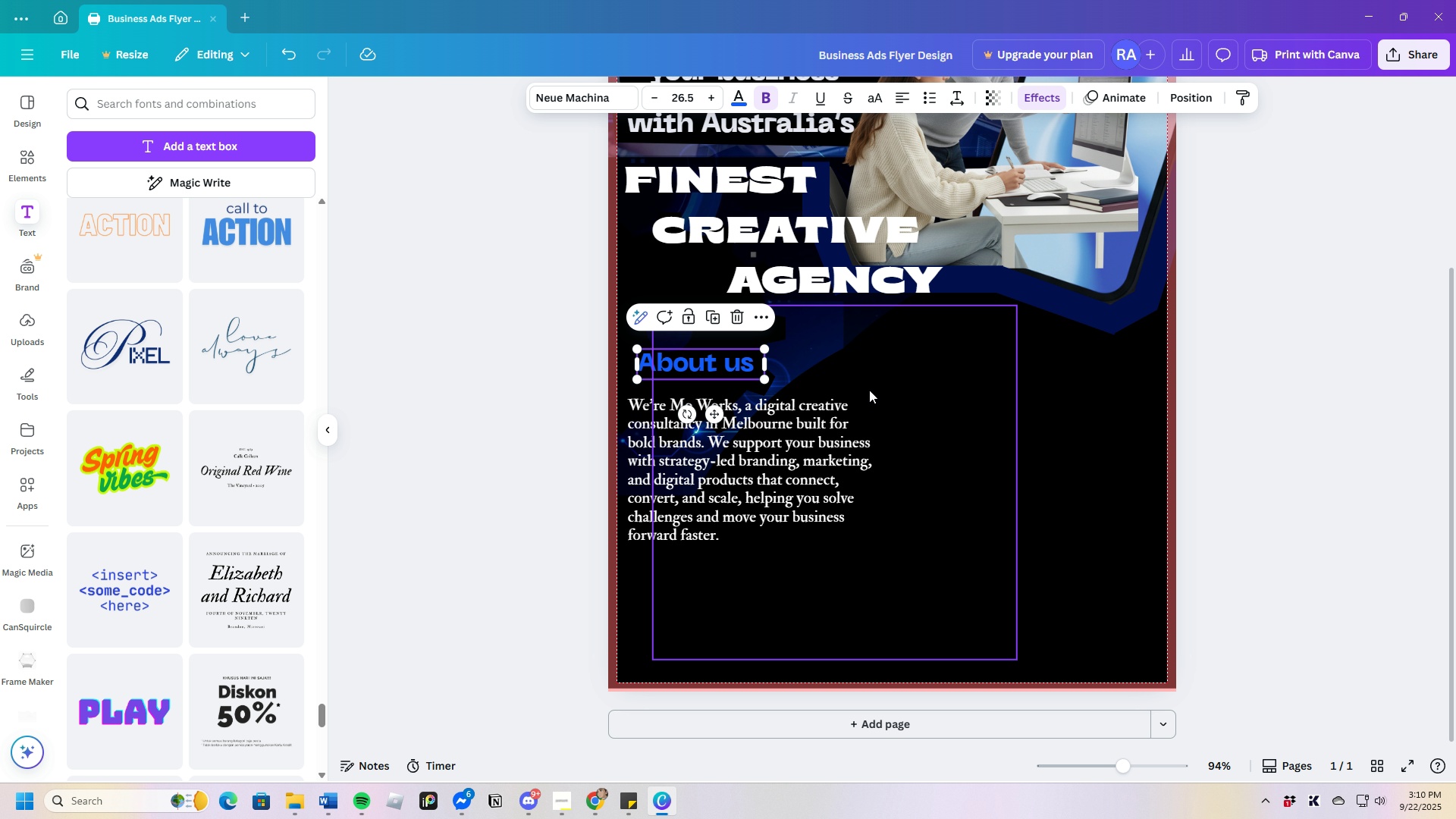 
left_click([869, 390])
 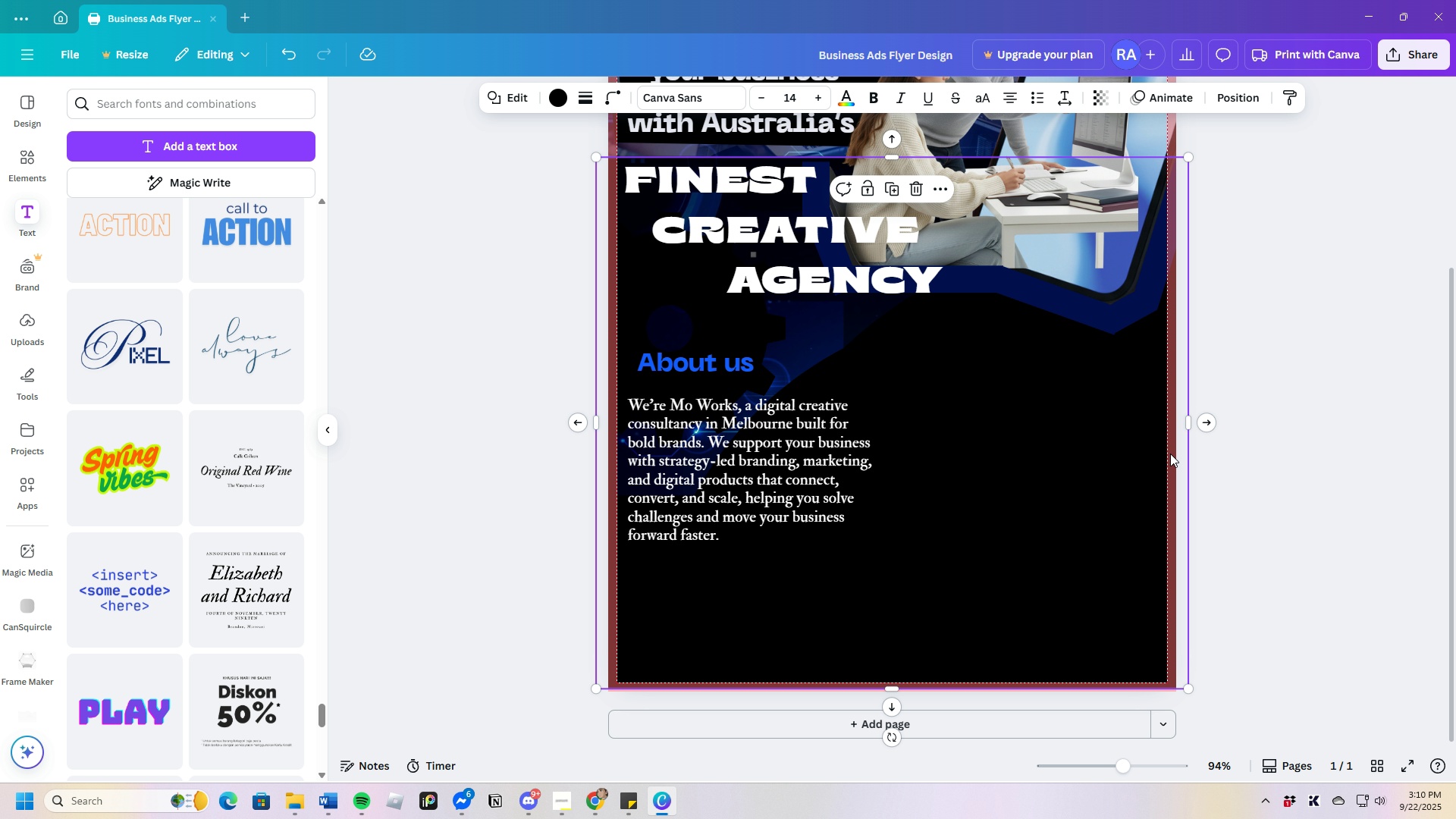 
left_click([1170, 453])
 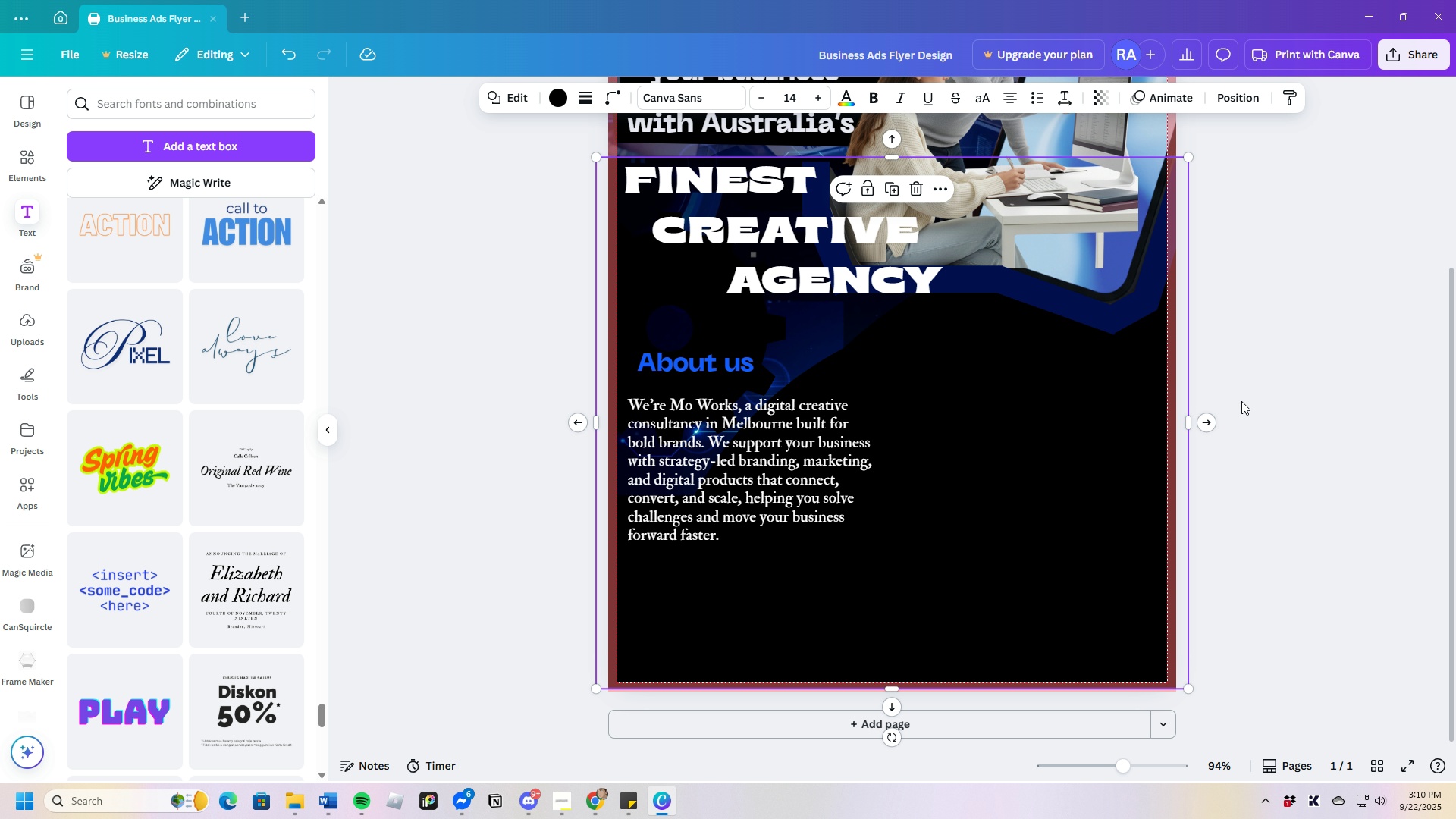 
wait(6.01)
 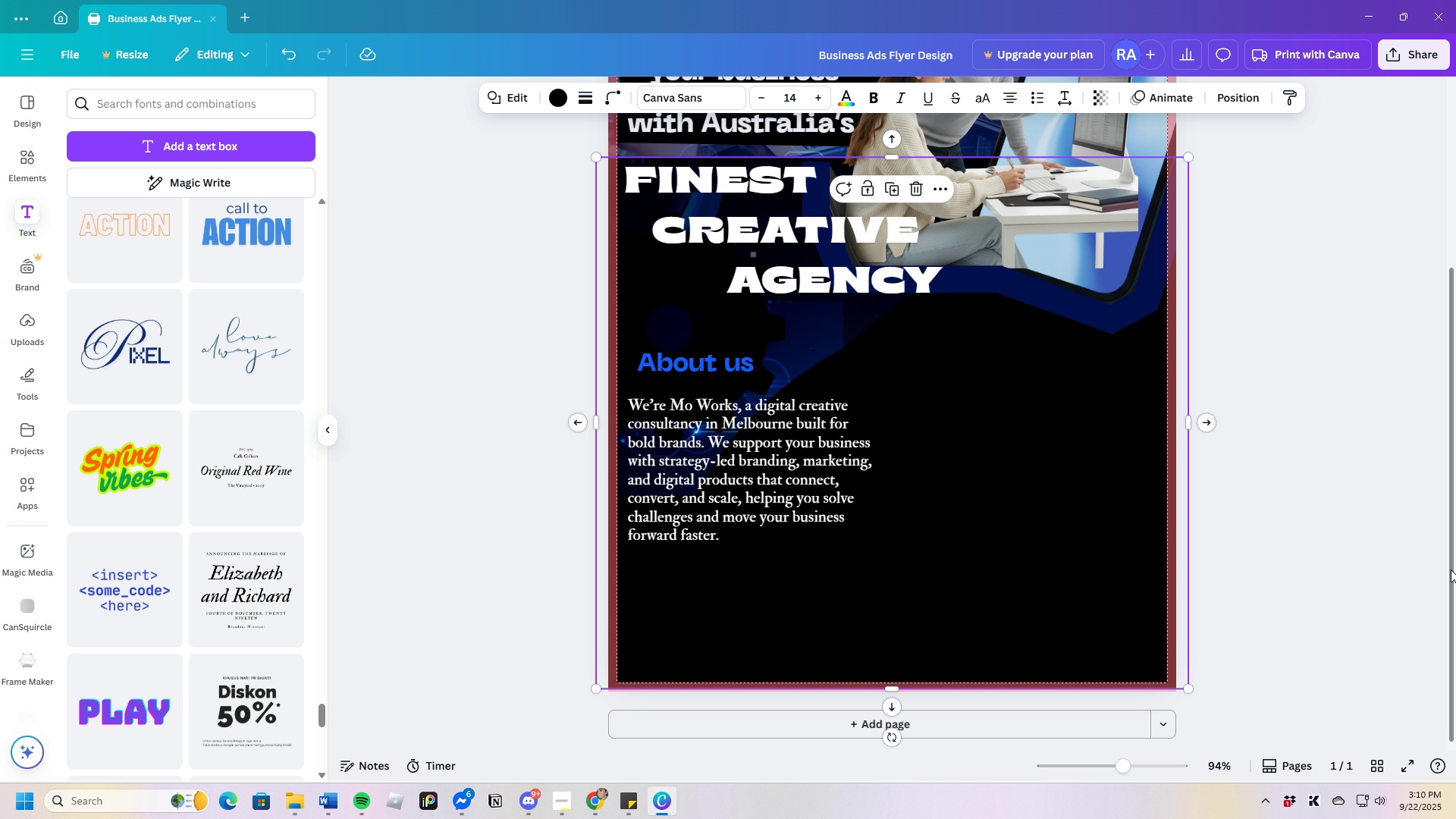 
scroll: coordinate [858, 438], scroll_direction: up, amount: 3.0
 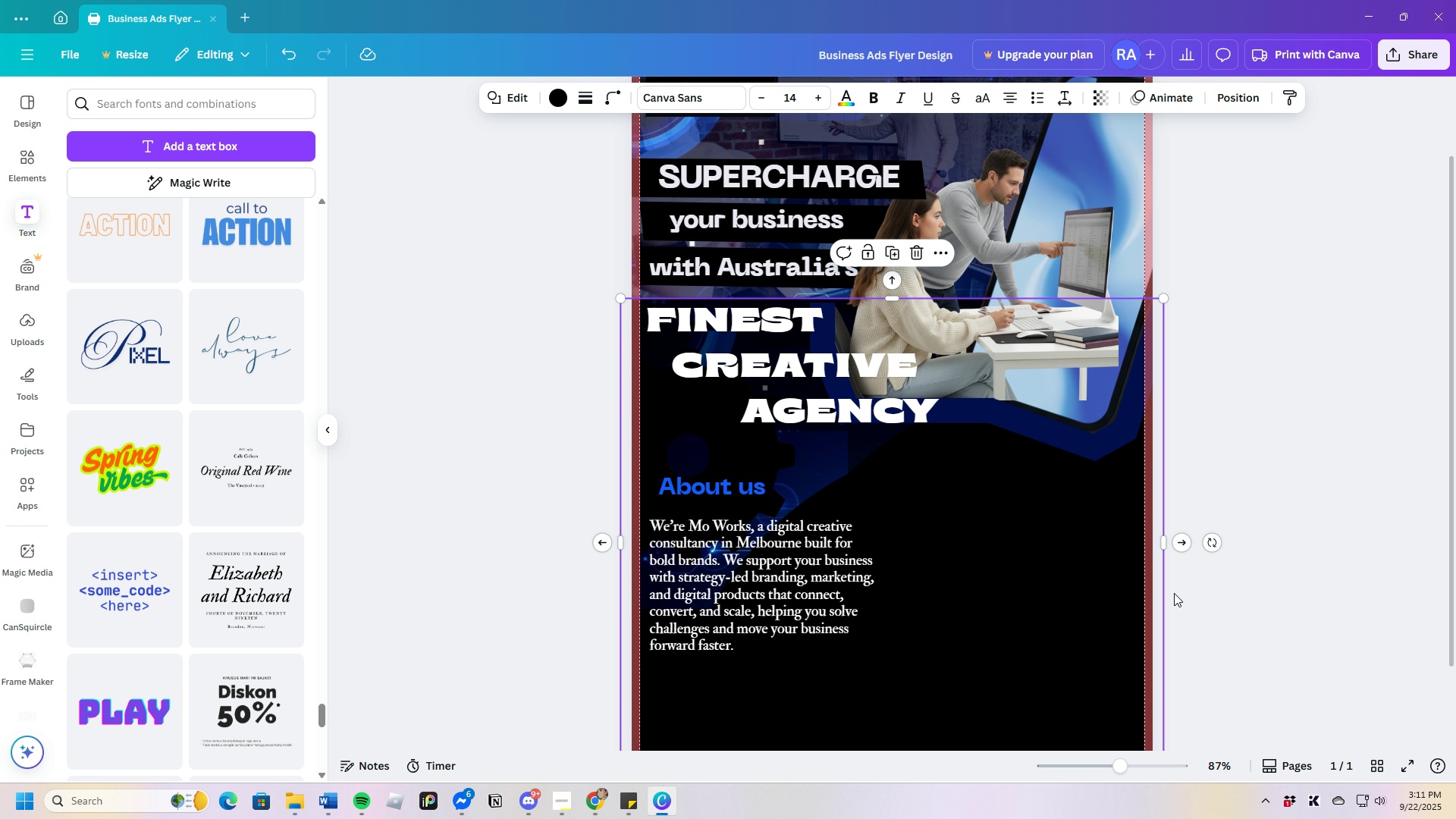 
wait(5.46)
 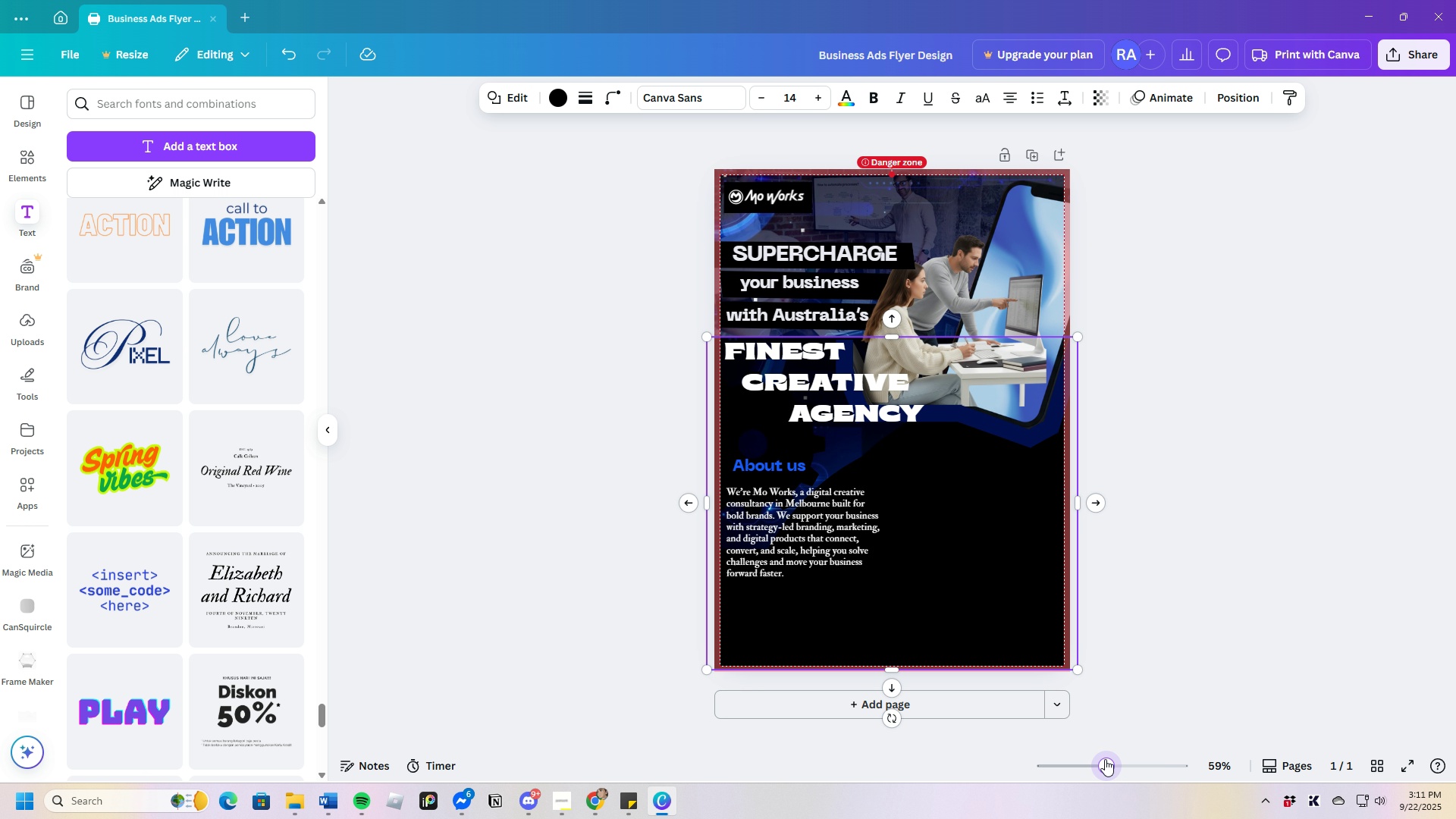 
scroll: coordinate [830, 588], scroll_direction: down, amount: 1.0
 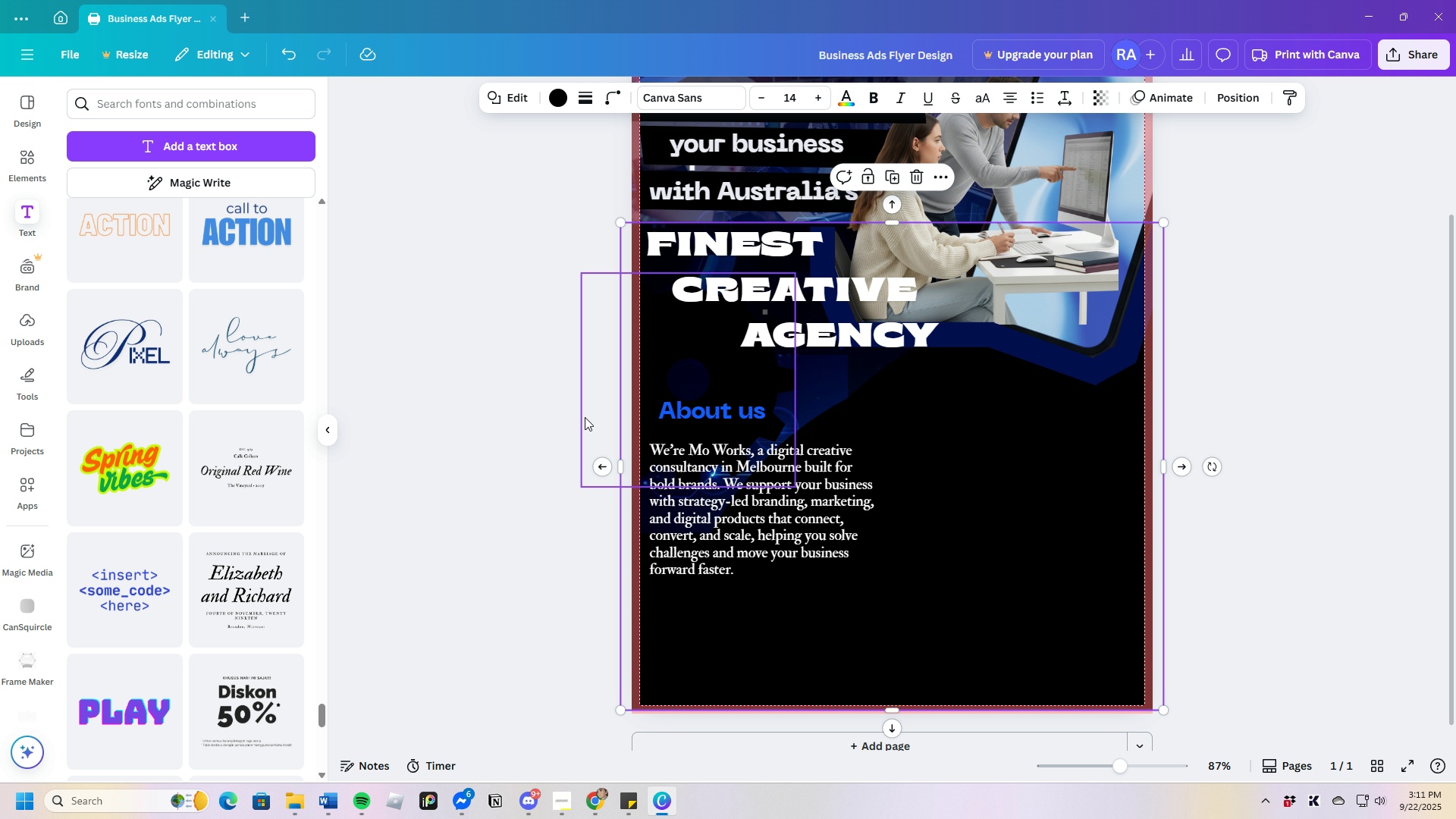 
left_click([479, 387])
 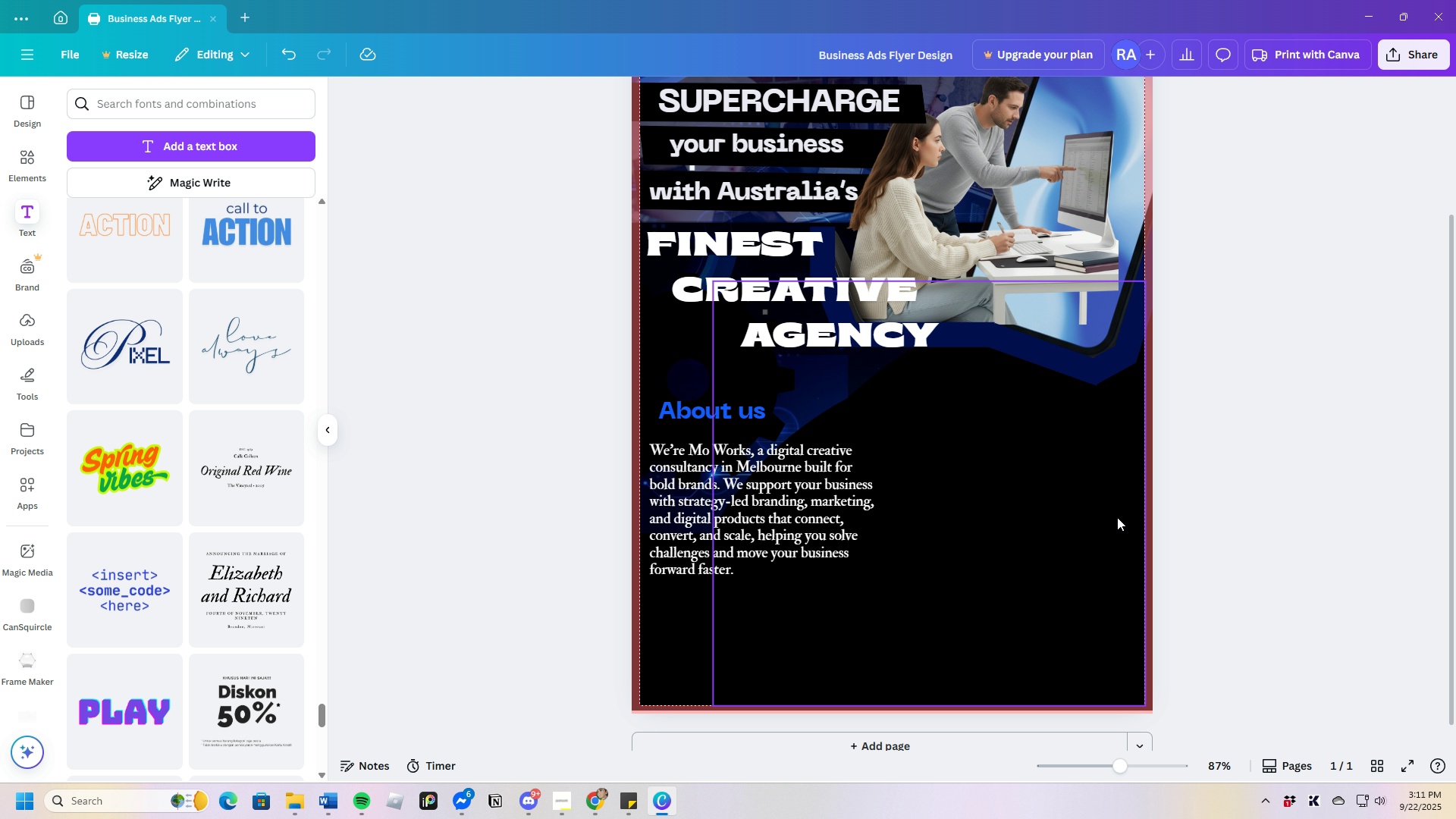 
scroll: coordinate [1116, 514], scroll_direction: up, amount: 2.0
 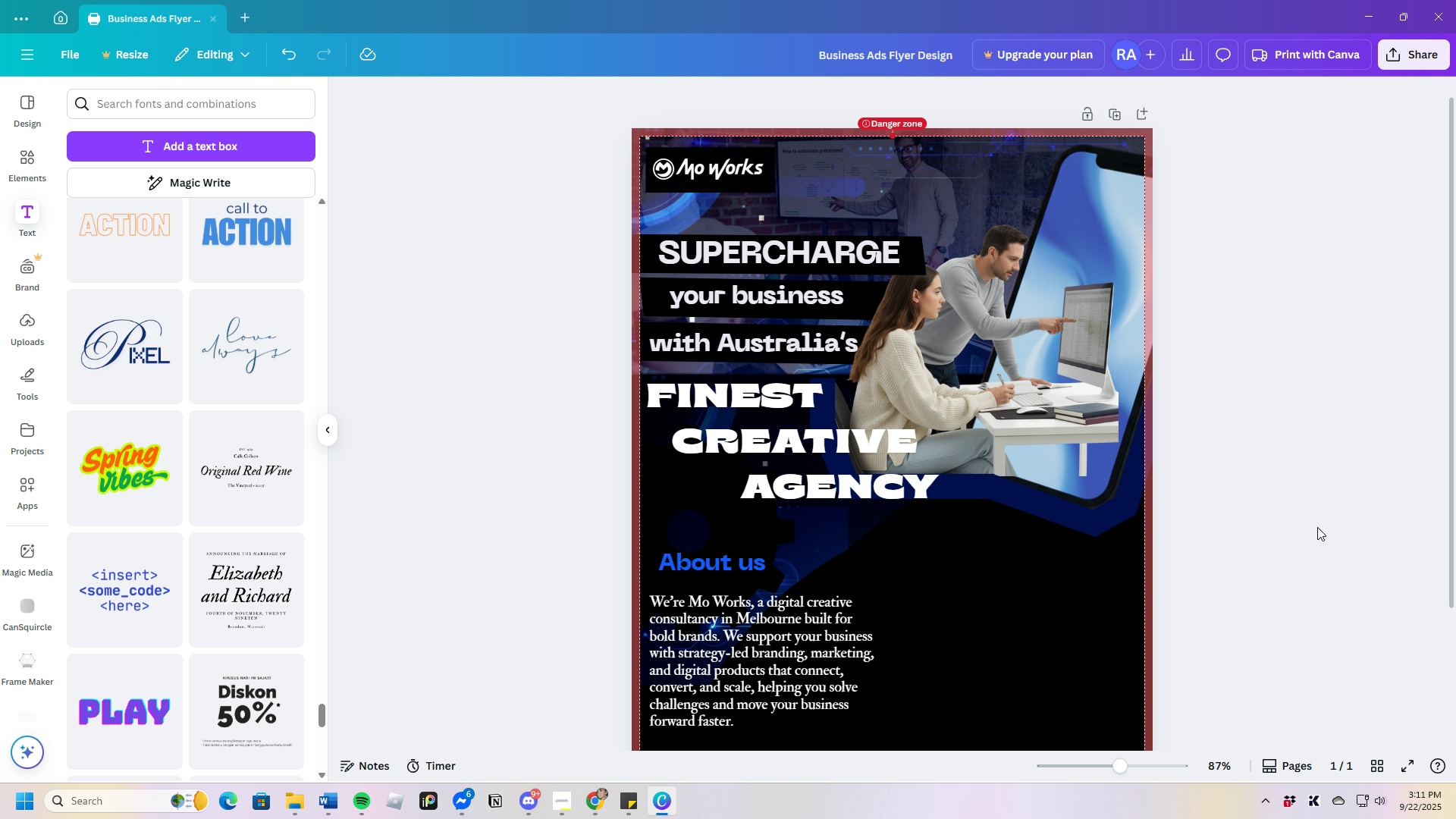 
scroll: coordinate [1254, 519], scroll_direction: down, amount: 2.0
 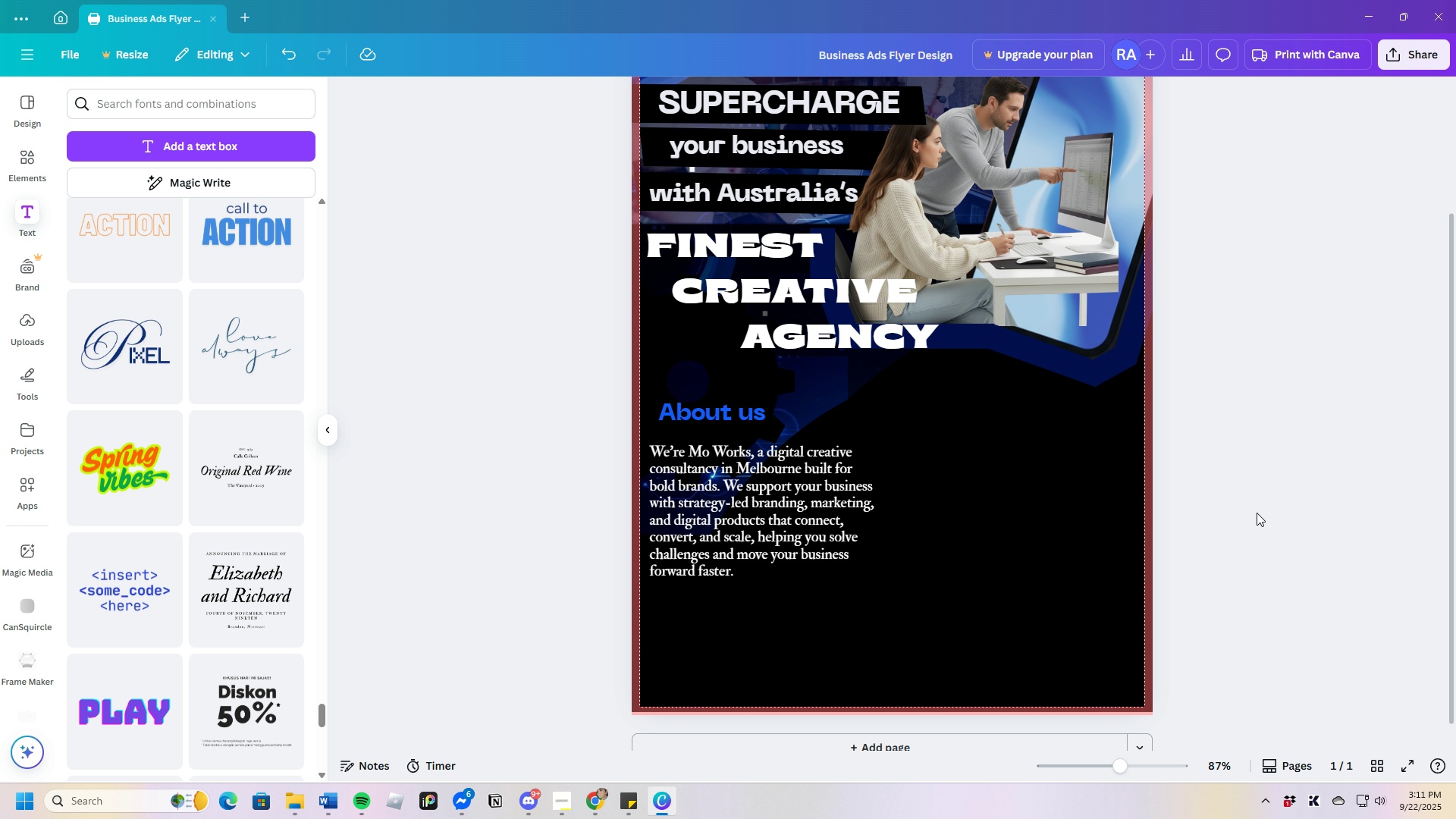 
scroll: coordinate [1212, 504], scroll_direction: up, amount: 2.0
 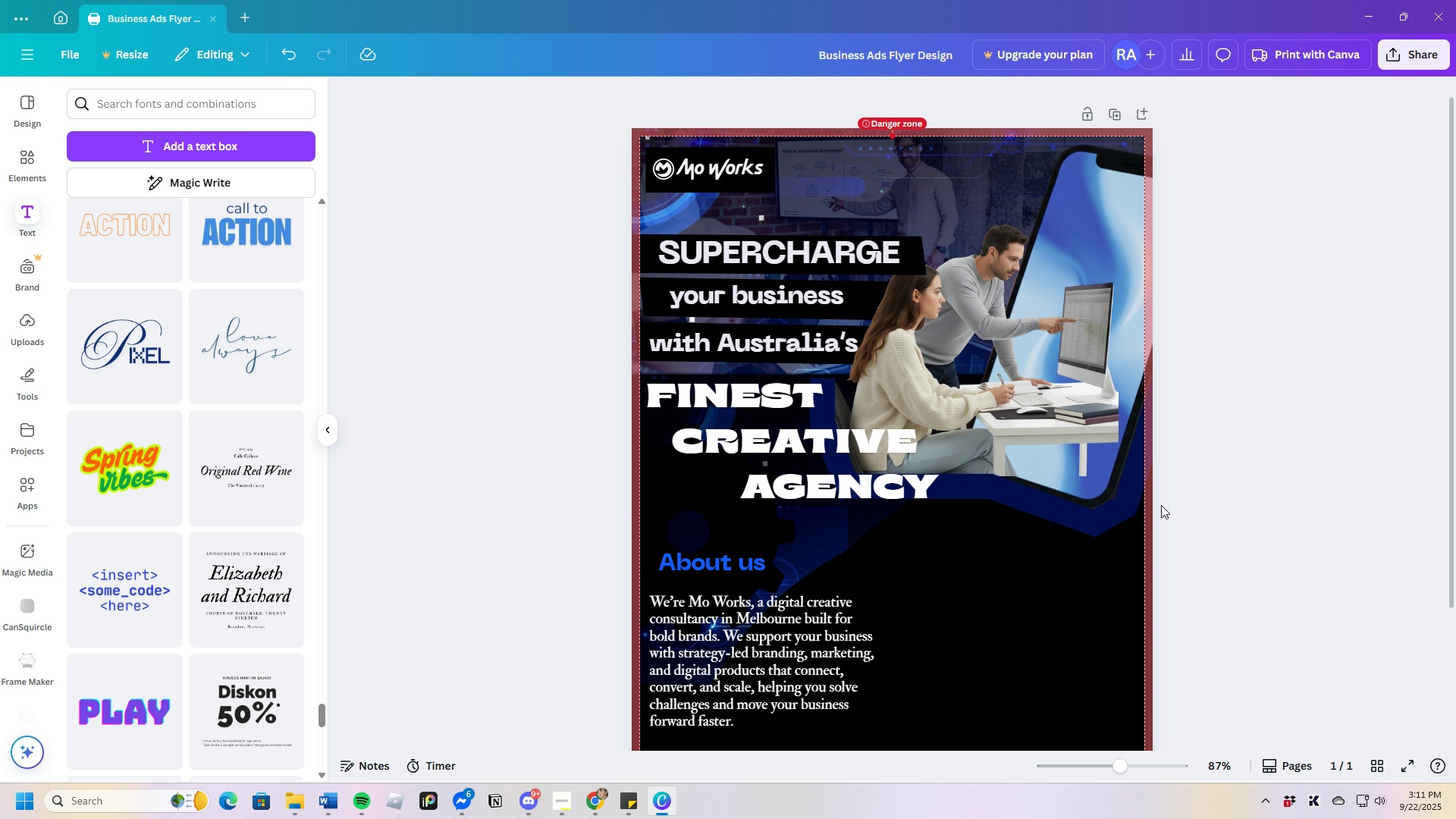 
scroll: coordinate [1312, 564], scroll_direction: down, amount: 4.0
 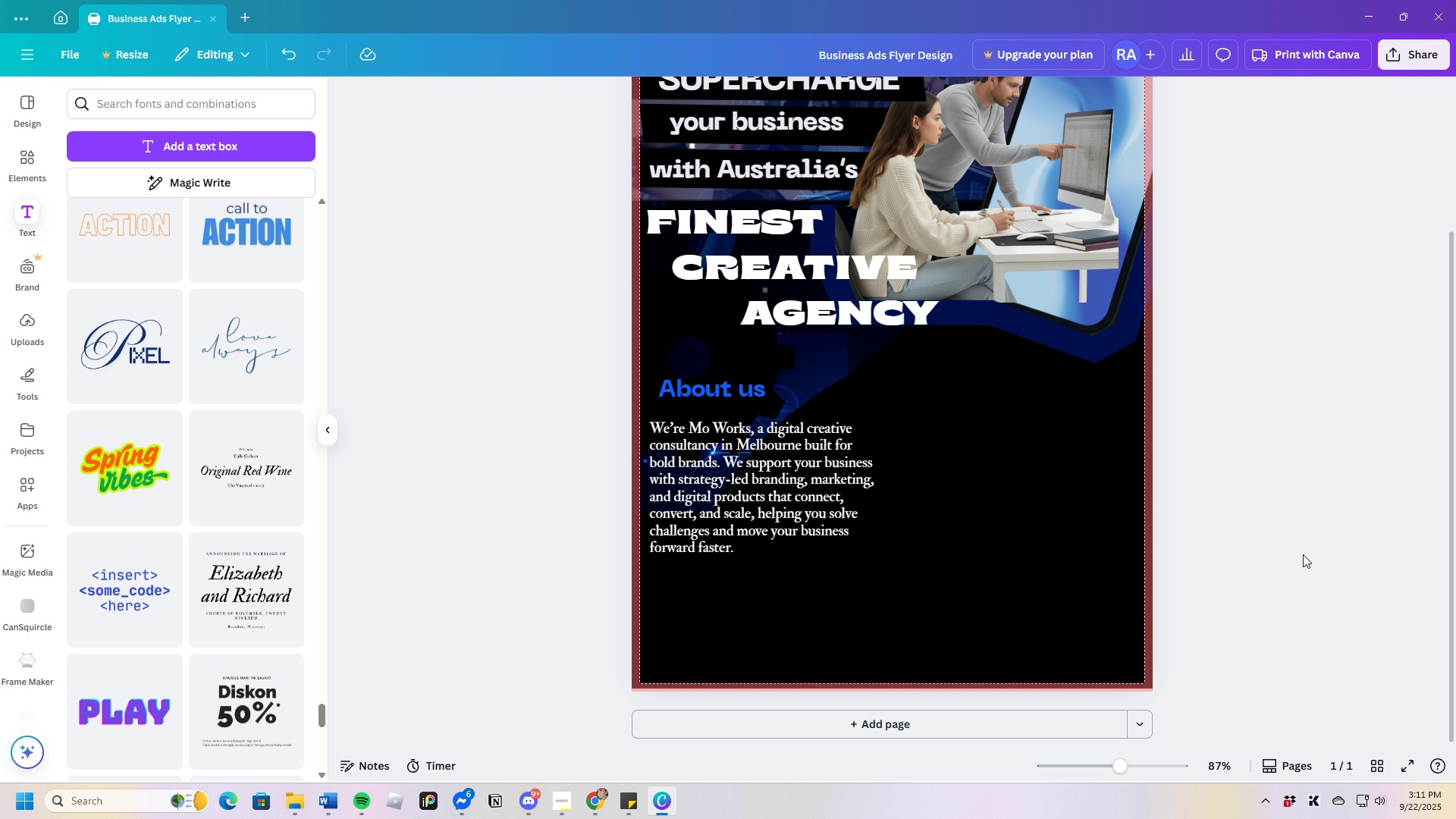 
scroll: coordinate [1295, 551], scroll_direction: up, amount: 1.0
 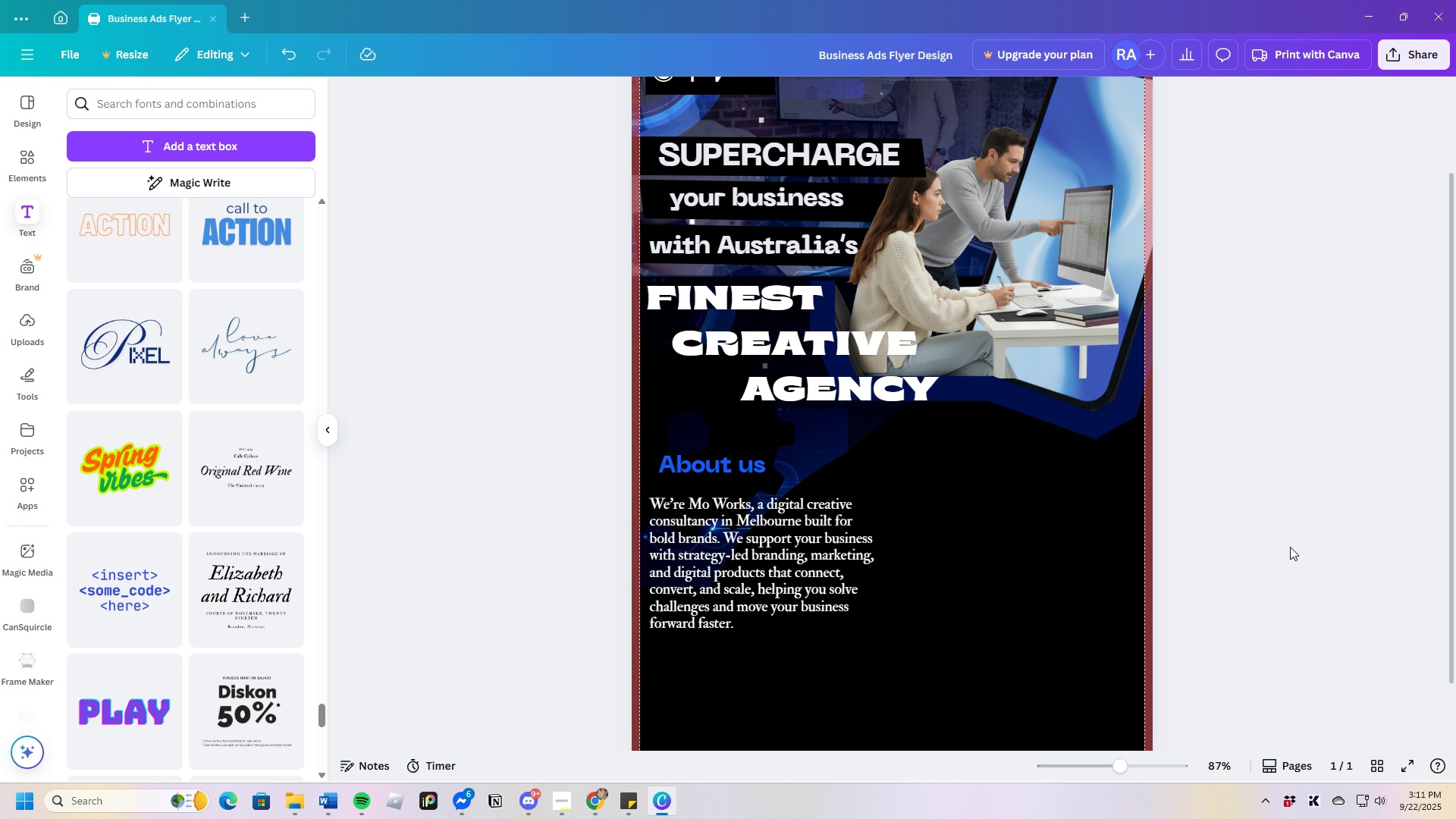 
wait(7.37)
 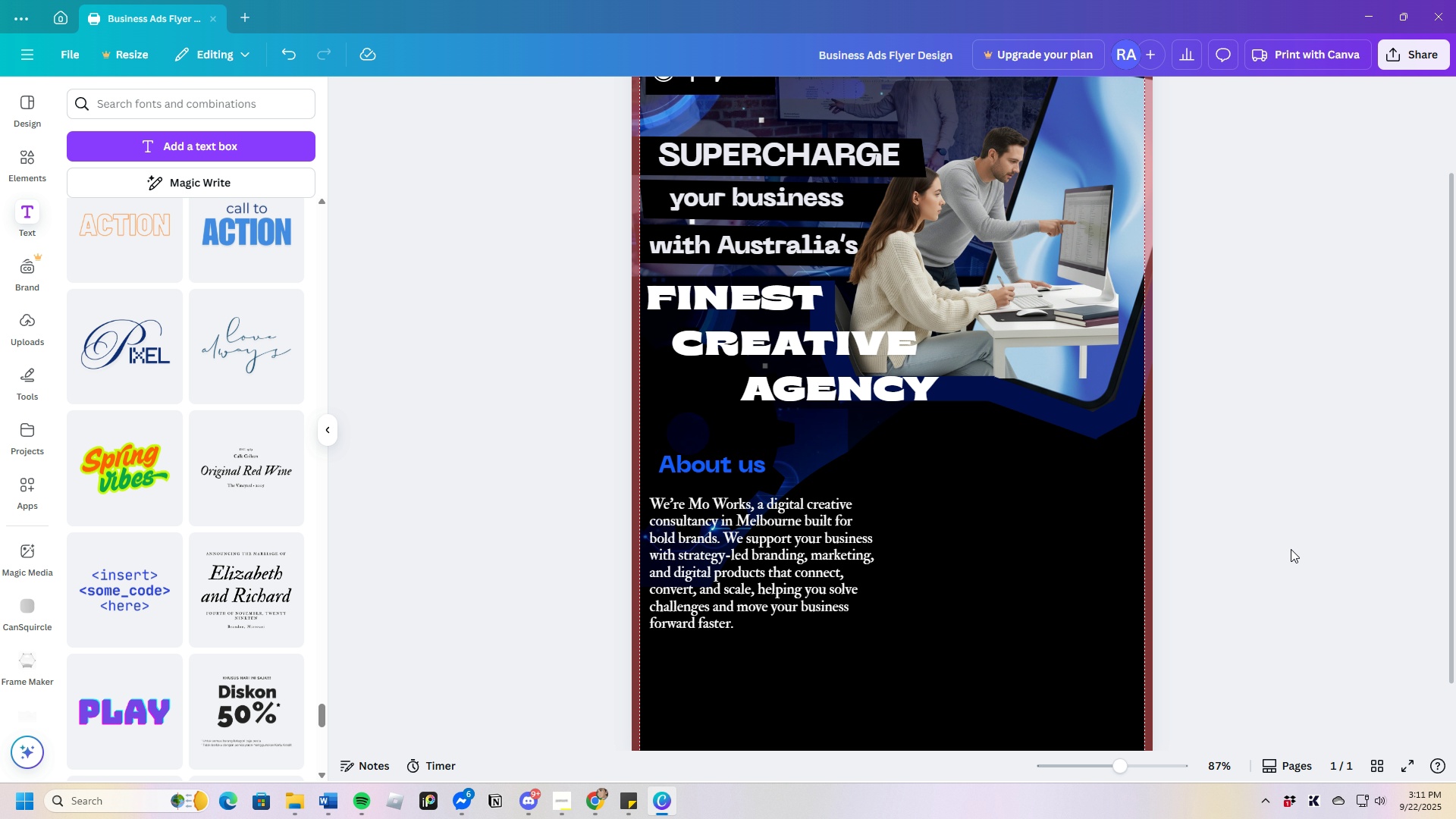 
scroll: coordinate [1290, 547], scroll_direction: up, amount: 3.0
 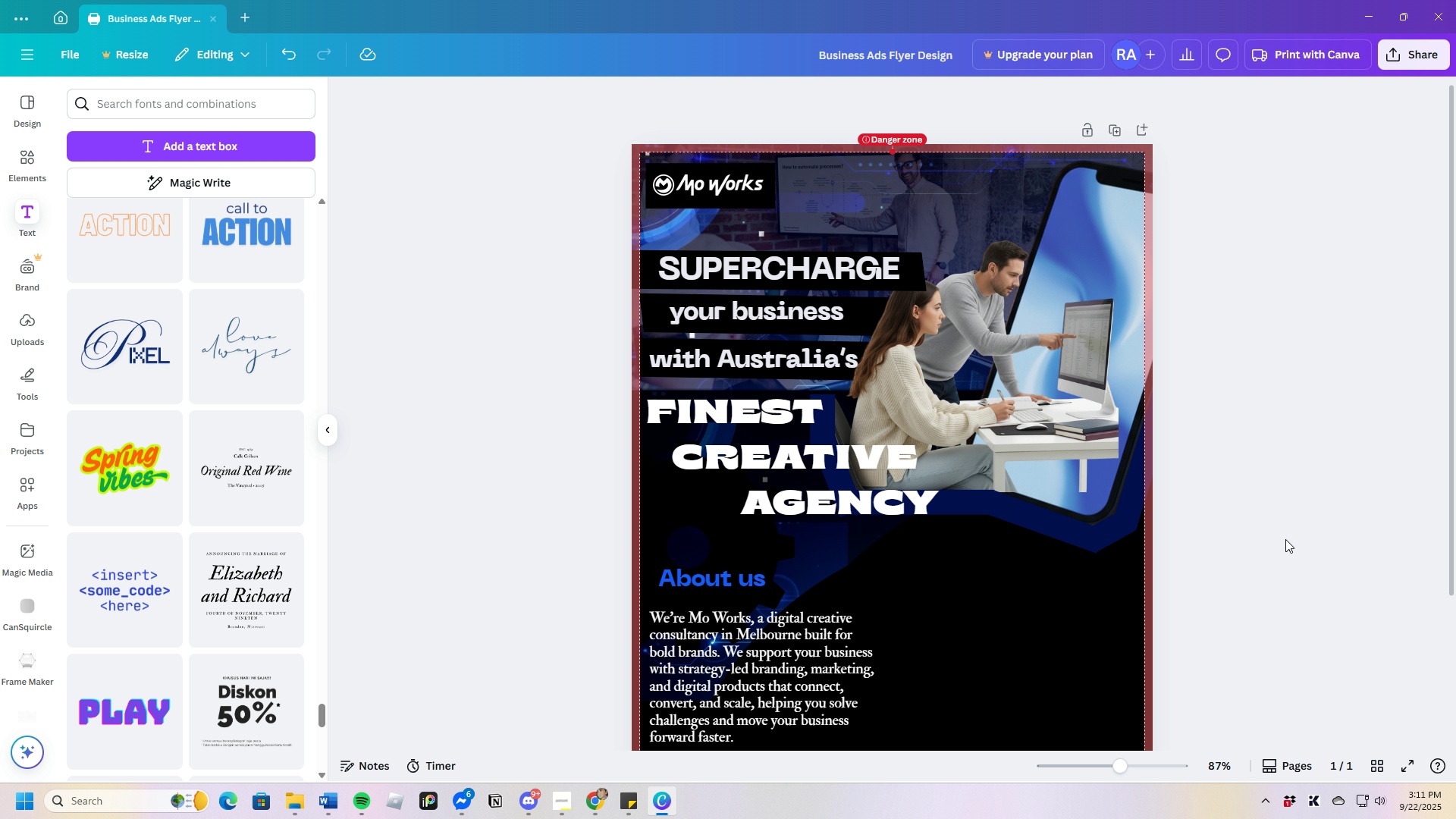 
scroll: coordinate [1285, 539], scroll_direction: down, amount: 3.0
 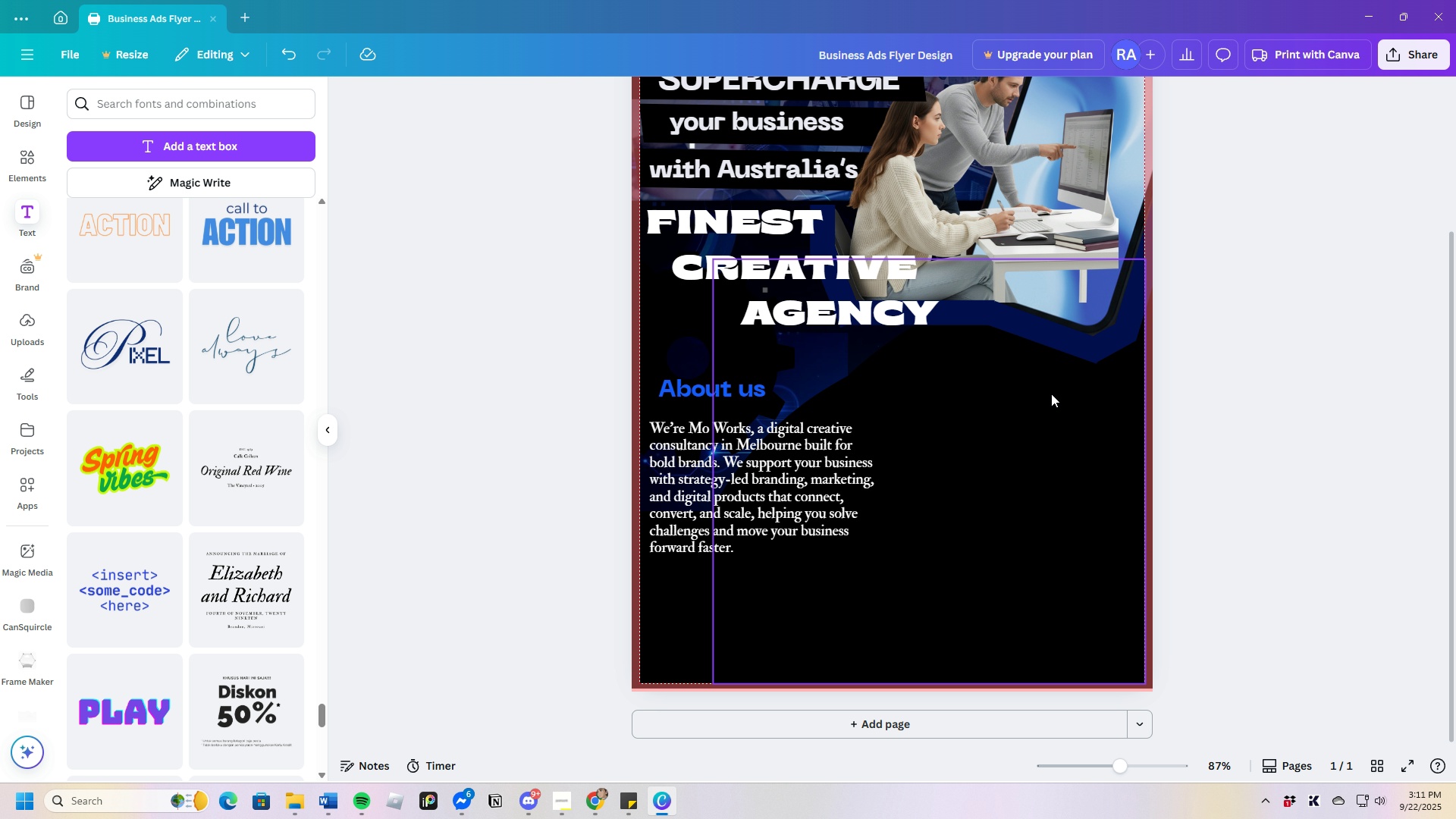 
left_click([740, 386])
 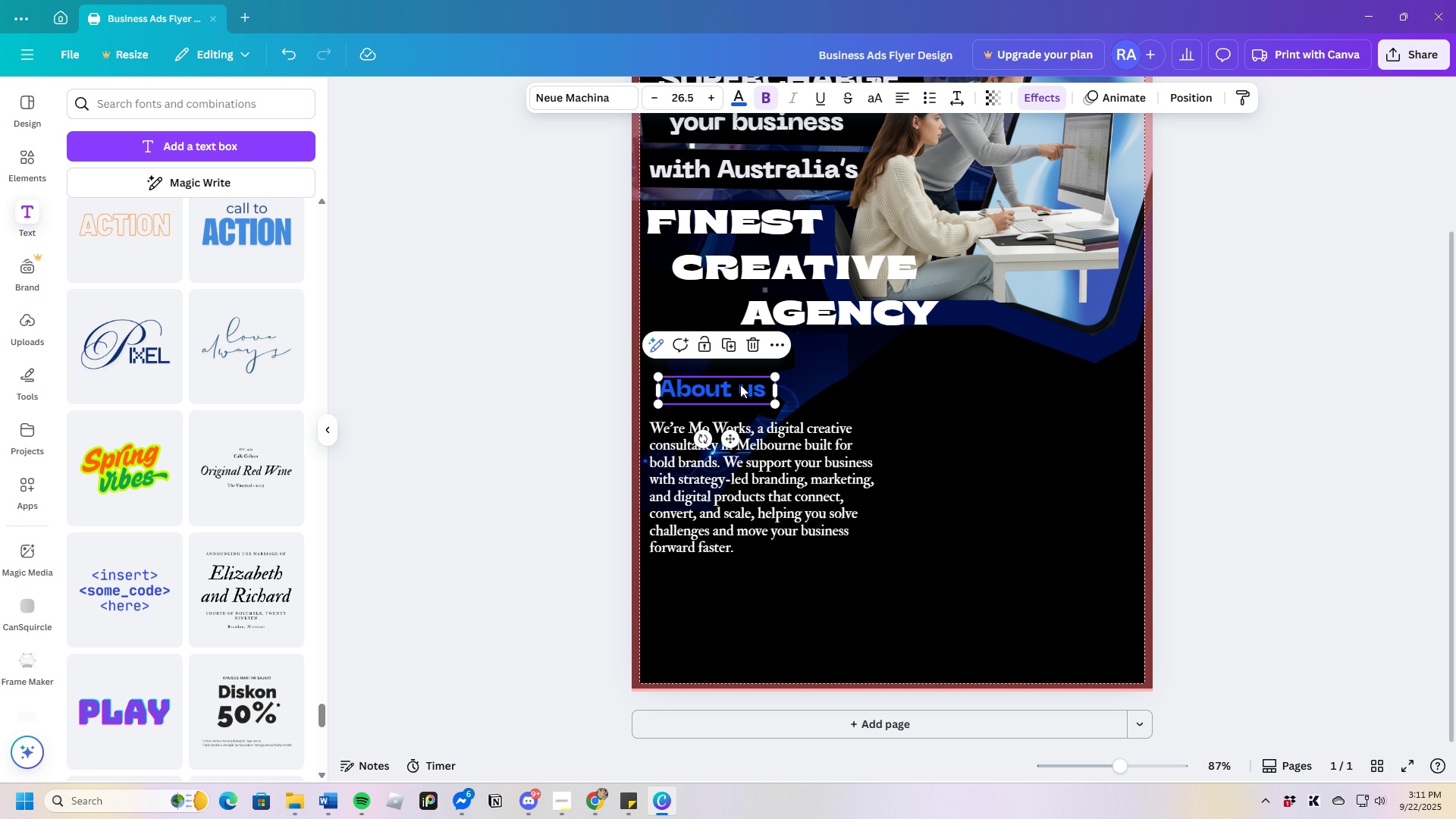 
key(Control+C)
 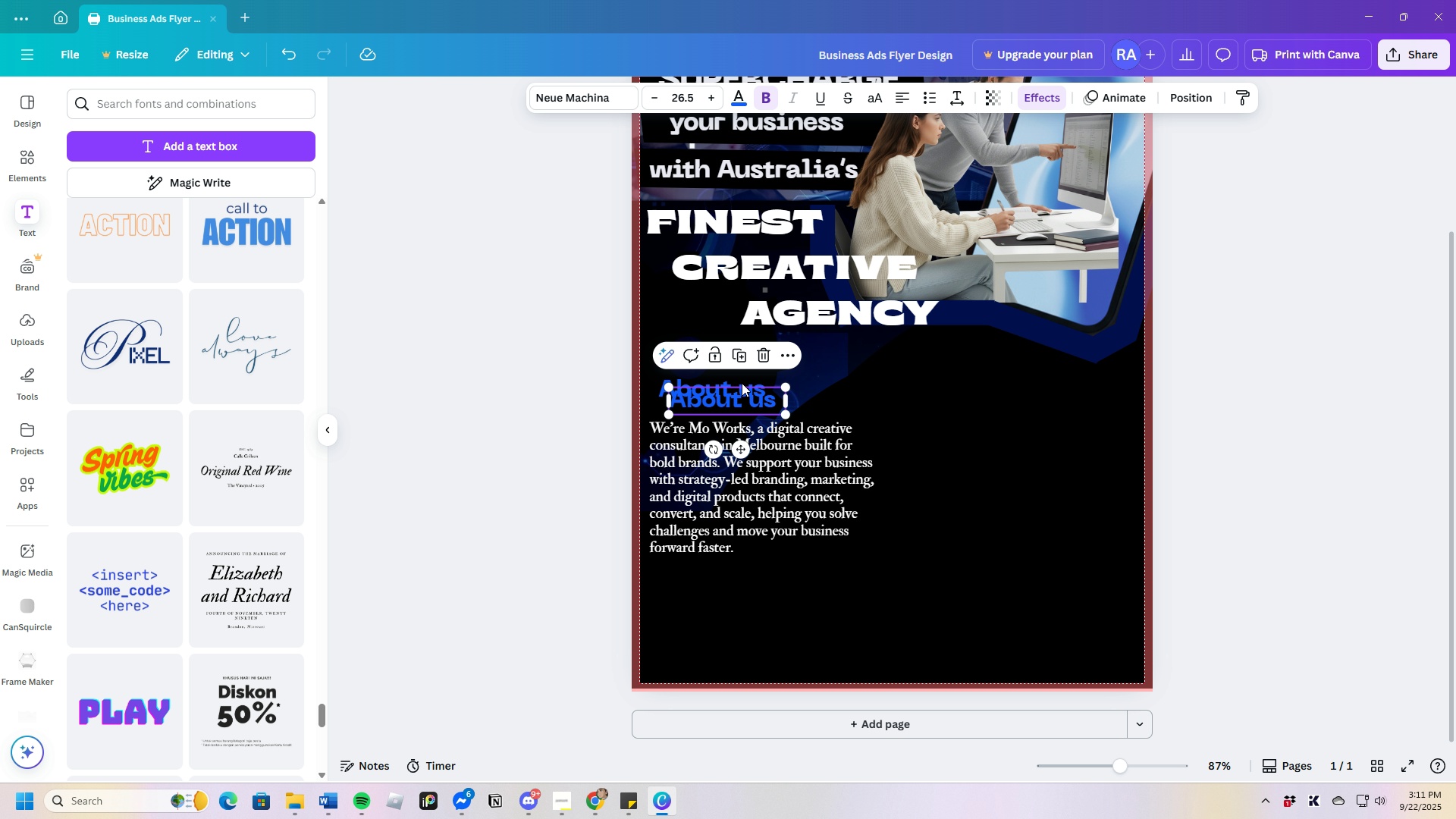 
key(Control+V)
 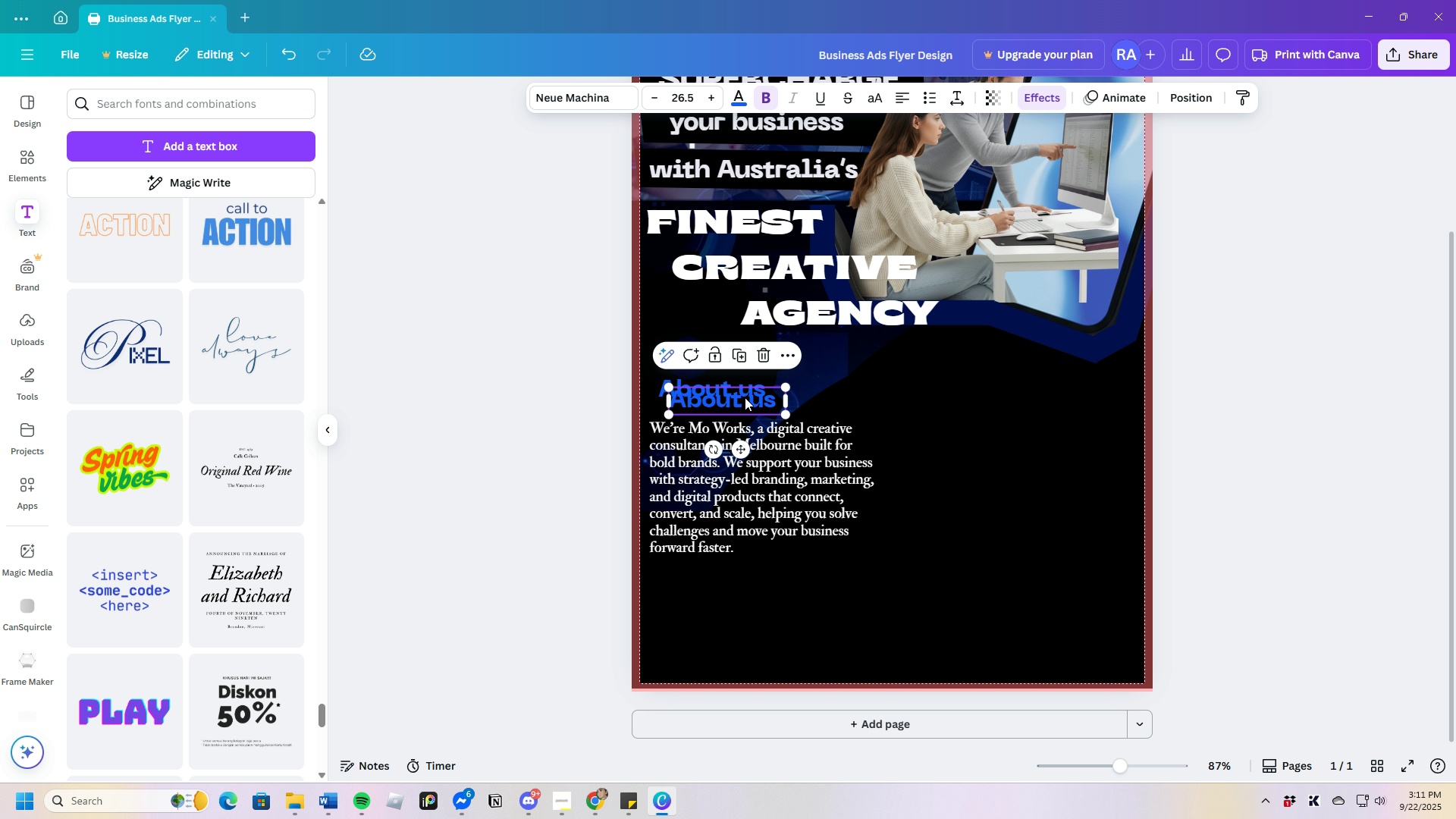 
left_click_drag(start_coordinate=[746, 397], to_coordinate=[999, 390])
 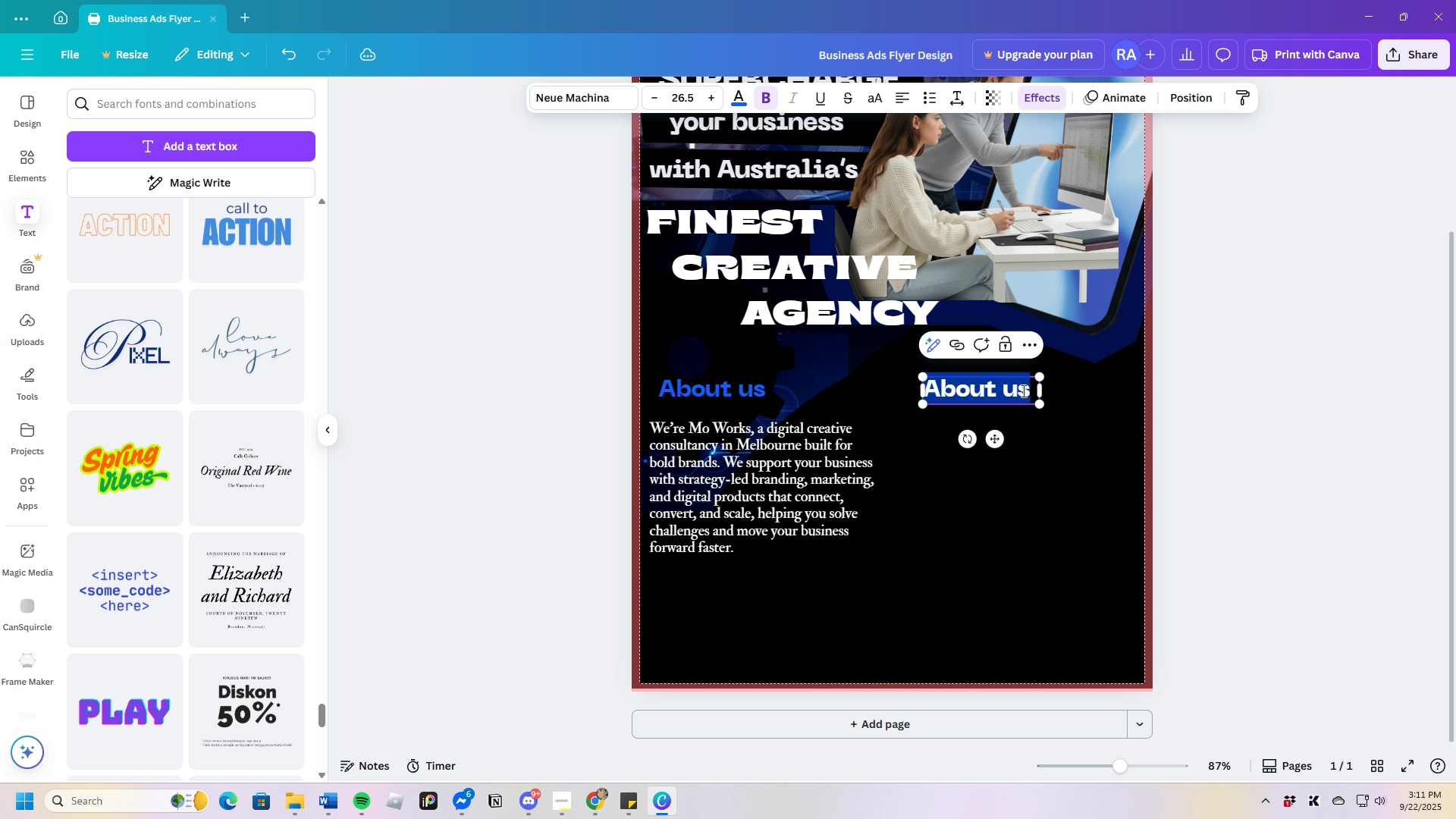 
double_click([1022, 391])
 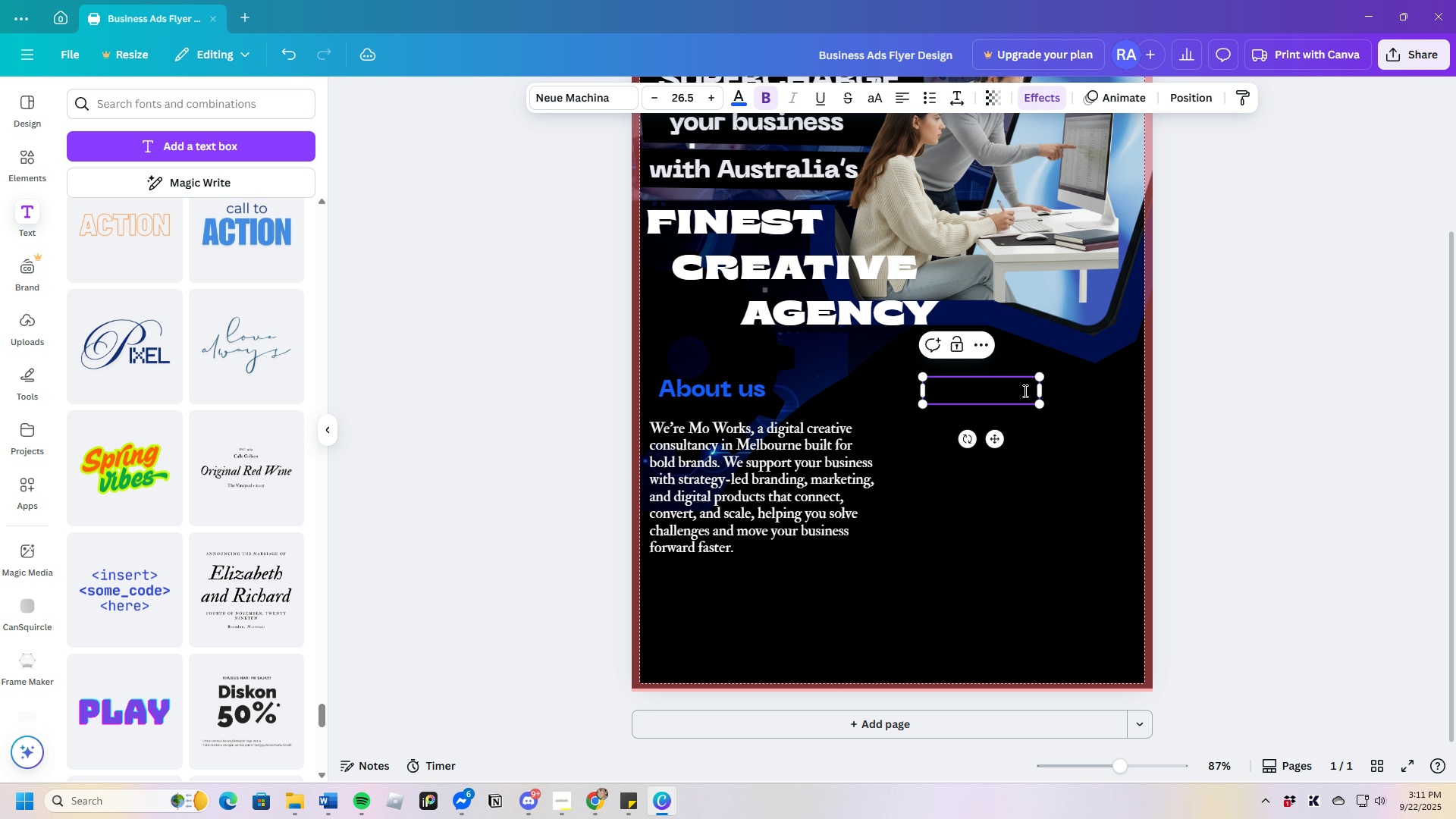 
key(Backspace)
type(Our services)
 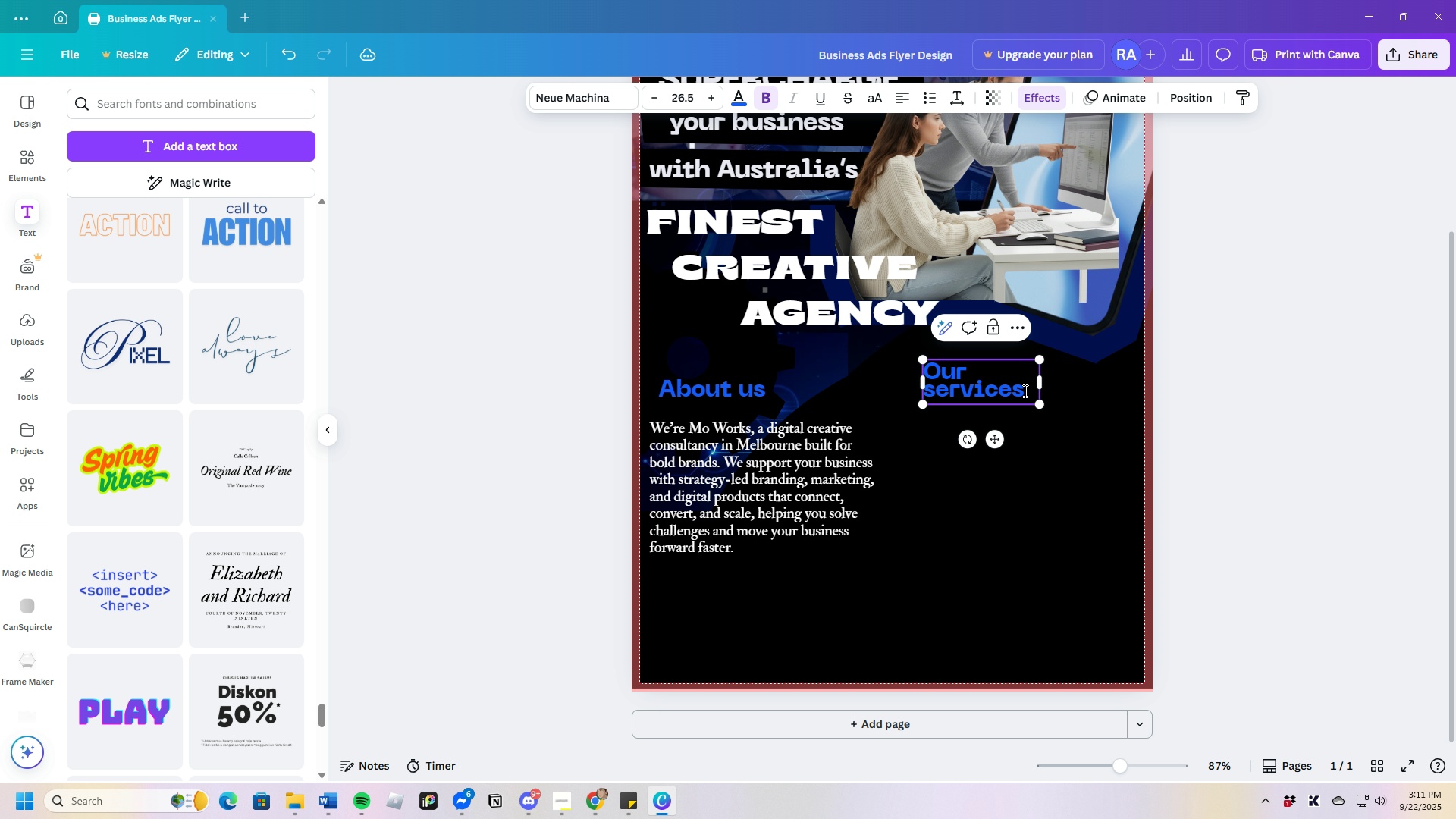 
left_click_drag(start_coordinate=[1040, 384], to_coordinate=[1093, 384])
 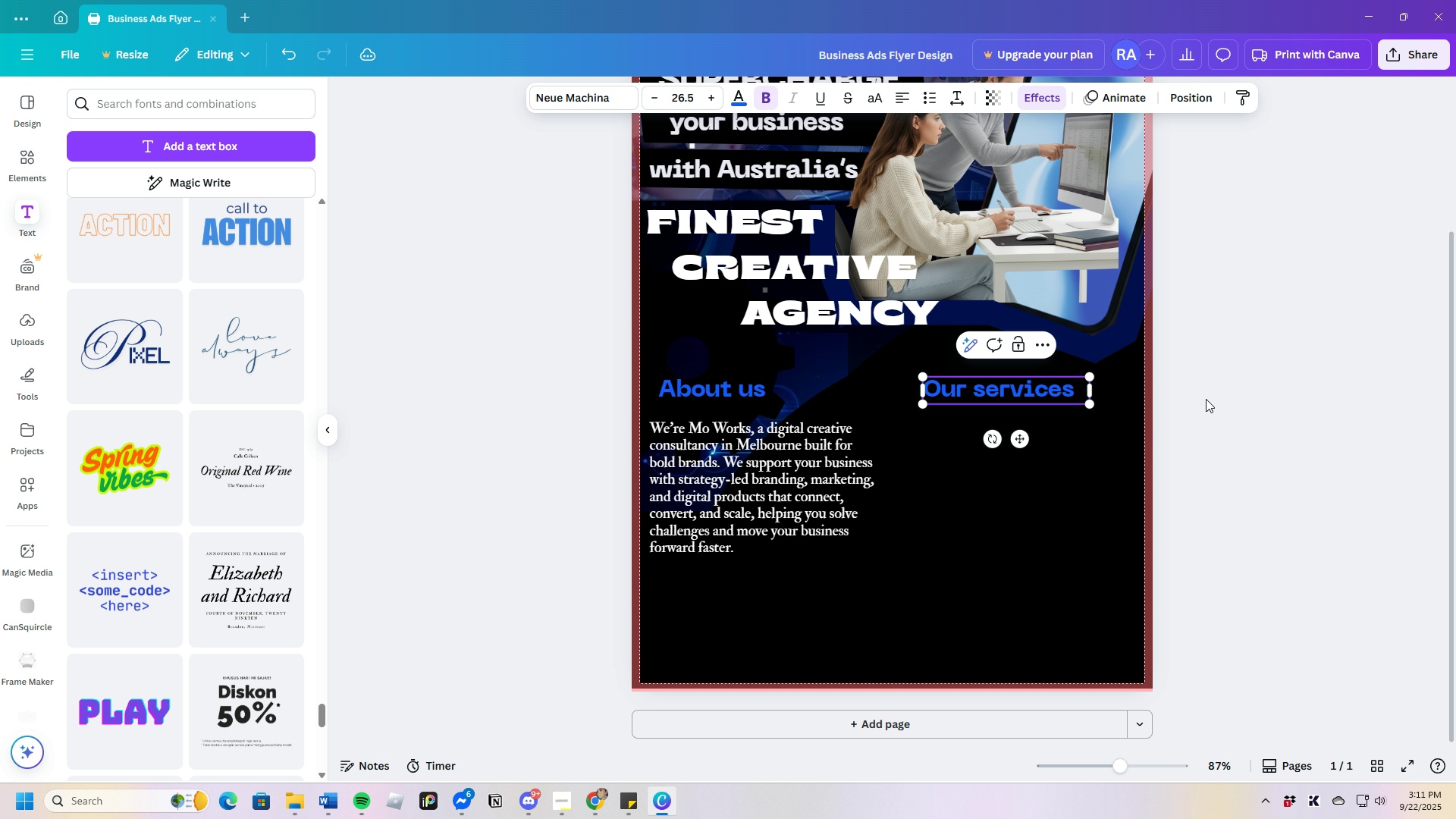 
left_click([1206, 399])
 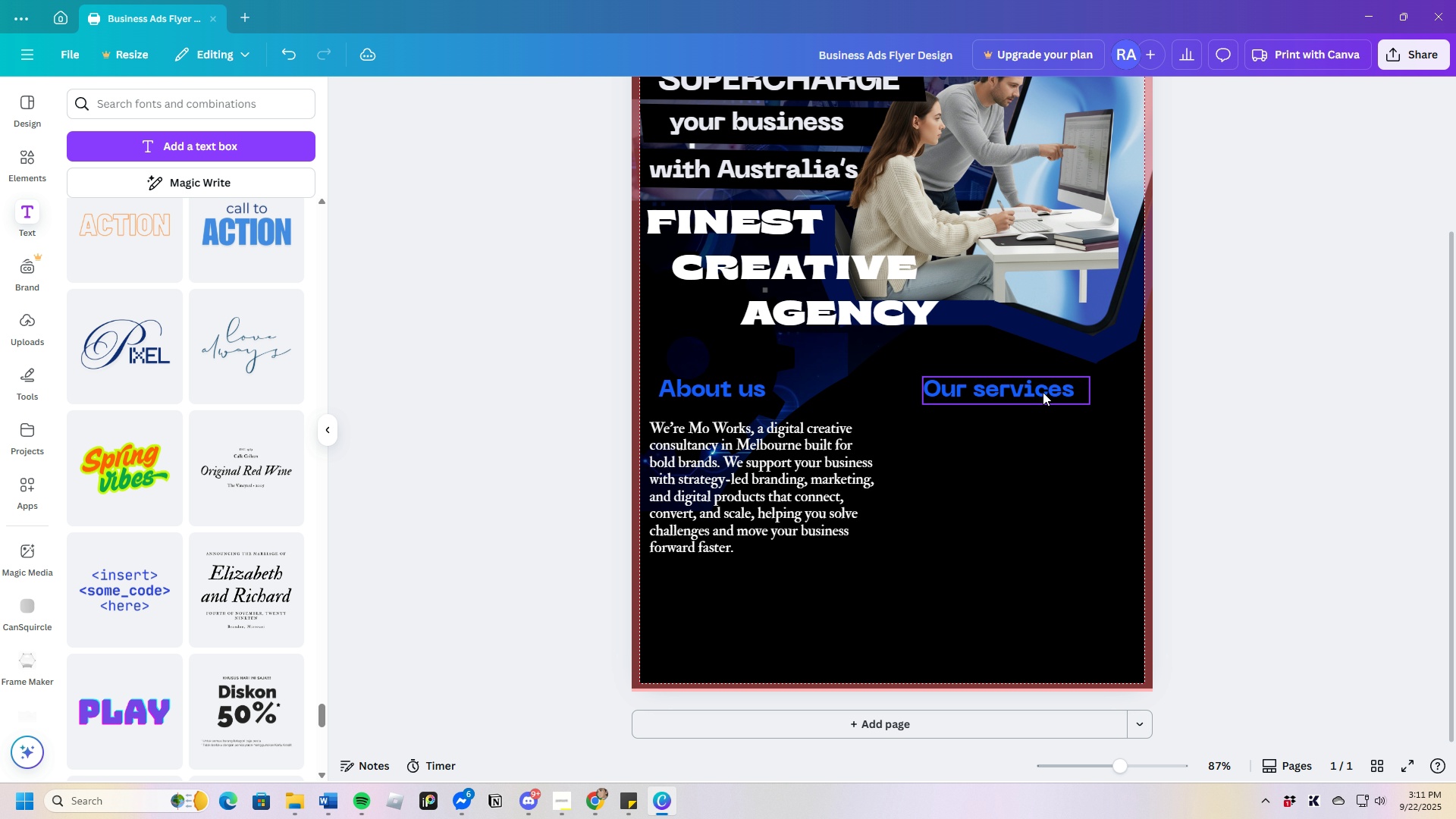 
left_click_drag(start_coordinate=[1043, 390], to_coordinate=[1046, 388])
 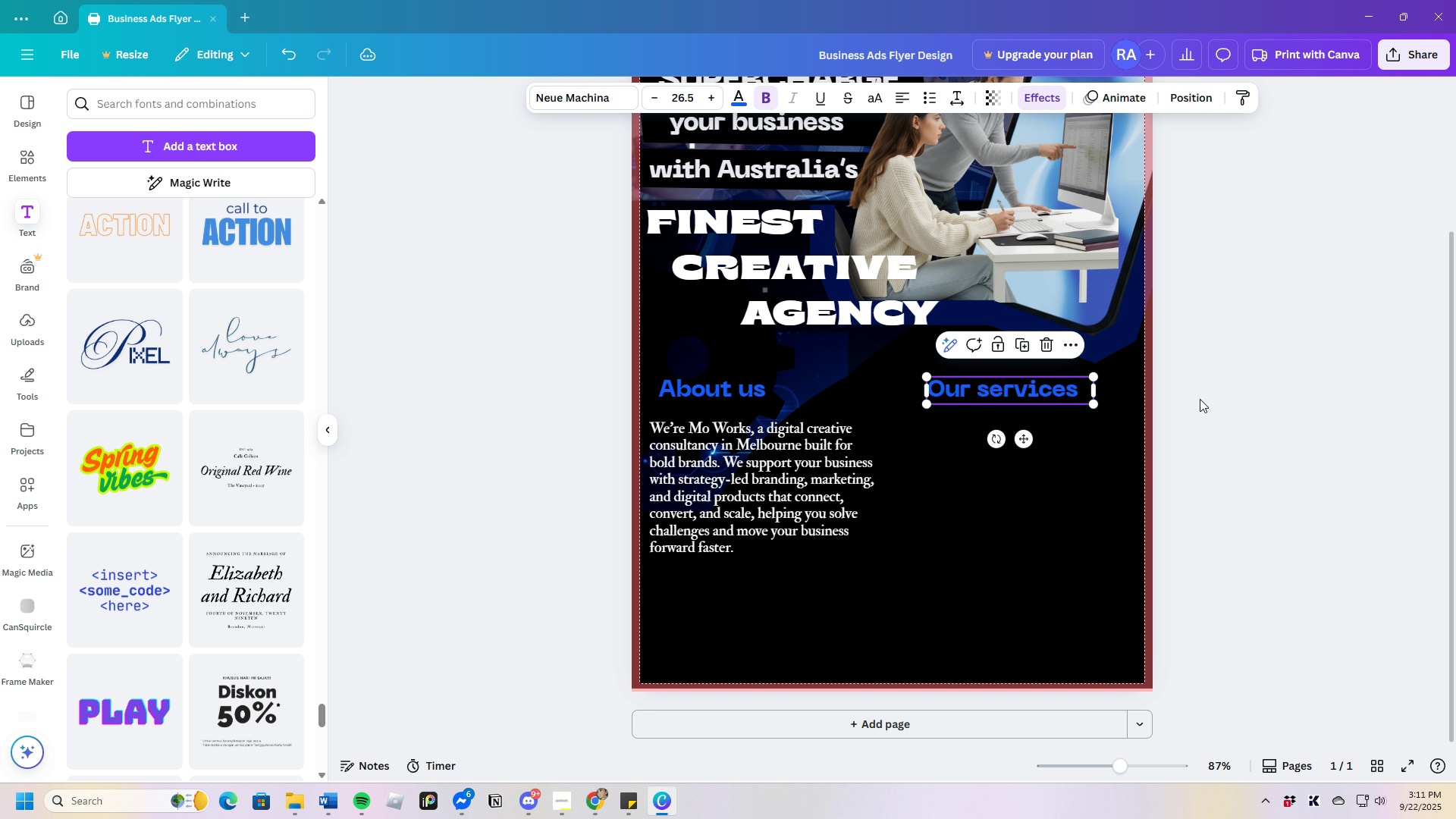 
left_click([1200, 399])
 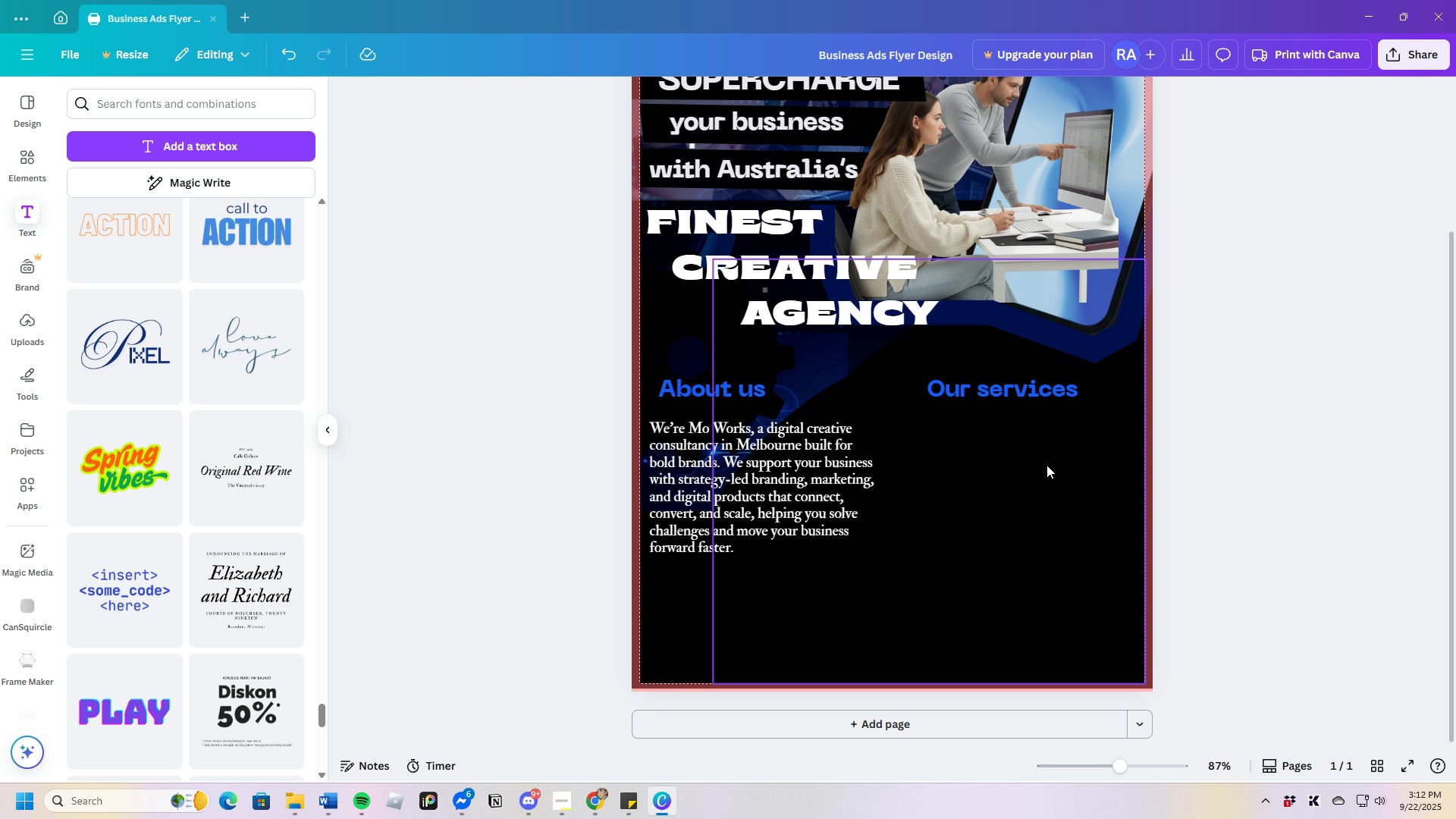 
wait(10.86)
 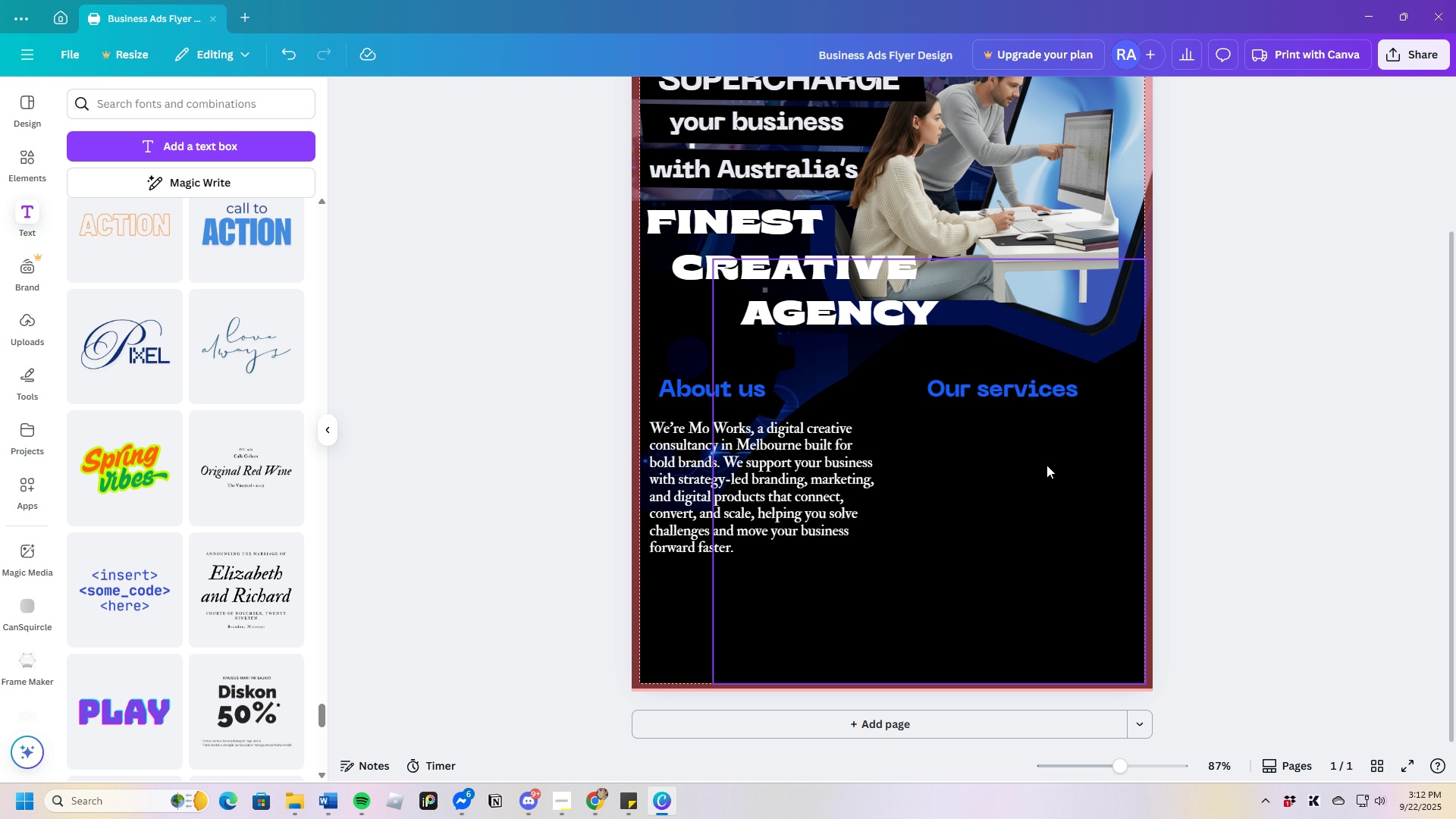 
left_click([23, 174])
 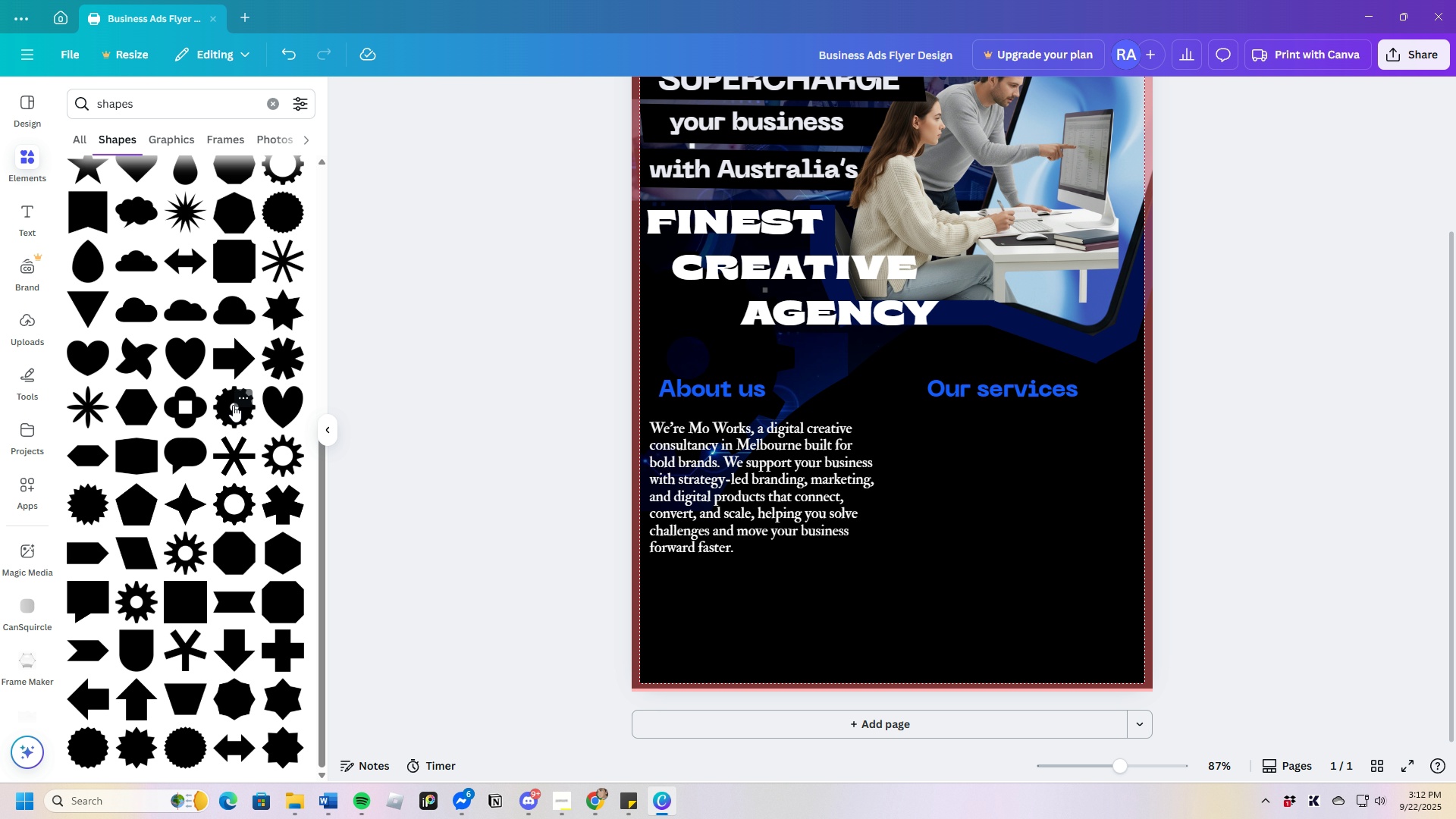 
wait(5.01)
 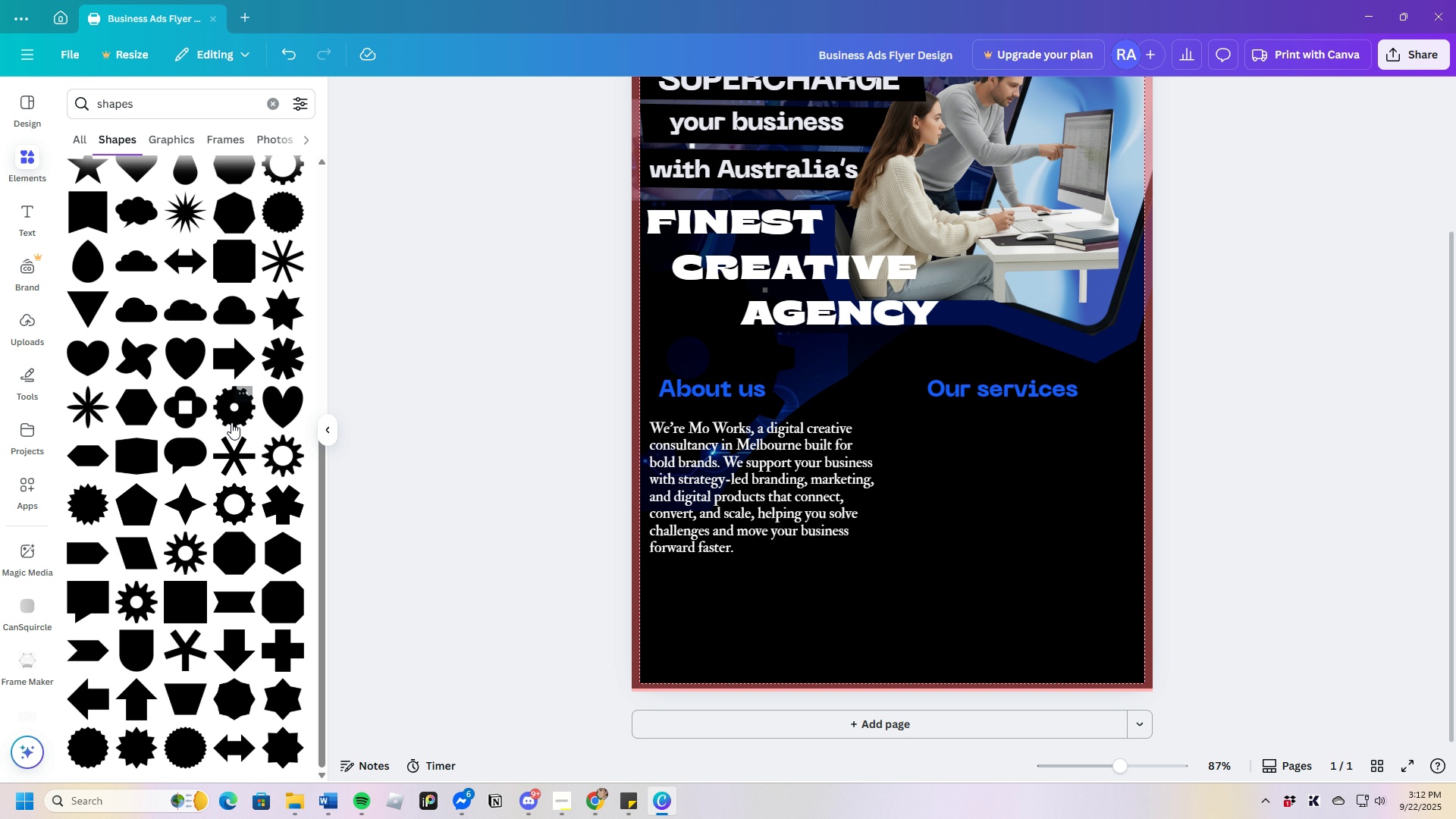 
mouse_move([213, 615])
 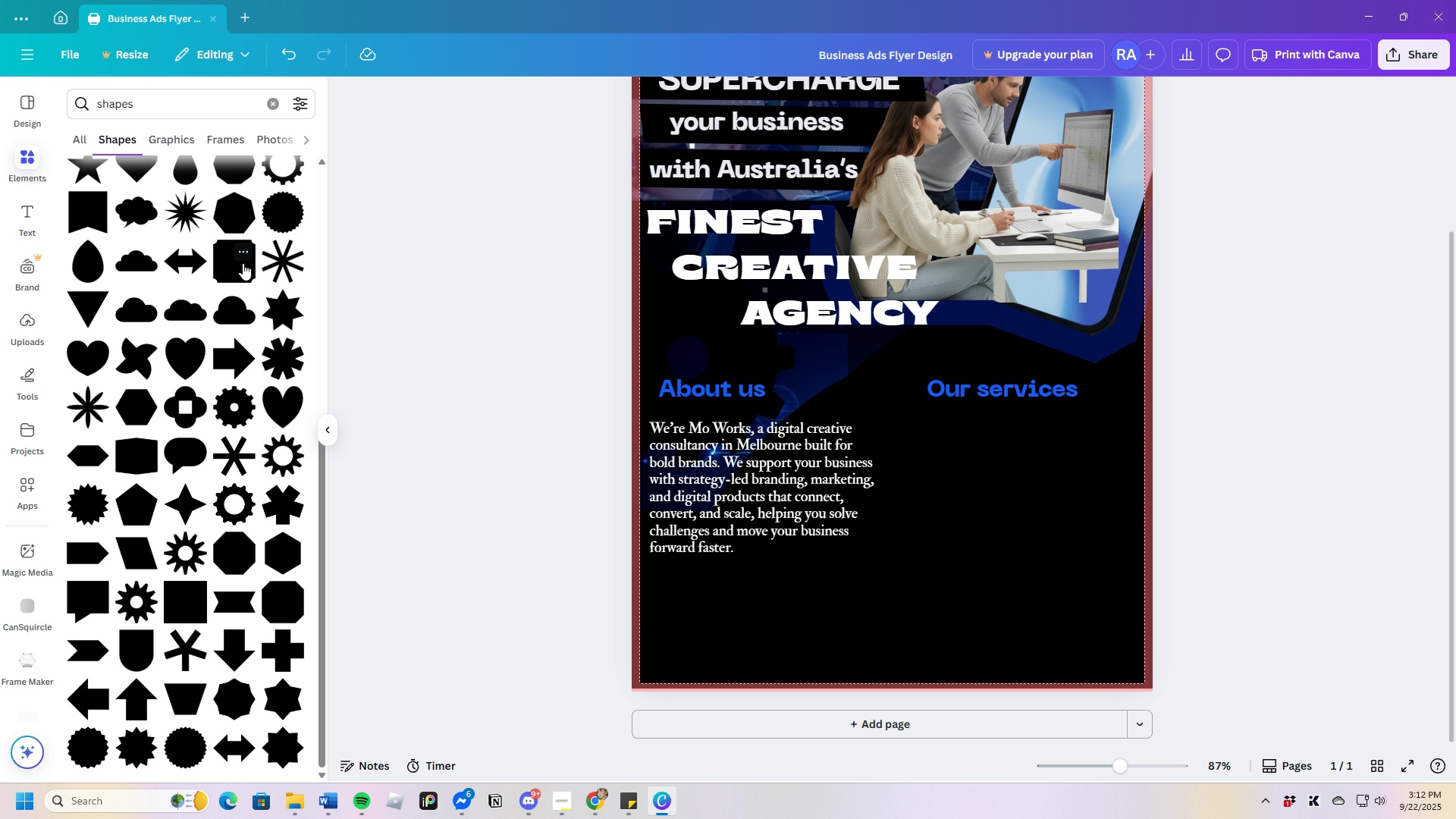 
left_click([243, 263])
 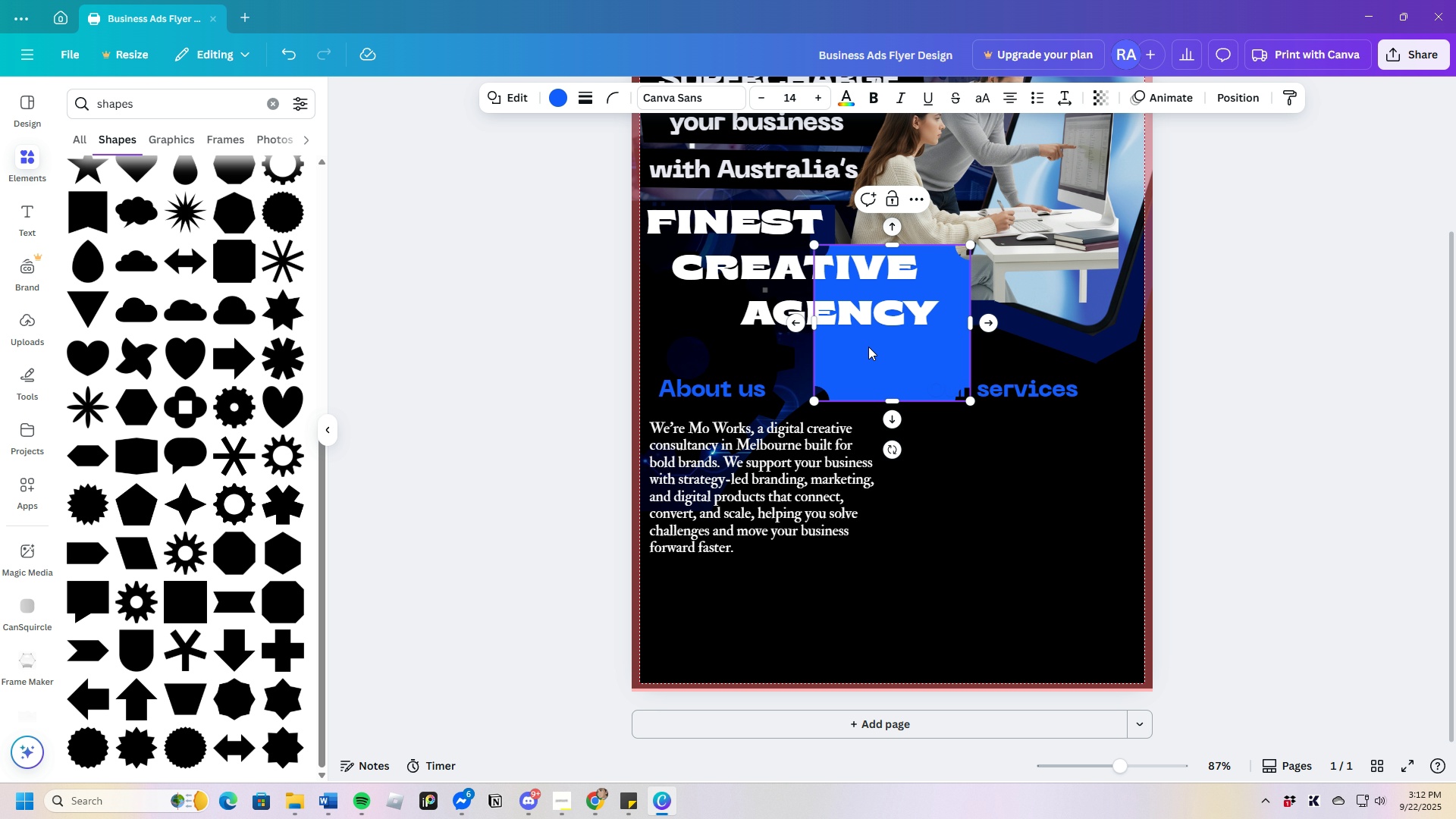 
left_click_drag(start_coordinate=[893, 359], to_coordinate=[999, 536])
 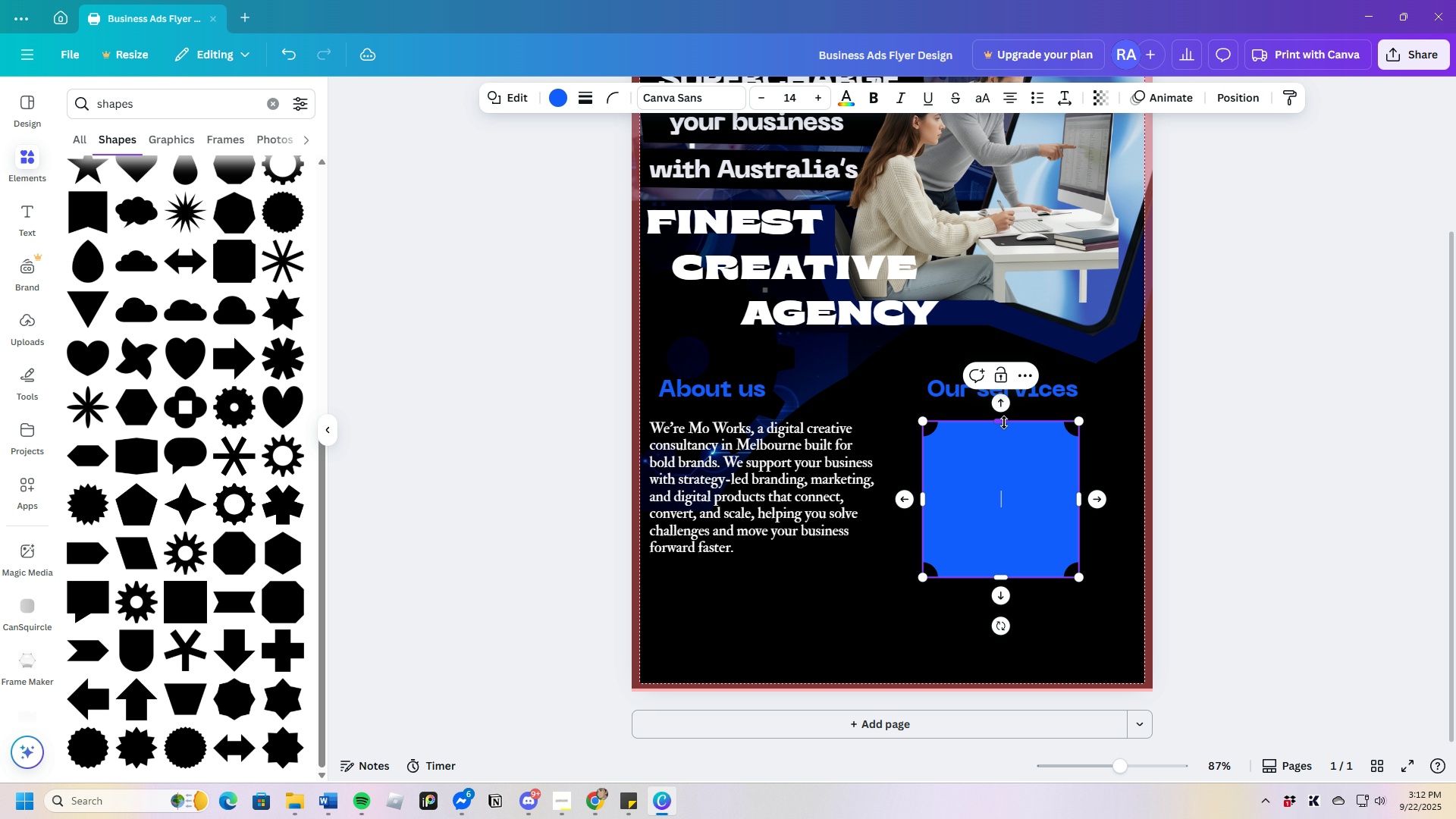 
left_click_drag(start_coordinate=[1004, 422], to_coordinate=[1030, 519])
 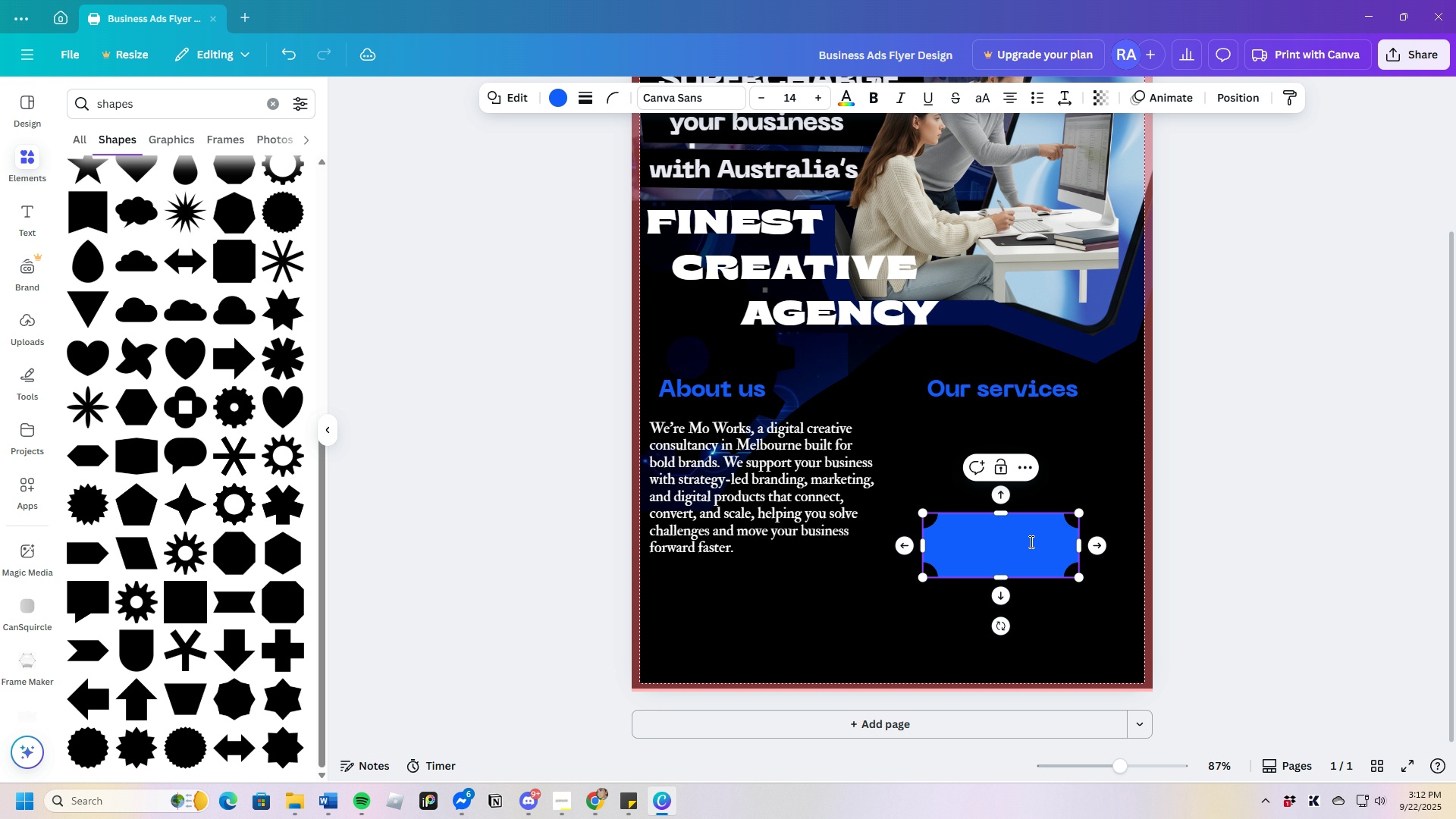 
left_click_drag(start_coordinate=[1030, 541], to_coordinate=[1025, 460])
 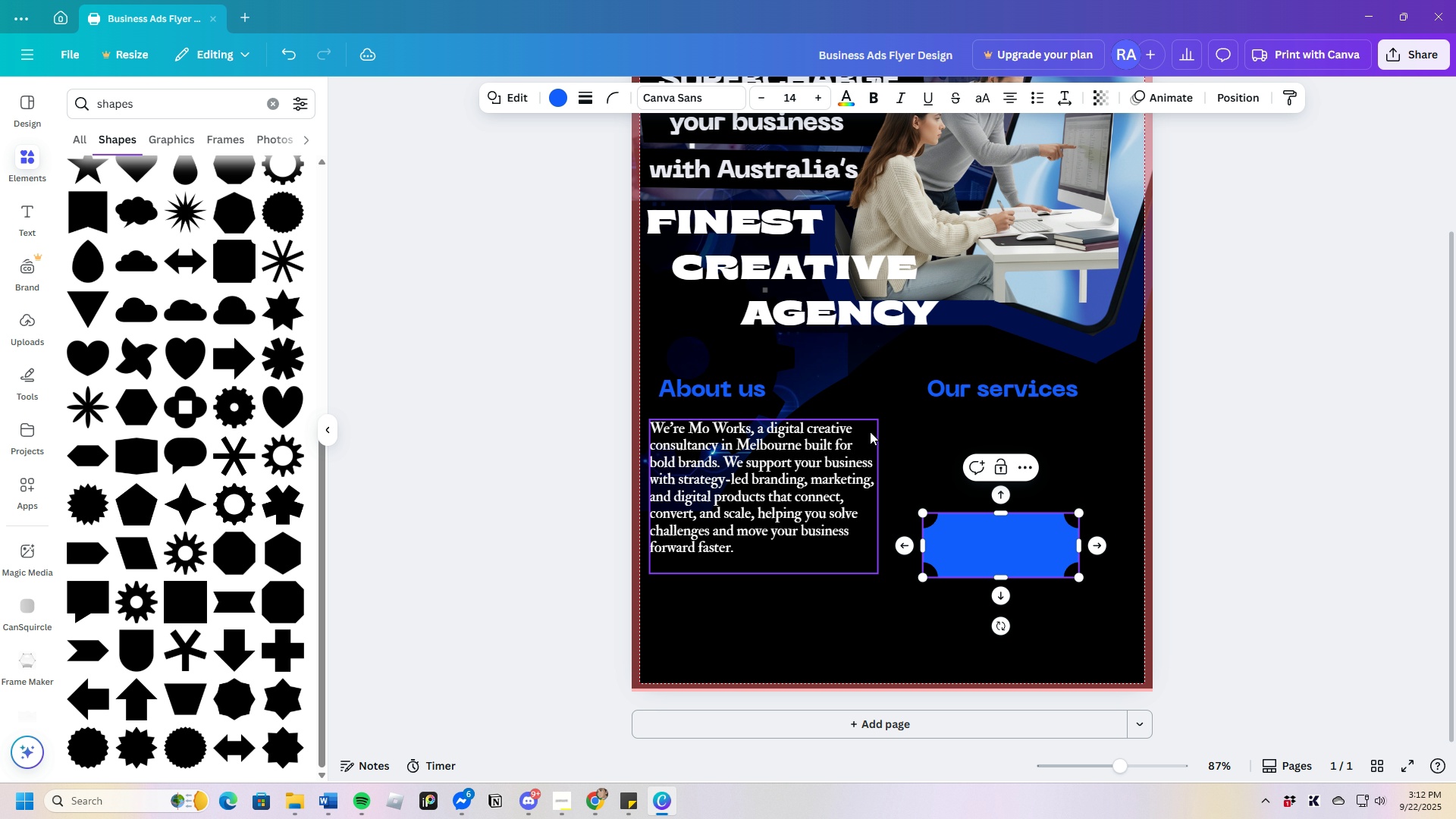 
left_click([870, 431])
 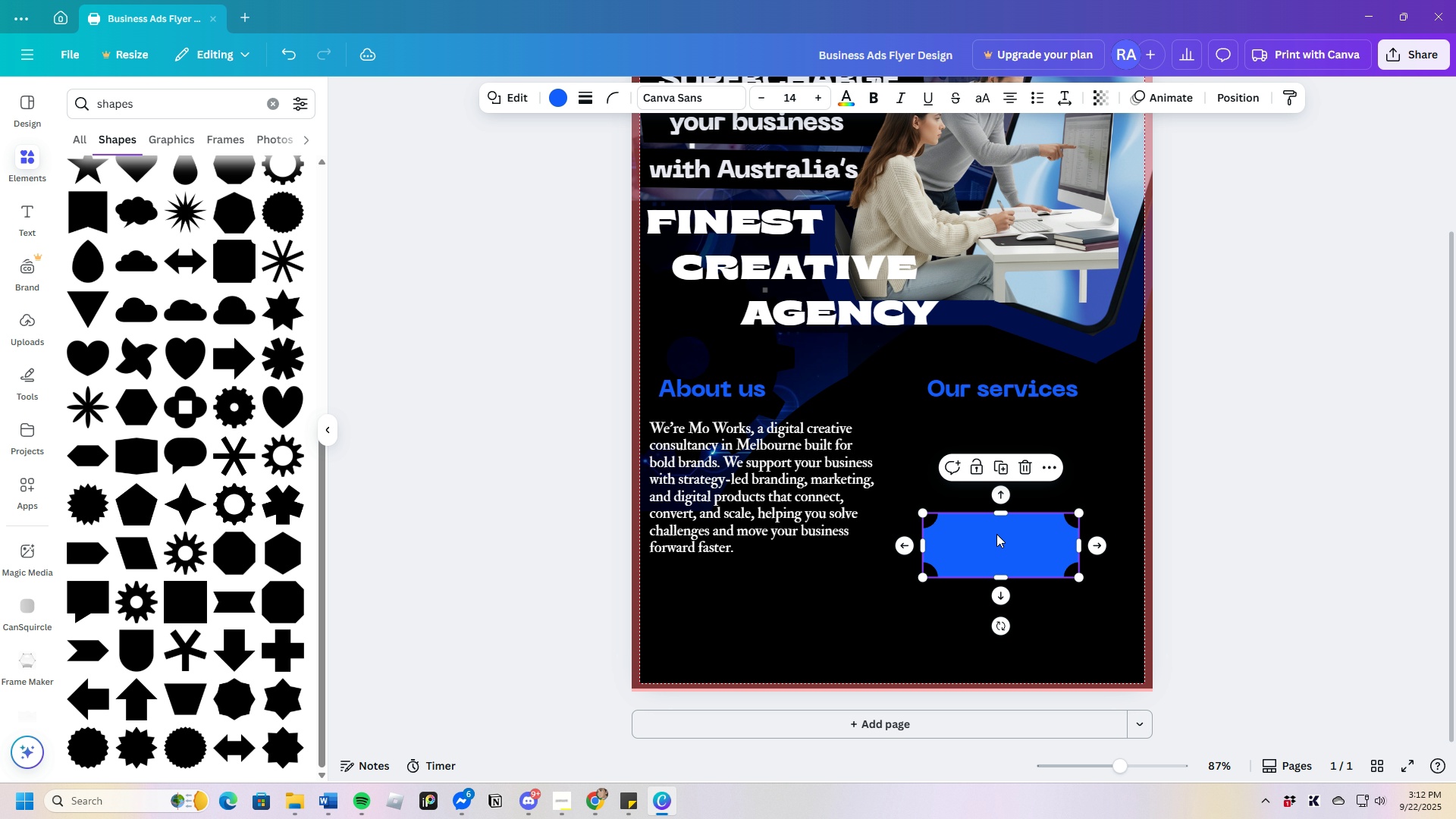 
left_click_drag(start_coordinate=[998, 534], to_coordinate=[1016, 437])
 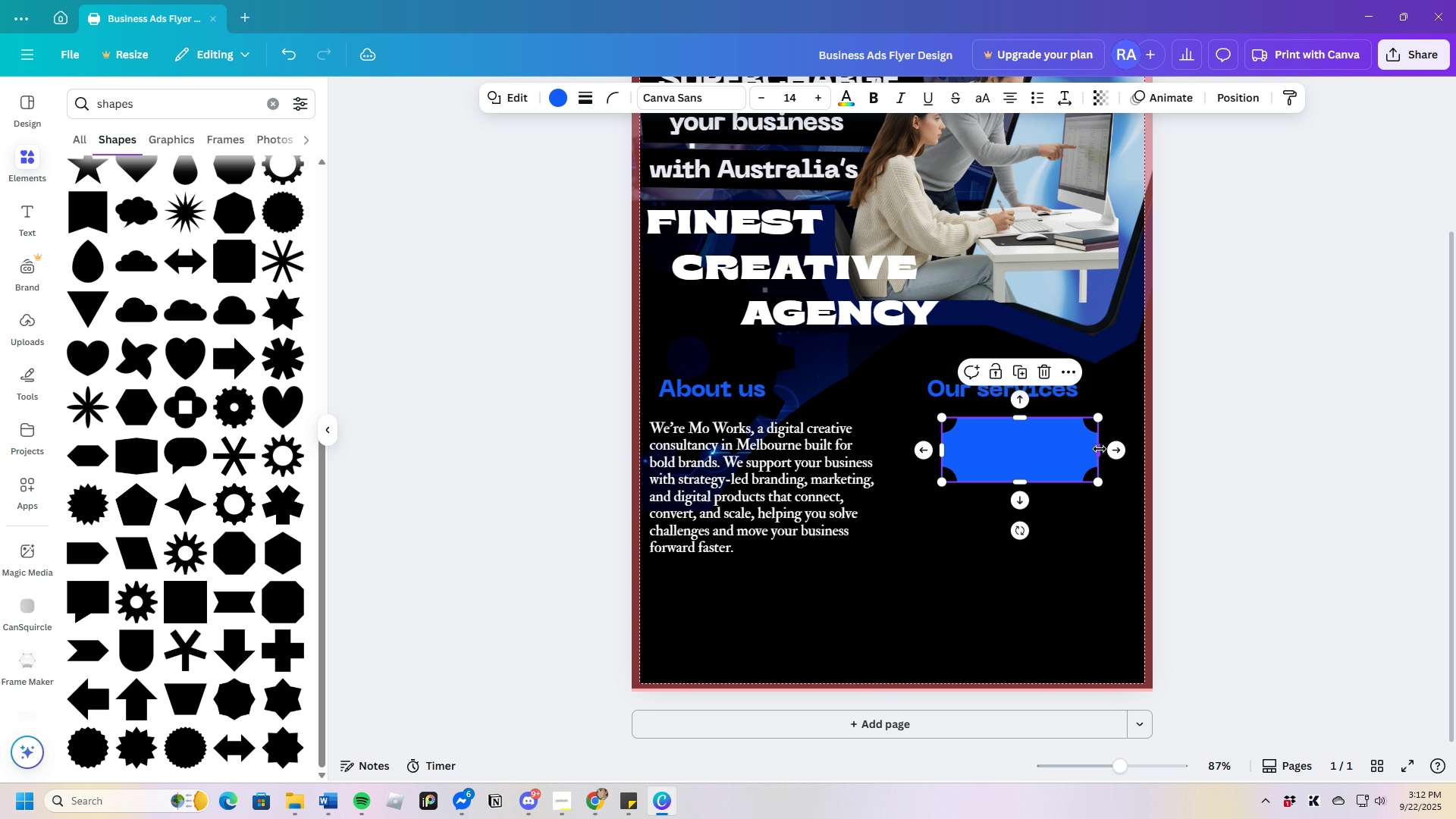 
left_click_drag(start_coordinate=[1099, 448], to_coordinate=[1156, 447])
 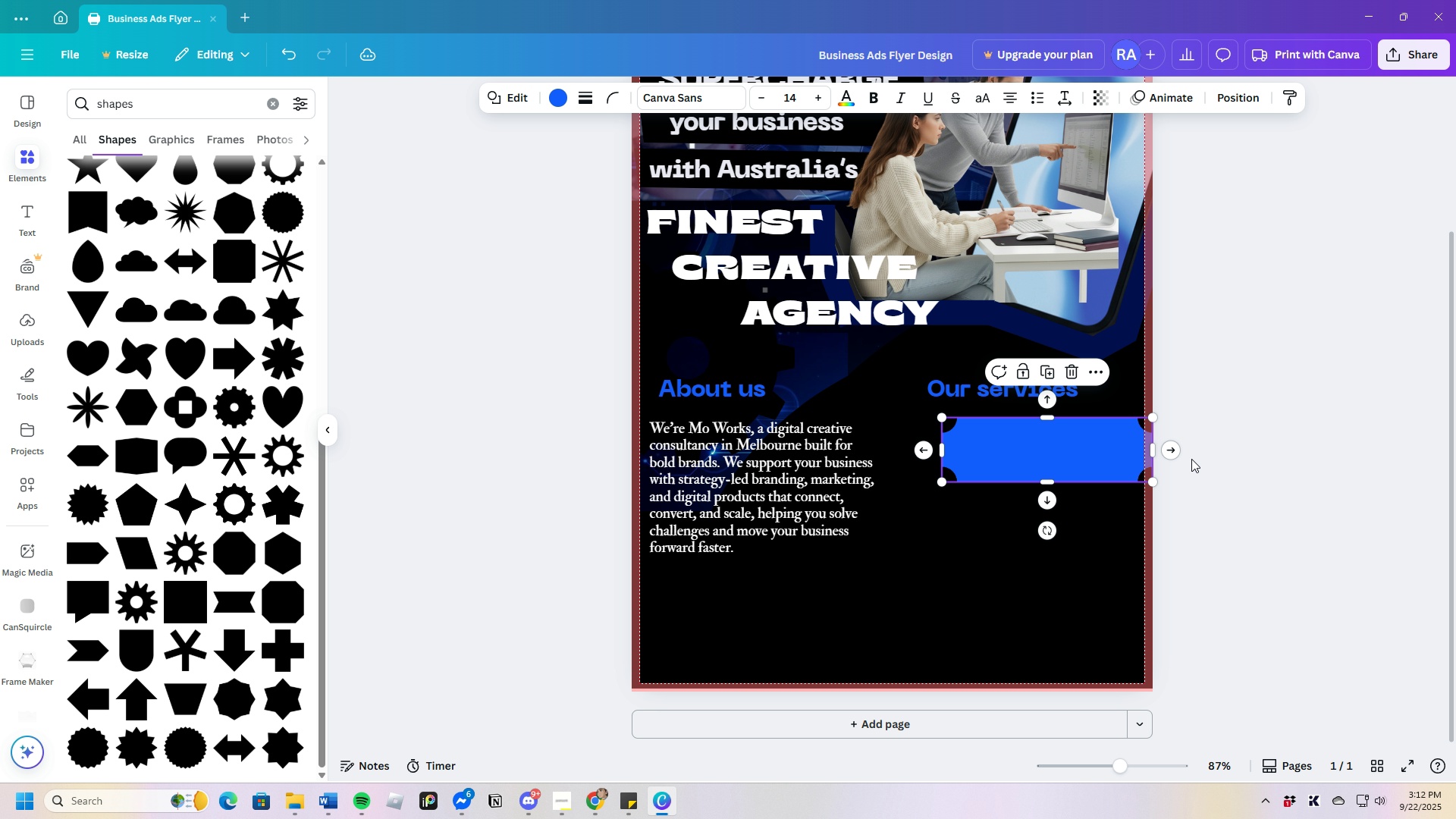 
left_click([1191, 459])
 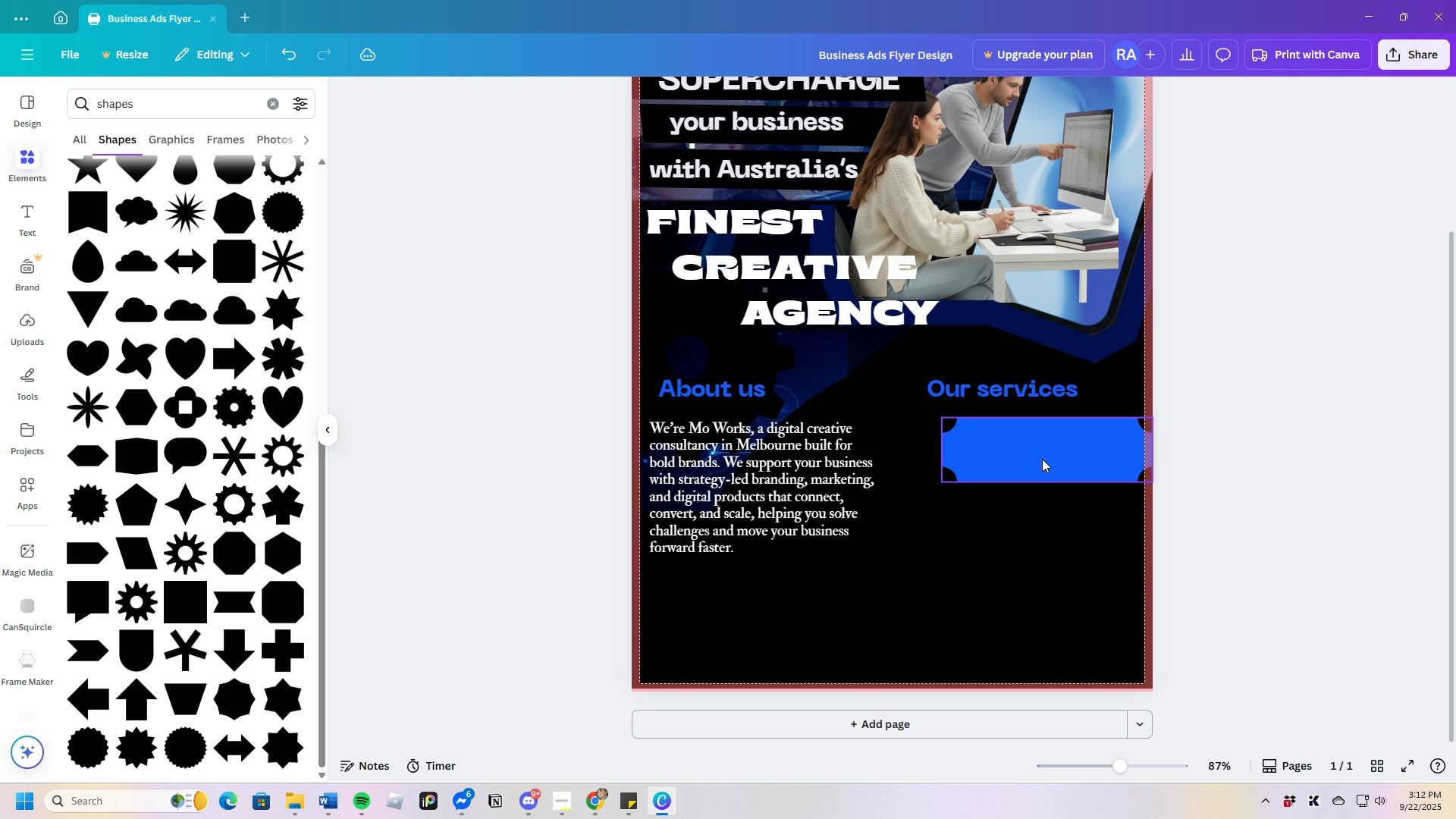 
left_click([1042, 459])
 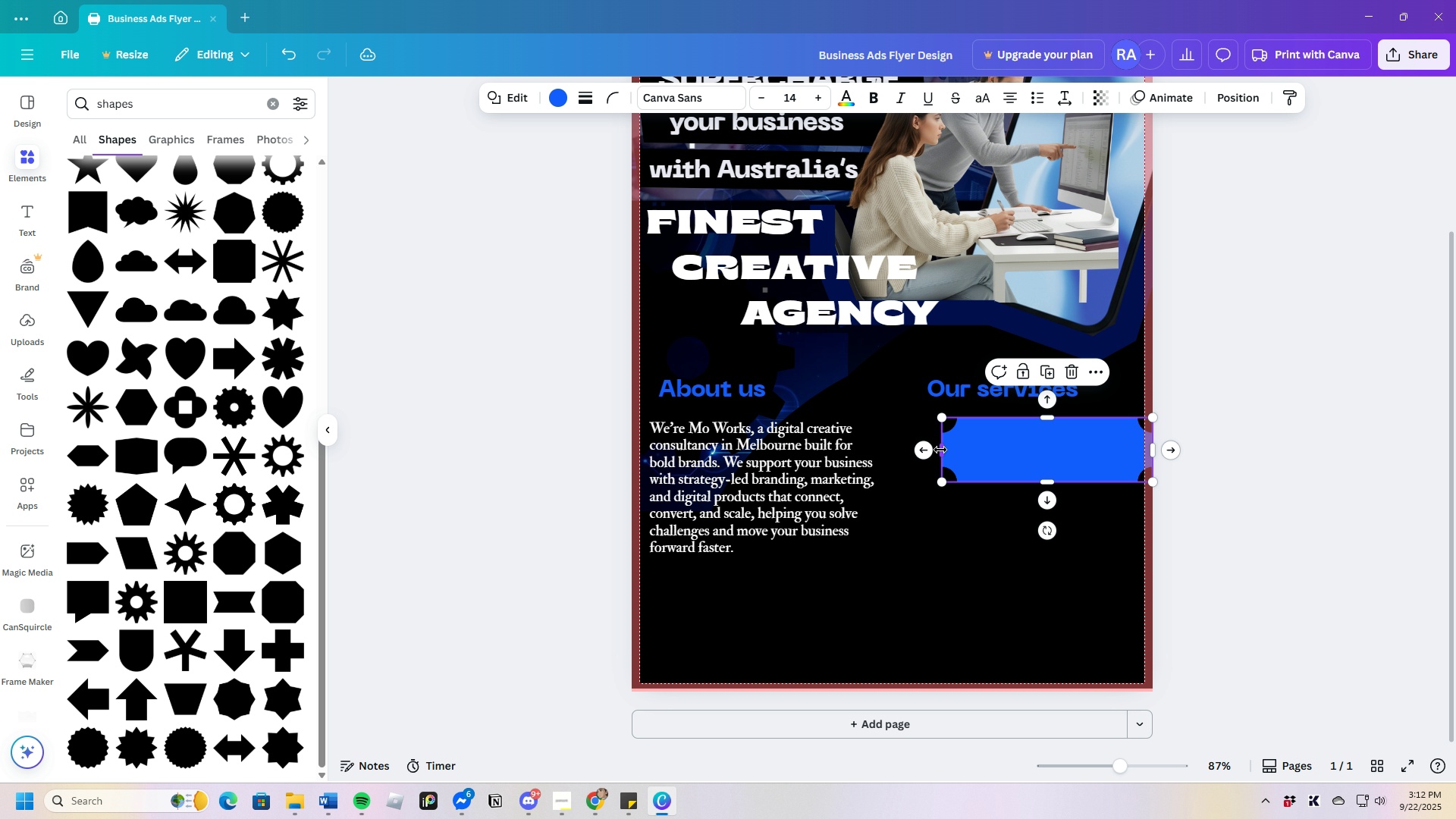 
left_click_drag(start_coordinate=[940, 450], to_coordinate=[914, 447])
 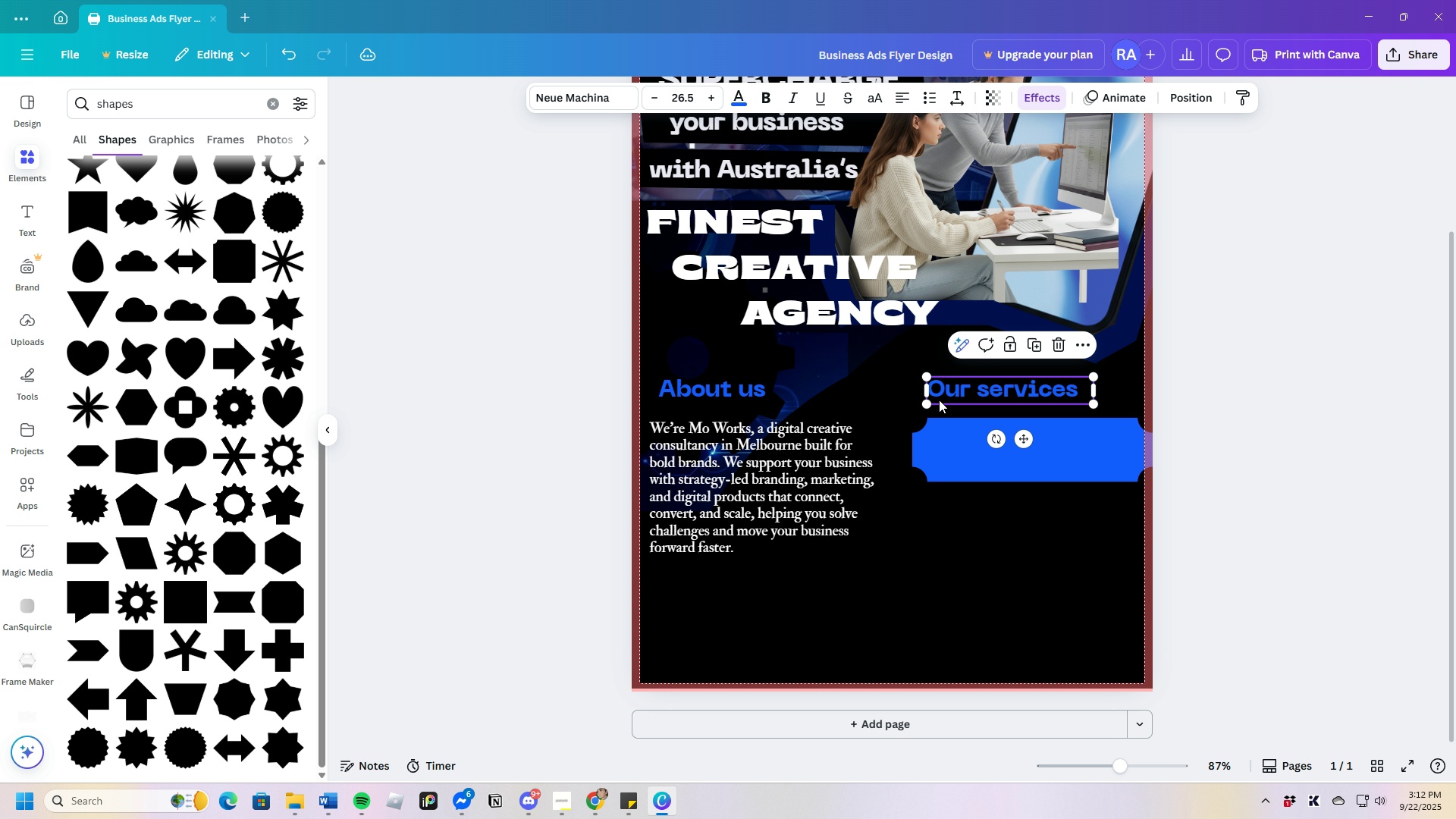 
left_click([939, 400])
 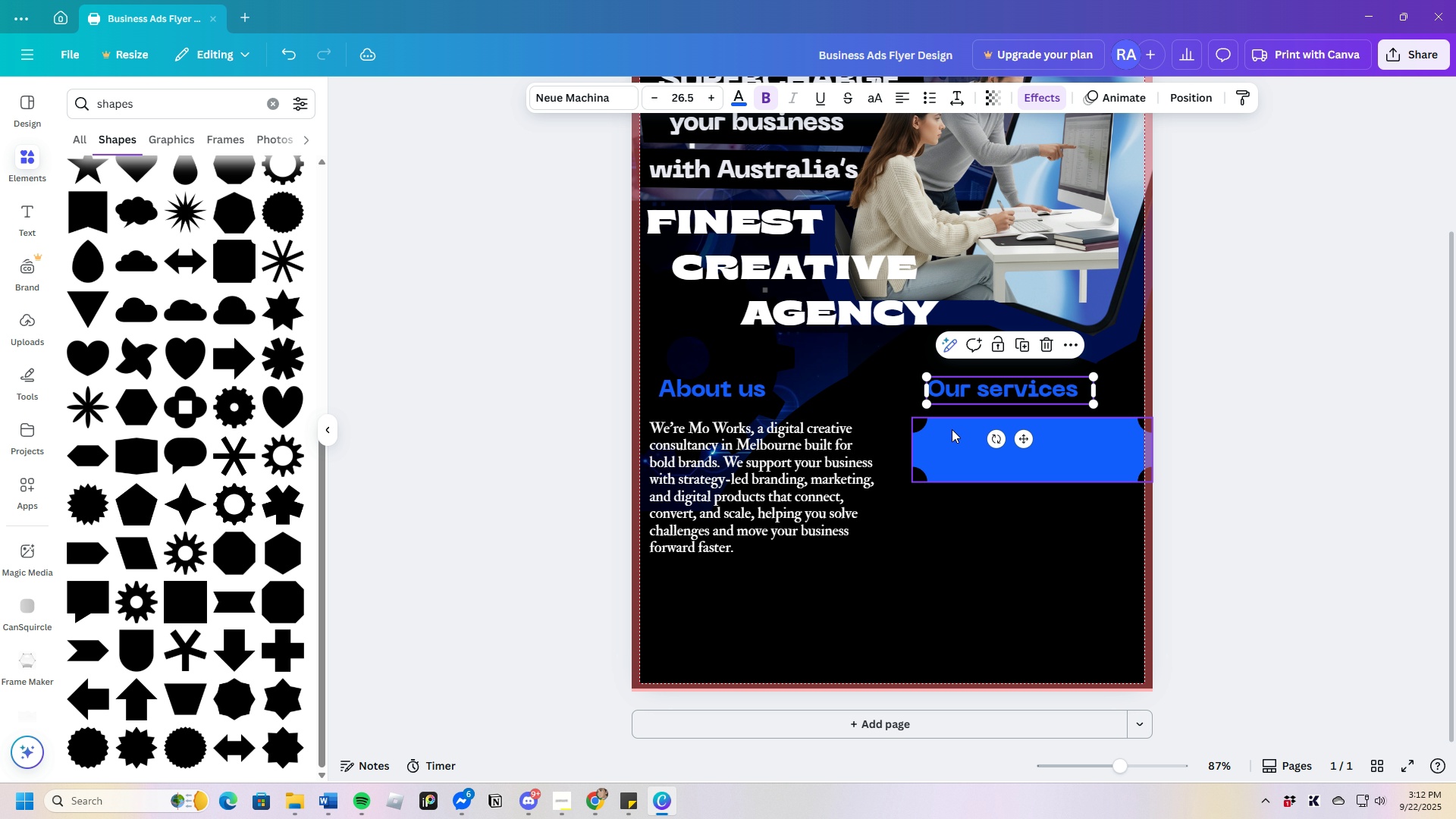 
left_click([952, 429])
 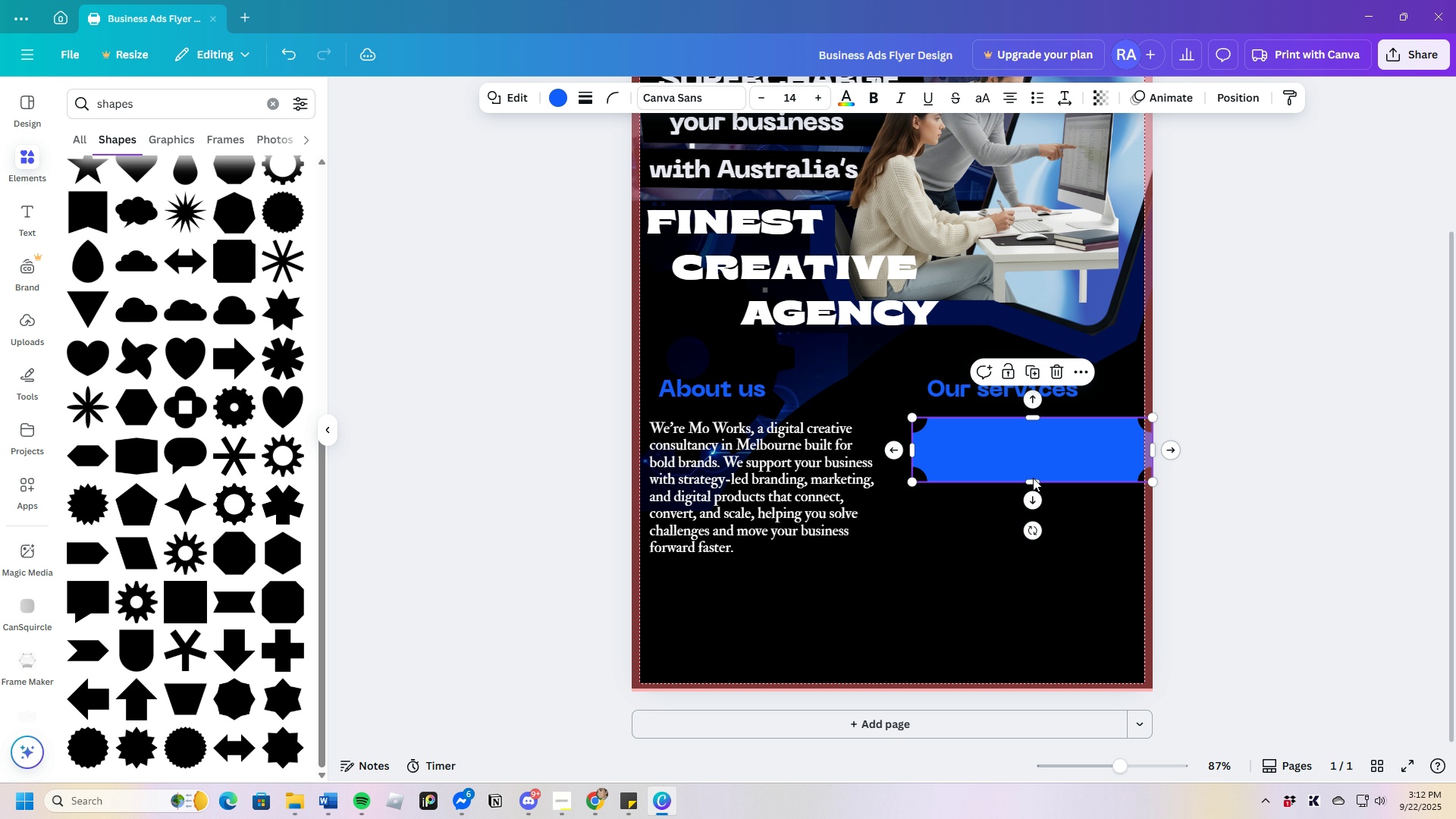 
left_click_drag(start_coordinate=[1031, 479], to_coordinate=[1037, 466])
 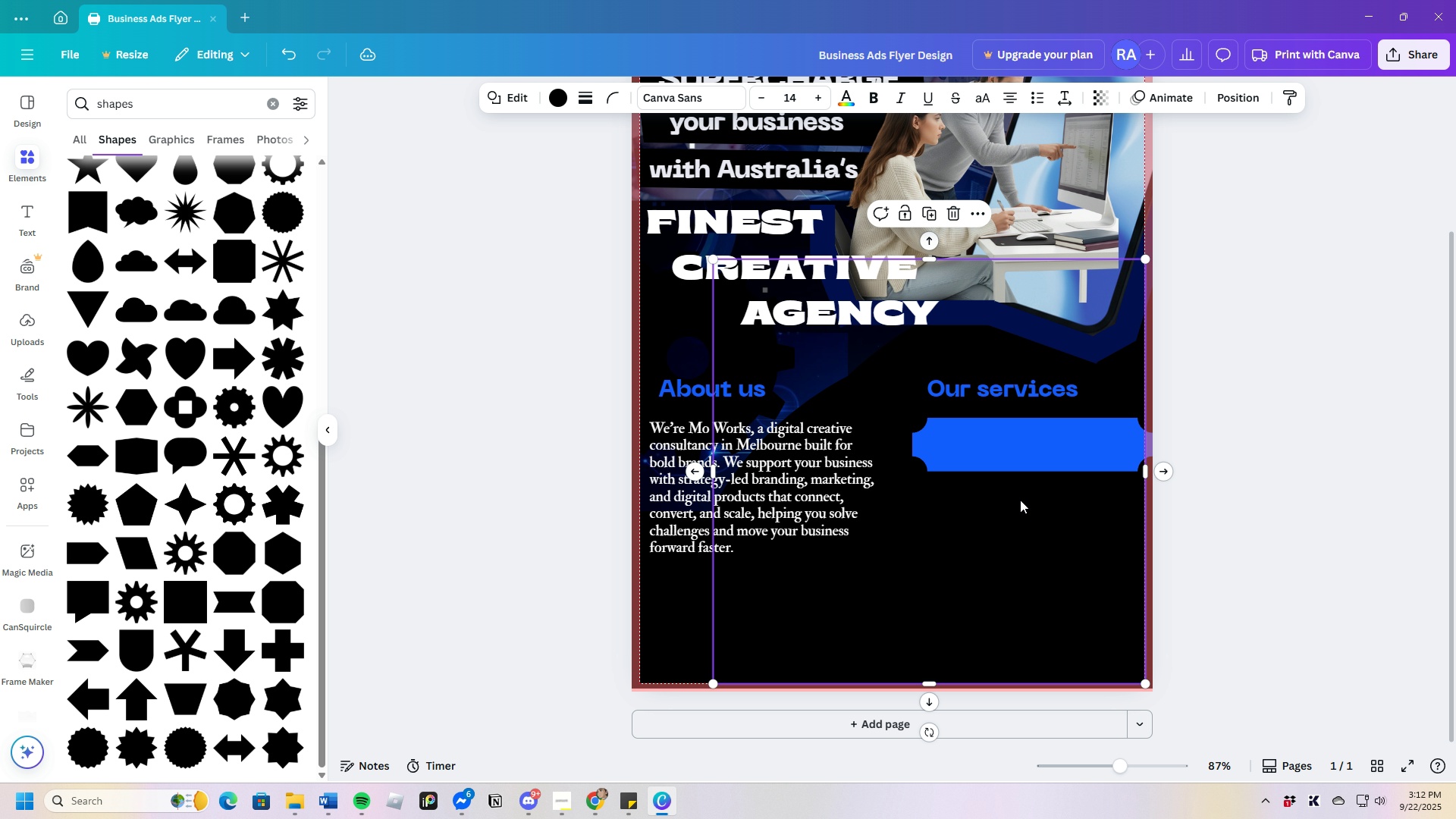 
left_click([1020, 500])
 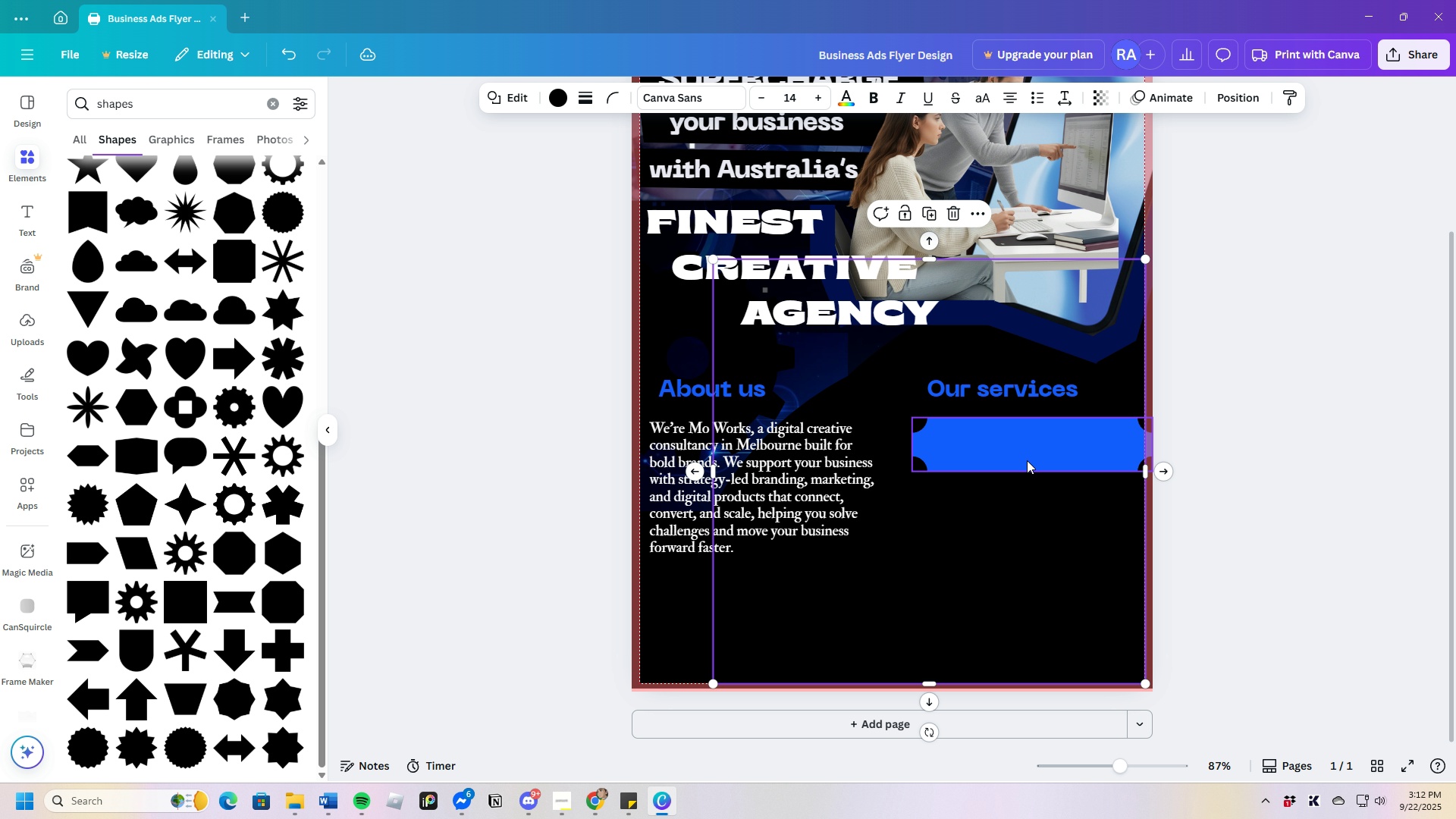 
left_click_drag(start_coordinate=[1031, 453], to_coordinate=[1023, 450])
 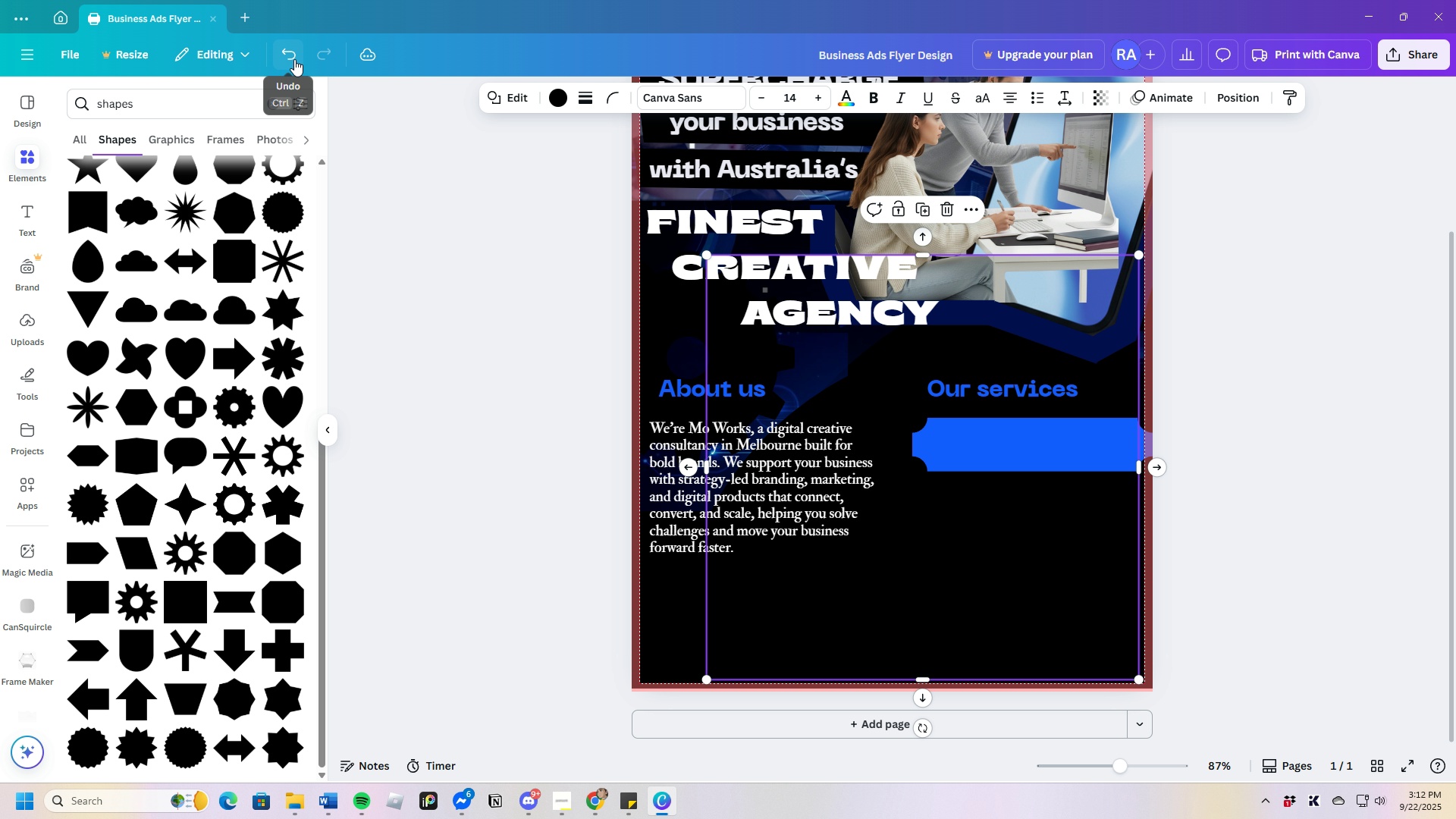 
left_click([292, 58])
 